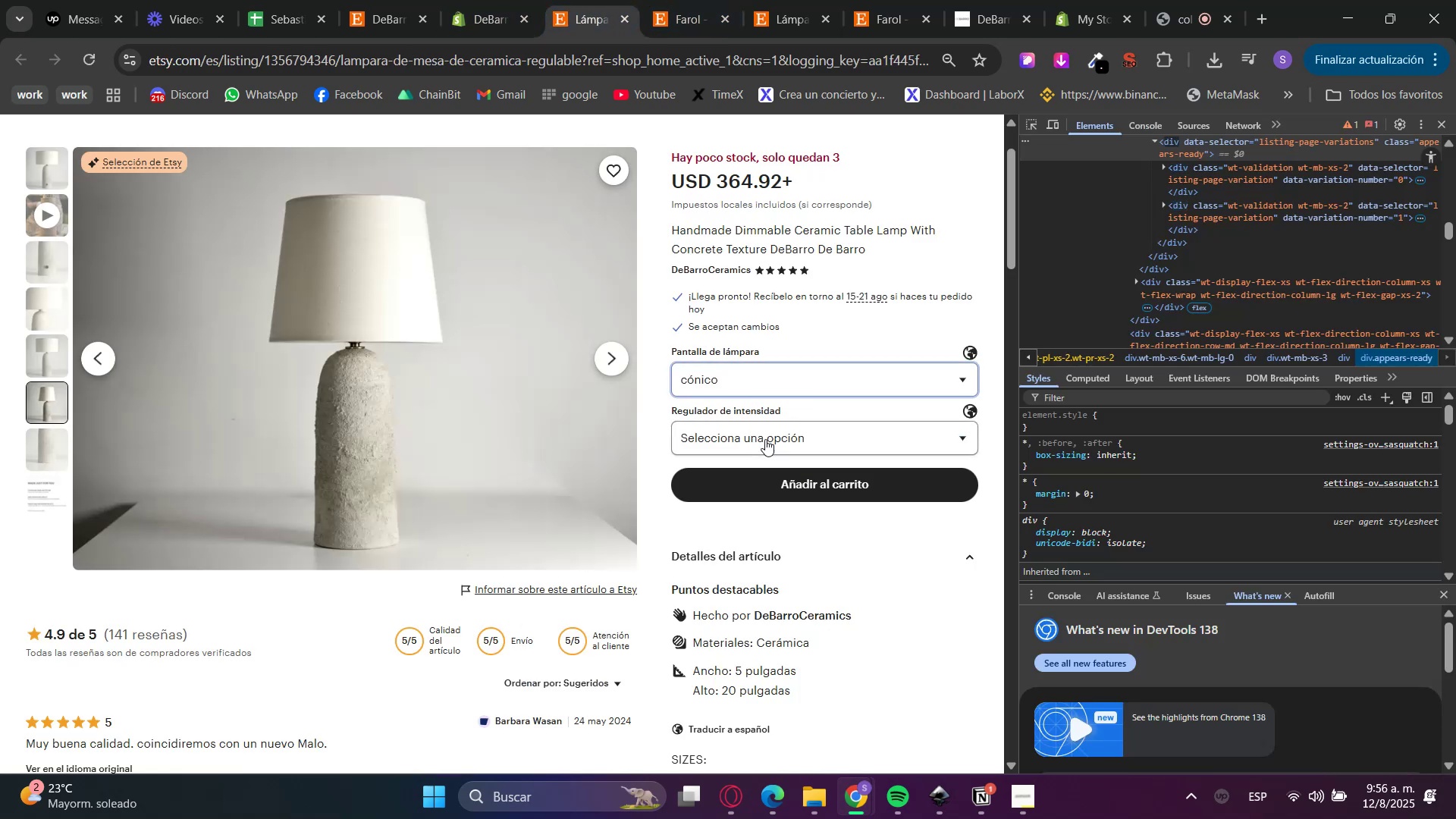 
triple_click([765, 439])
 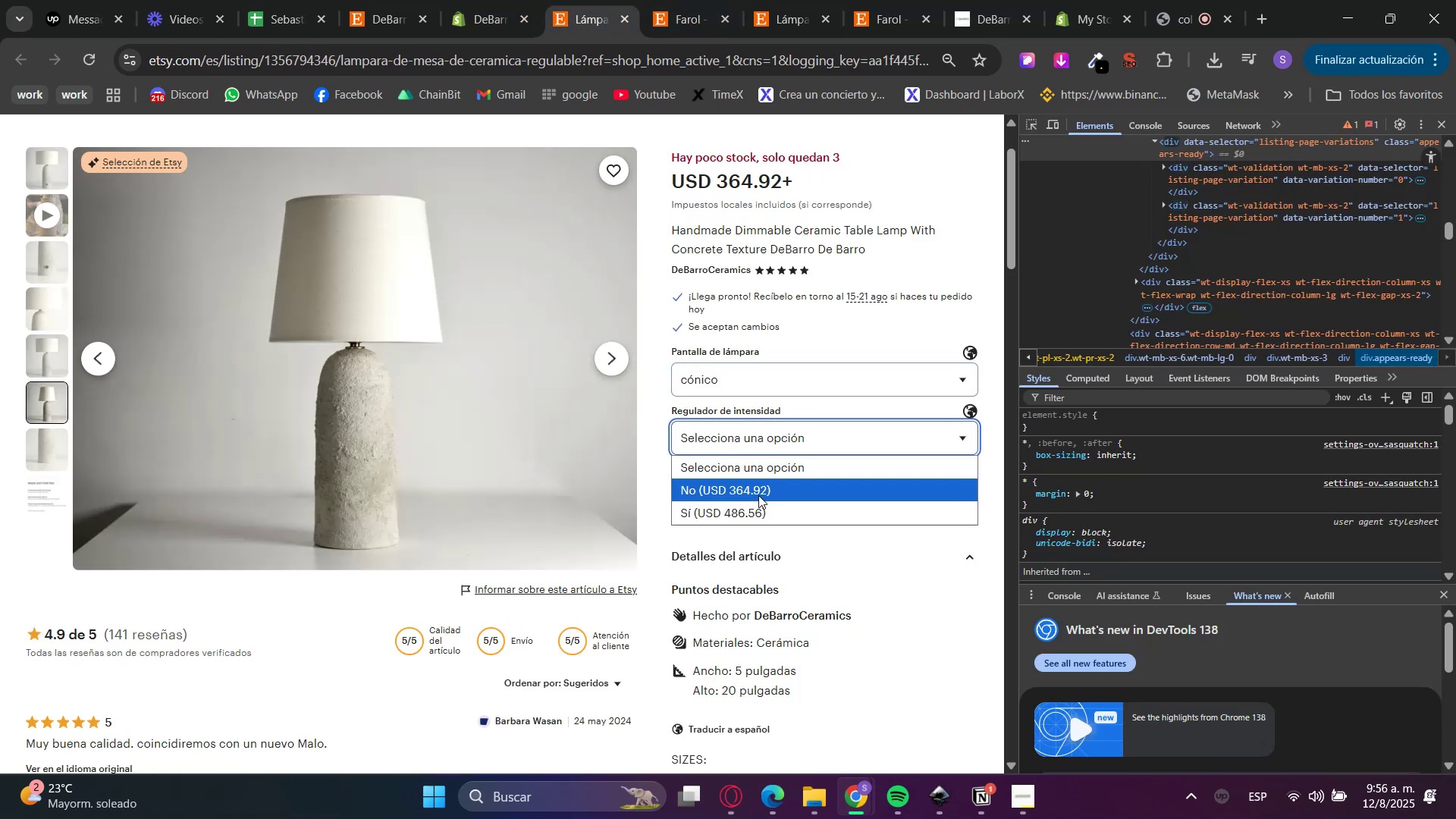 
left_click([755, 499])
 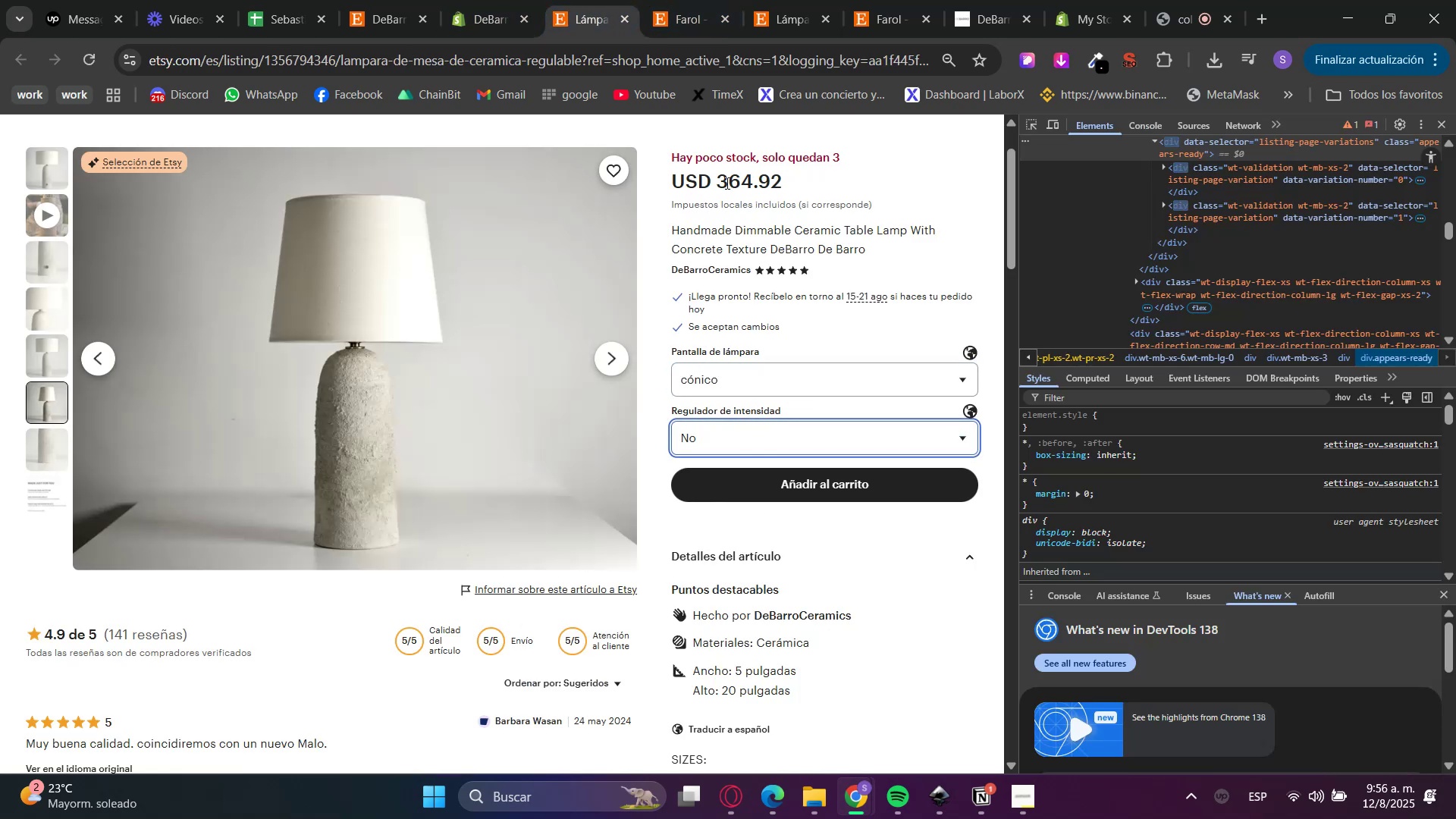 
left_click_drag(start_coordinate=[720, 186], to_coordinate=[782, 185])
 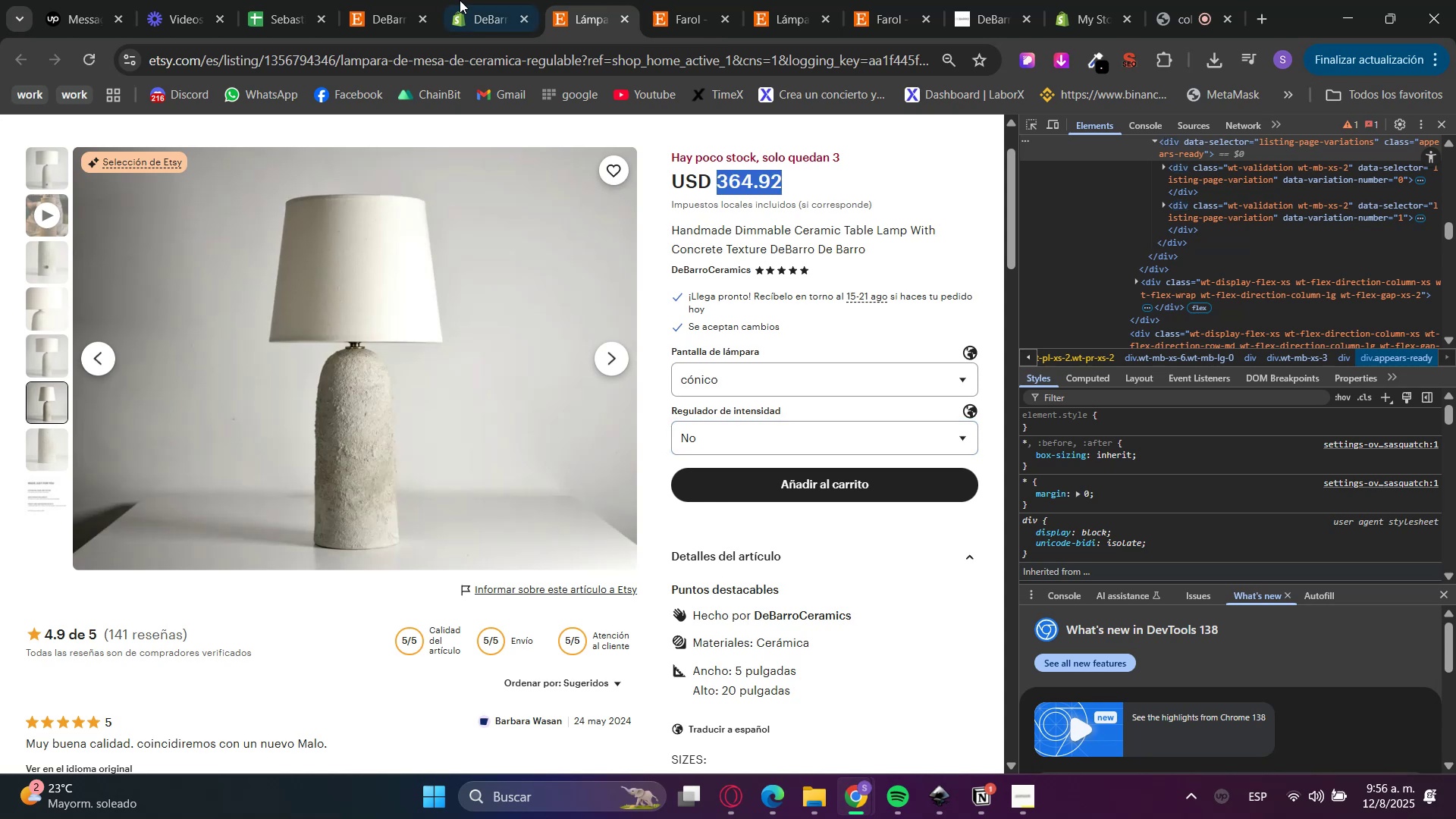 
key(Control+C)
 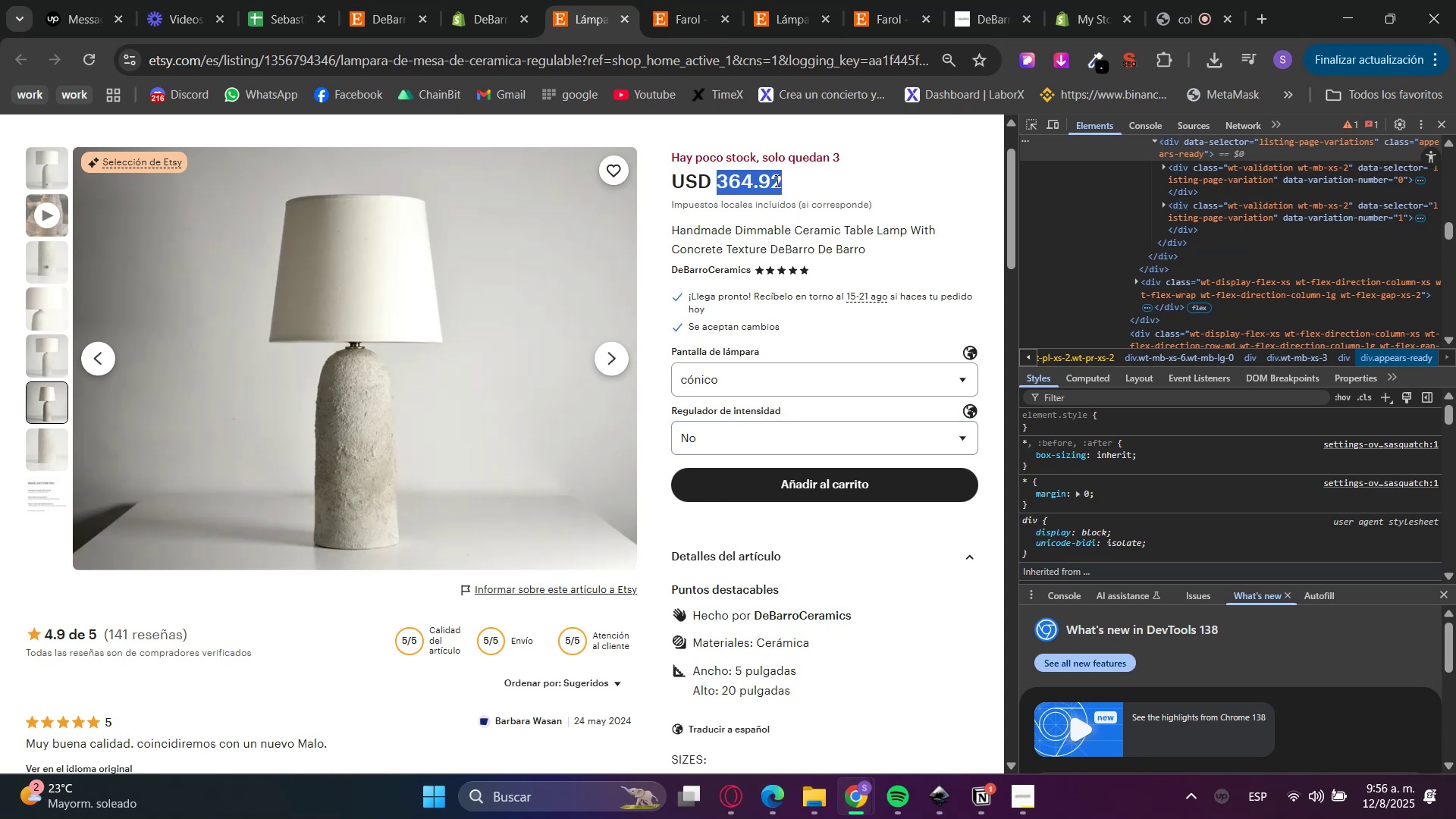 
key(Control+C)
 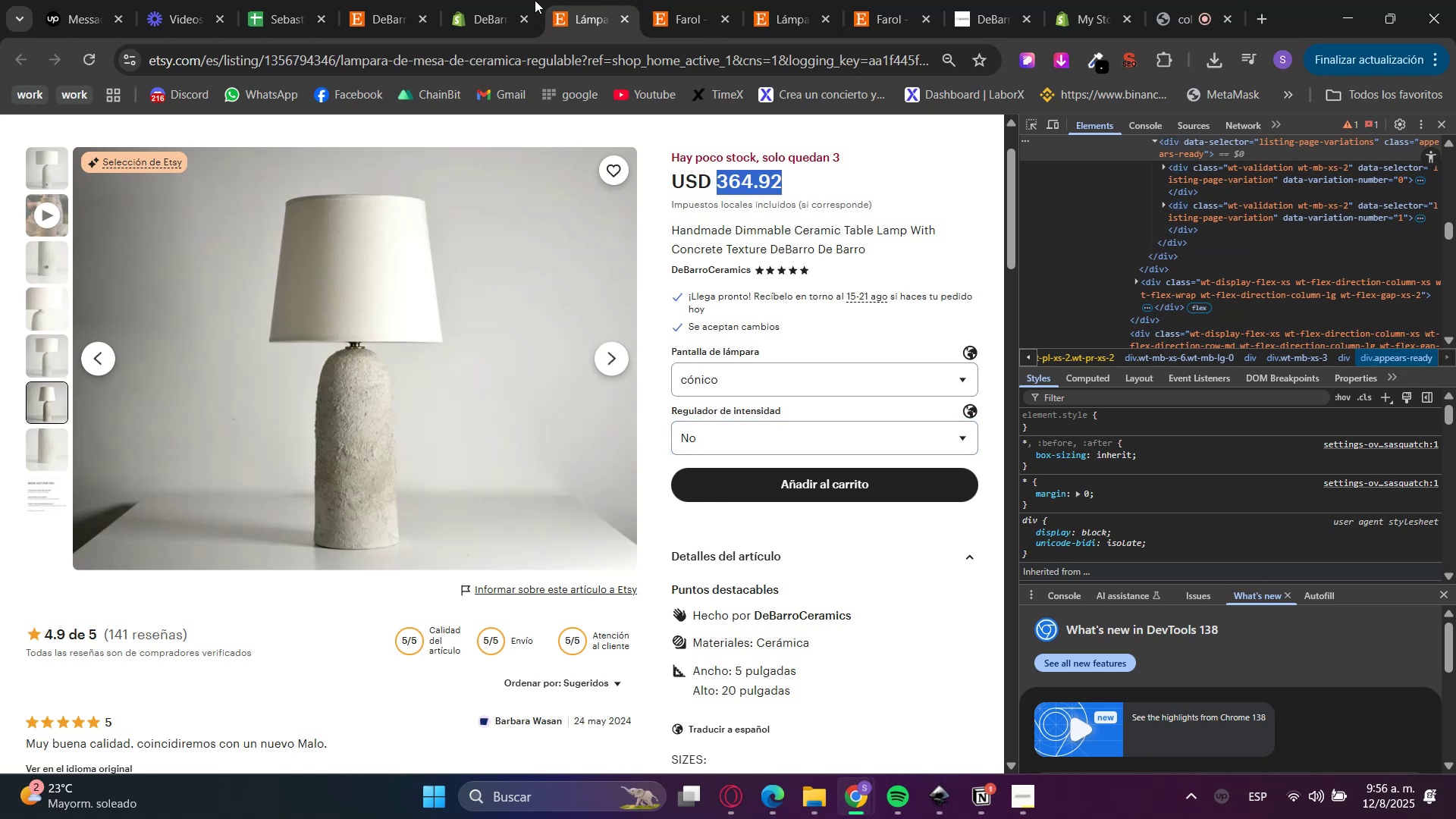 
left_click([459, 0])
 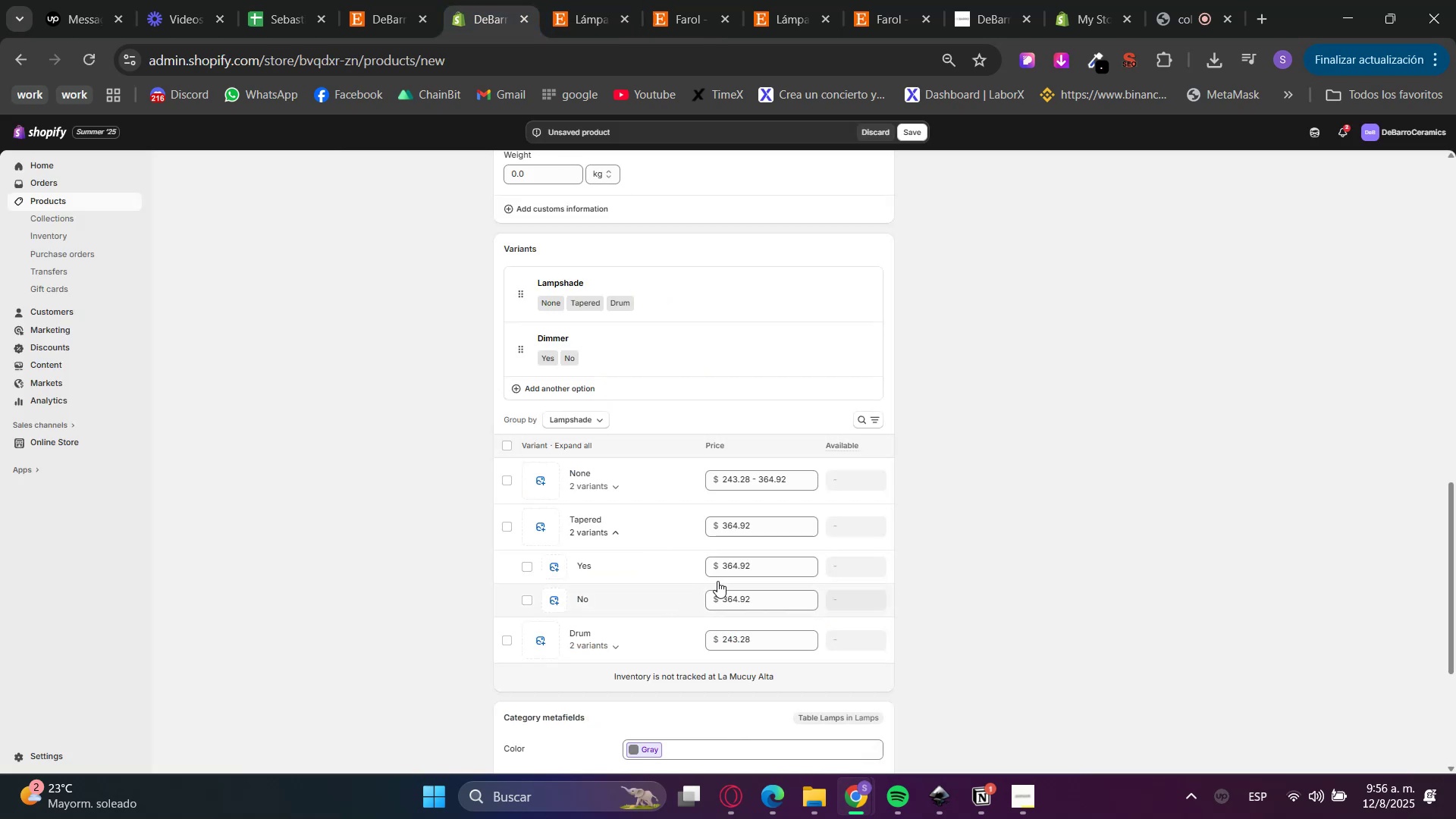 
left_click([752, 606])
 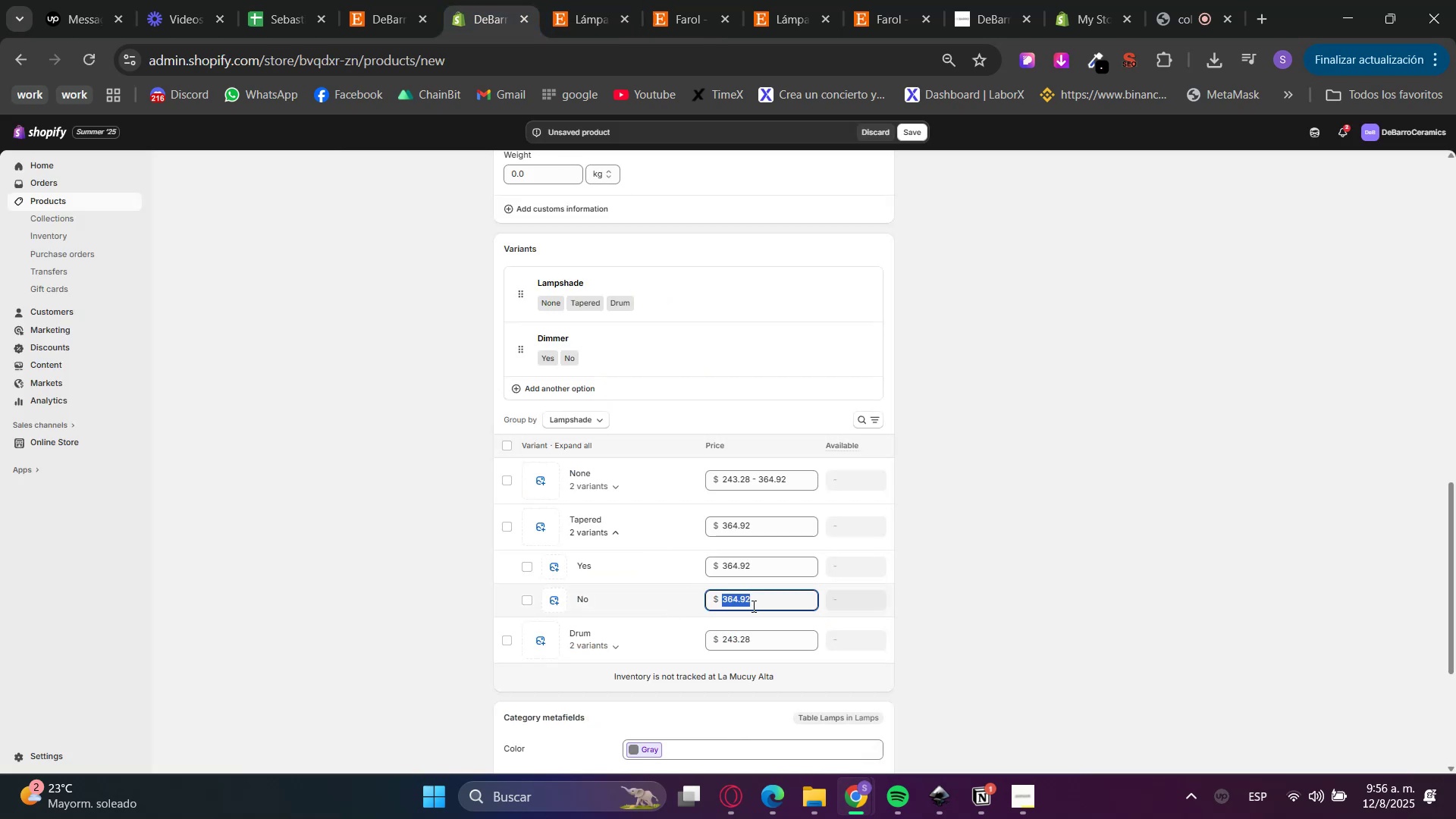 
key(Control+V)
 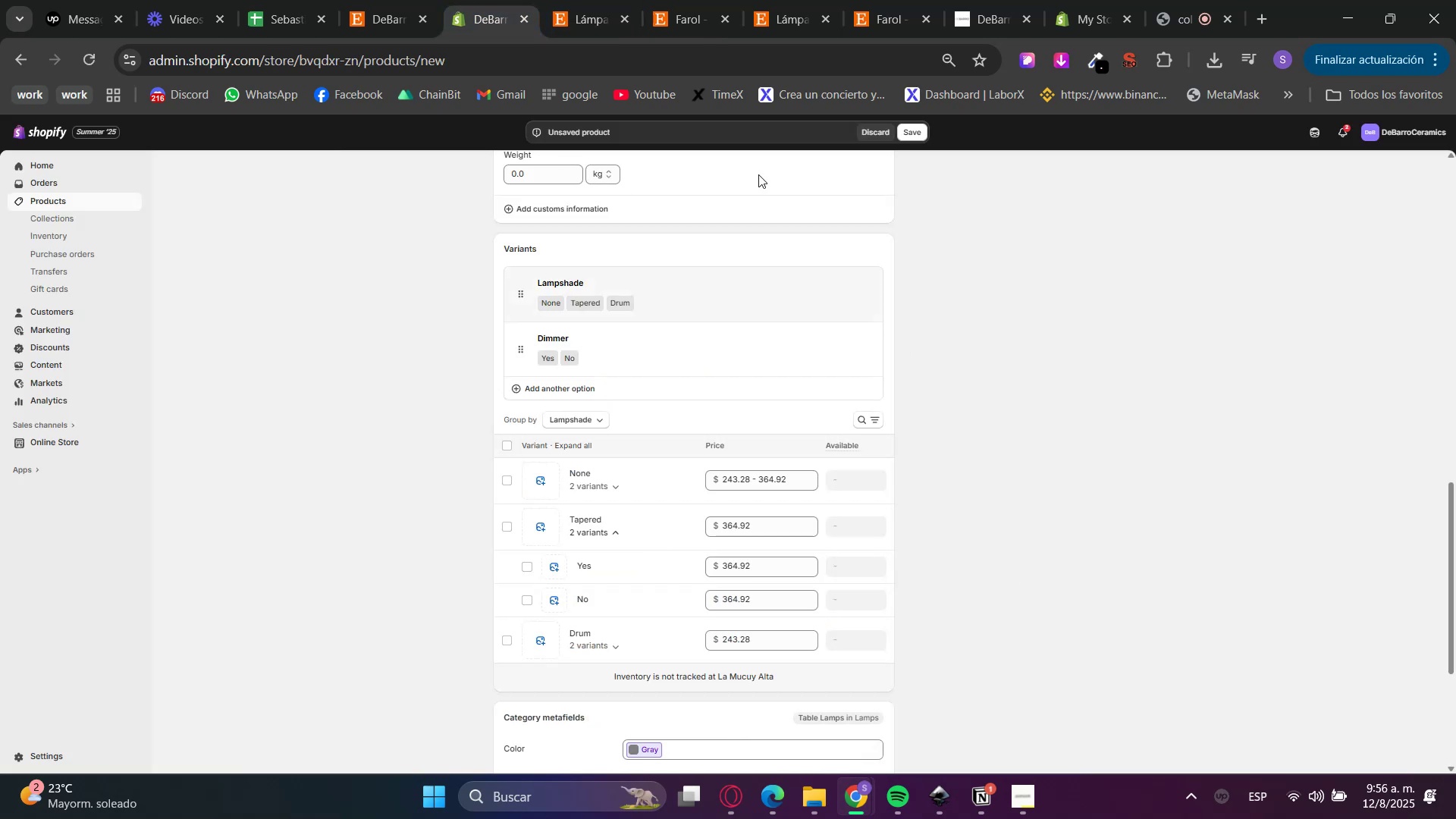 
double_click([557, 0])
 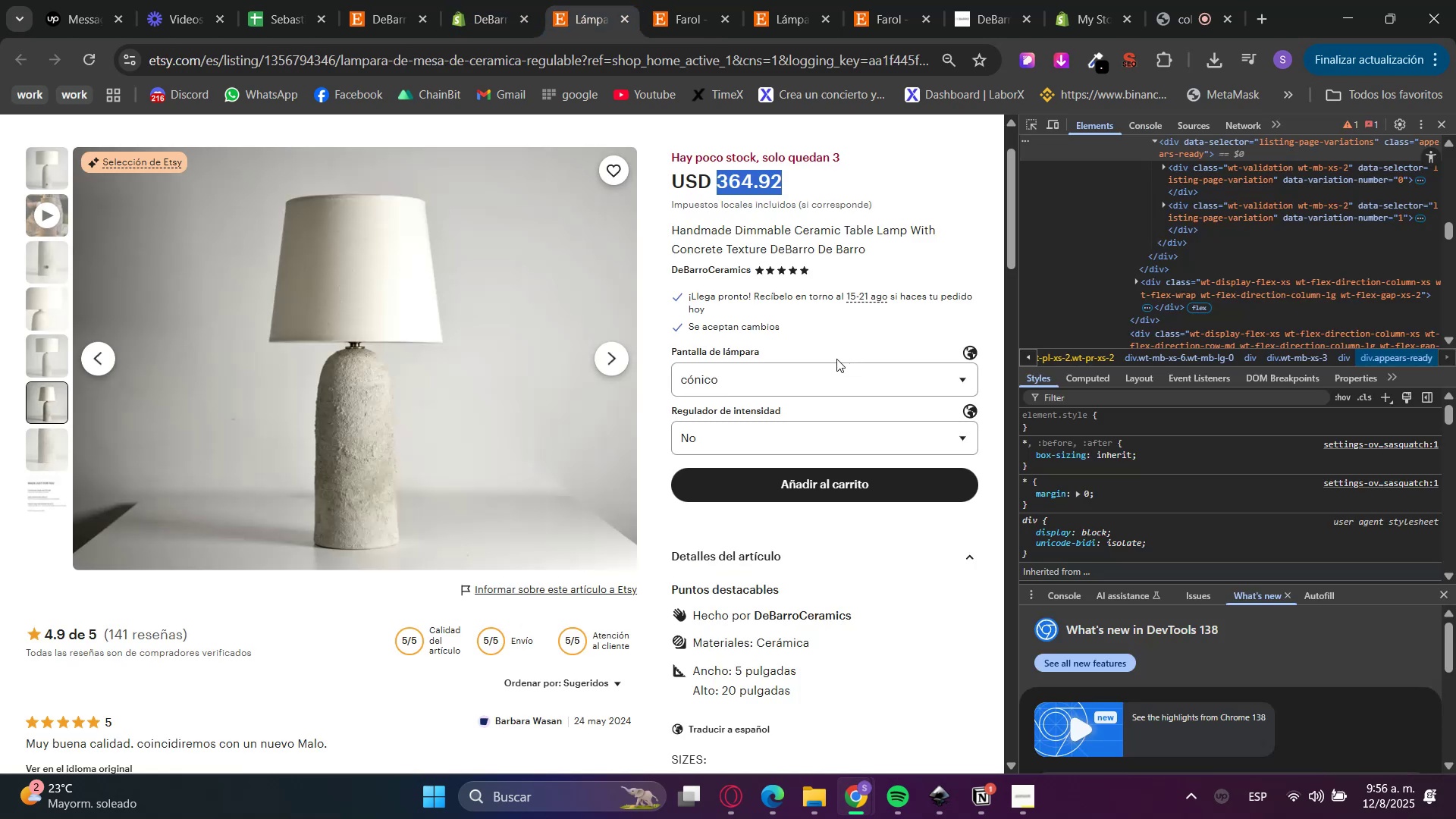 
left_click([783, 437])
 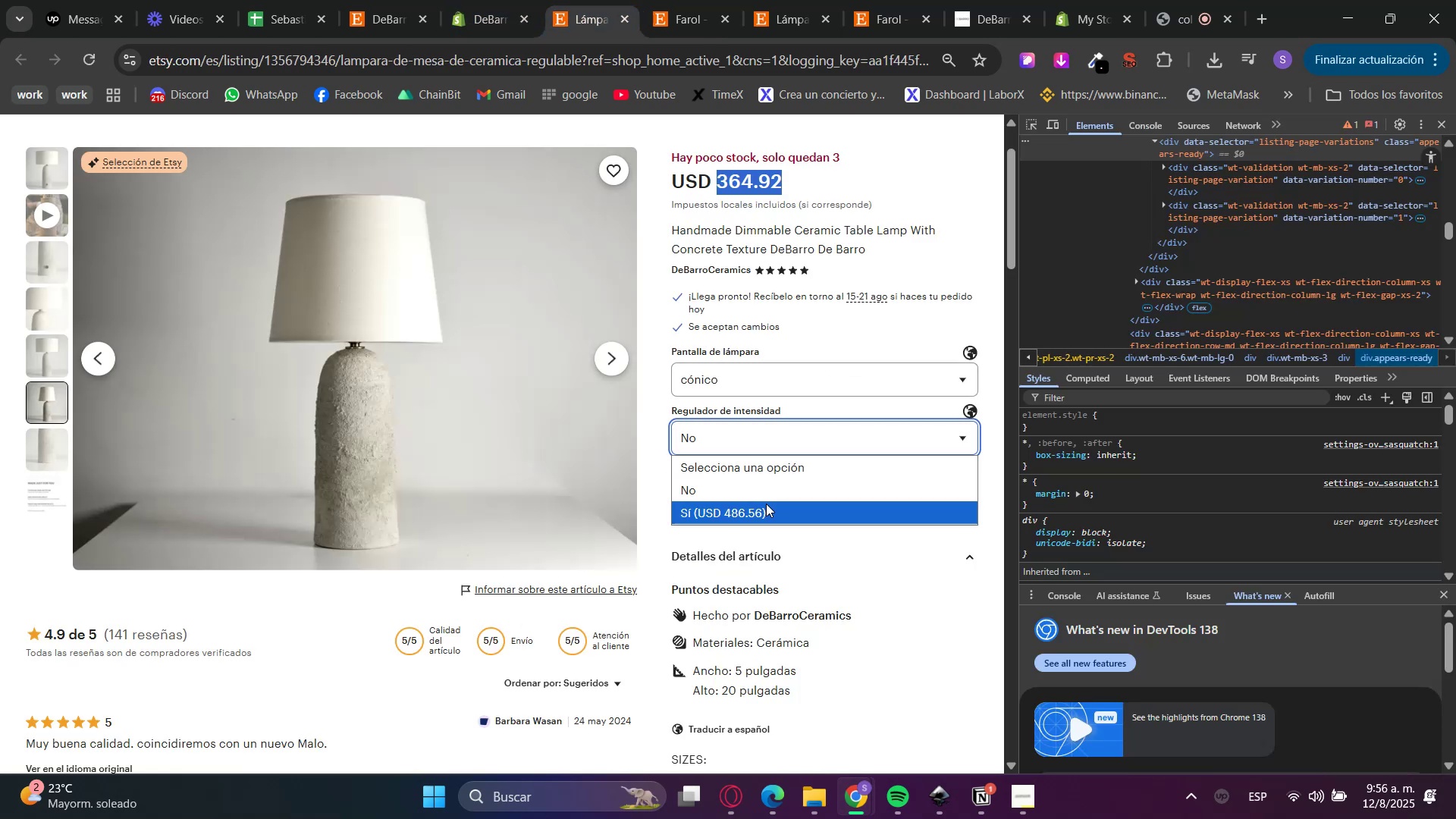 
left_click([758, 526])
 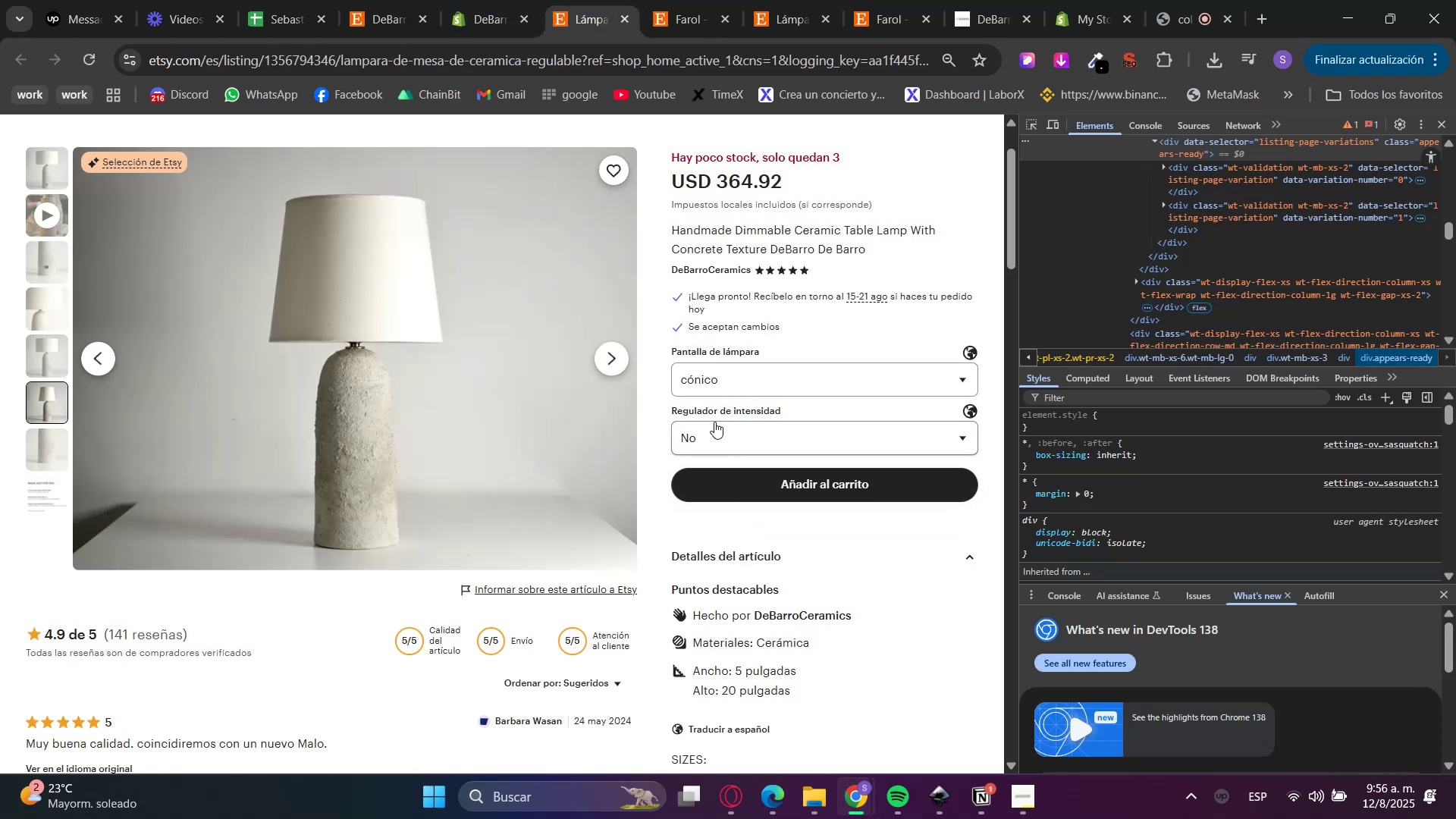 
left_click_drag(start_coordinate=[740, 513], to_coordinate=[742, 522])
 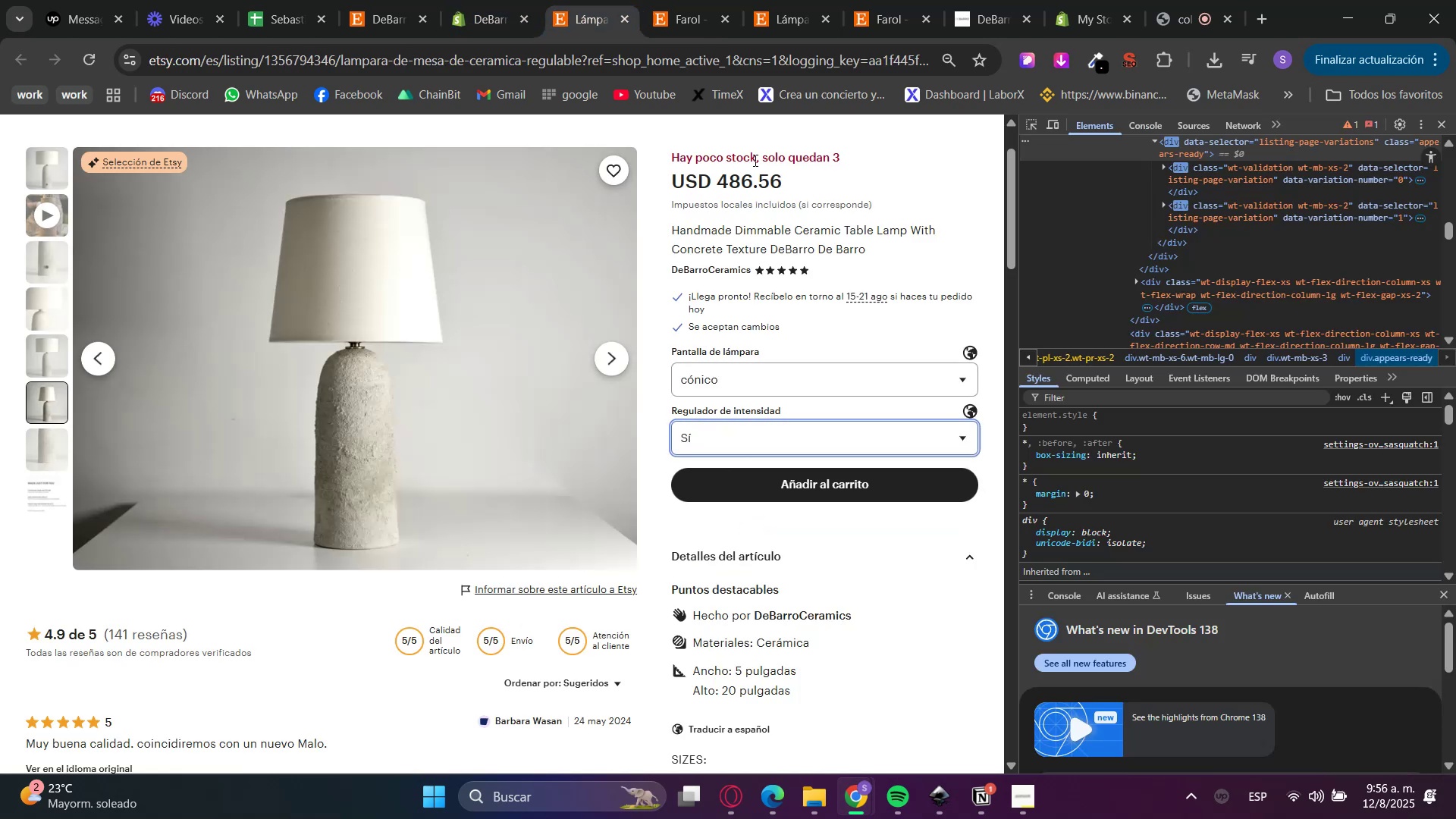 
left_click_drag(start_coordinate=[720, 173], to_coordinate=[792, 183])
 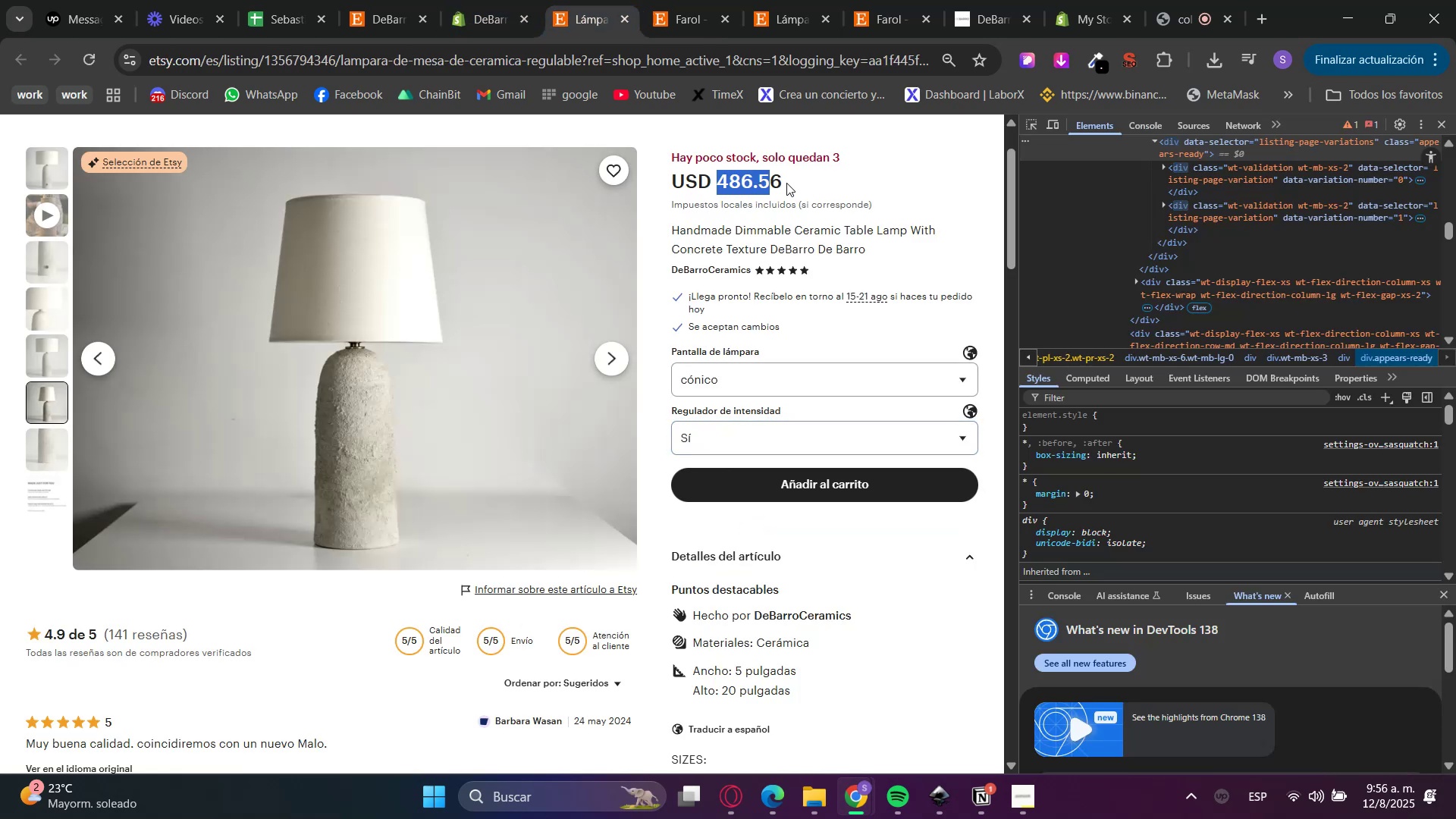 
key(Control+C)
 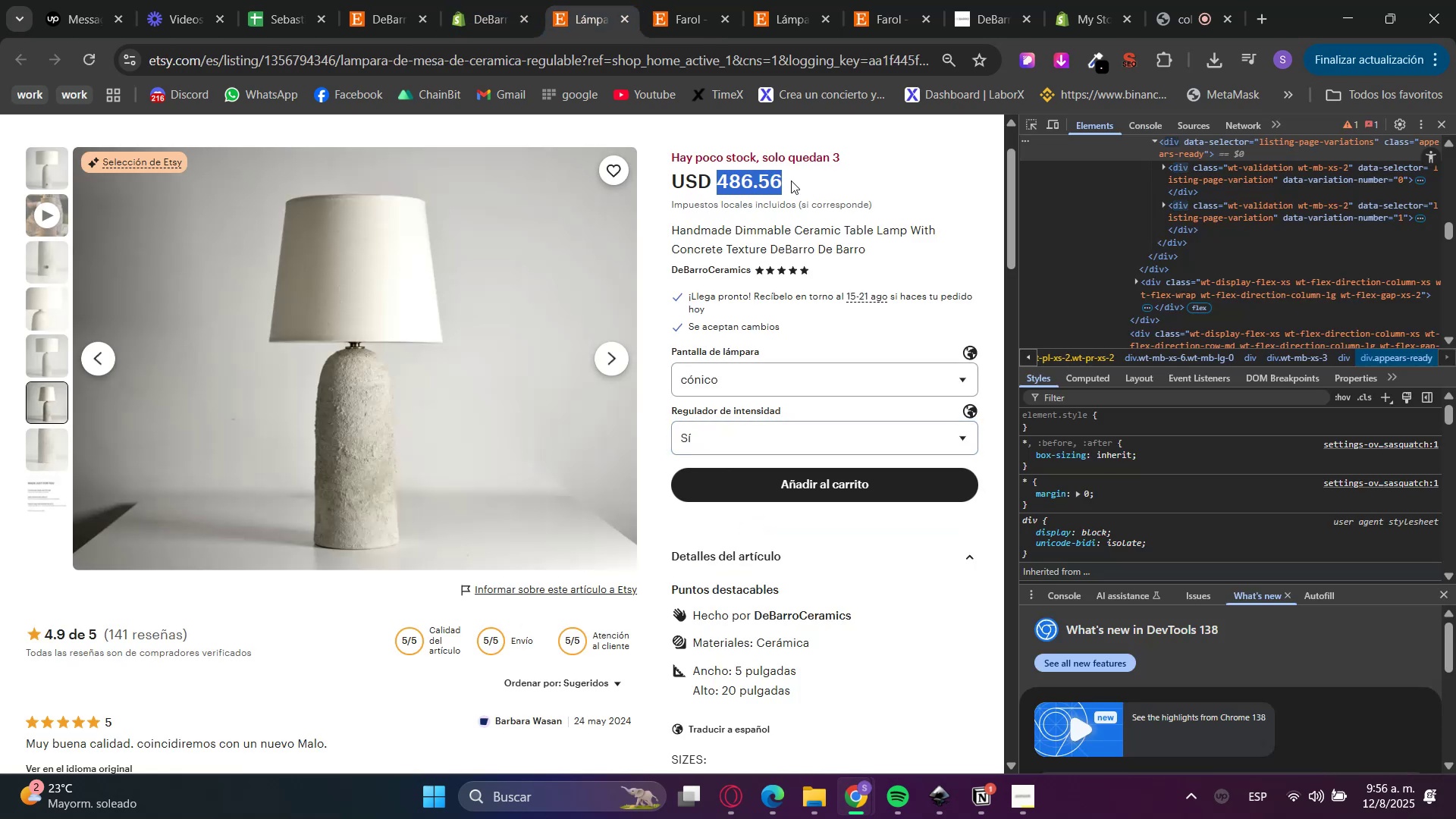 
key(Control+C)
 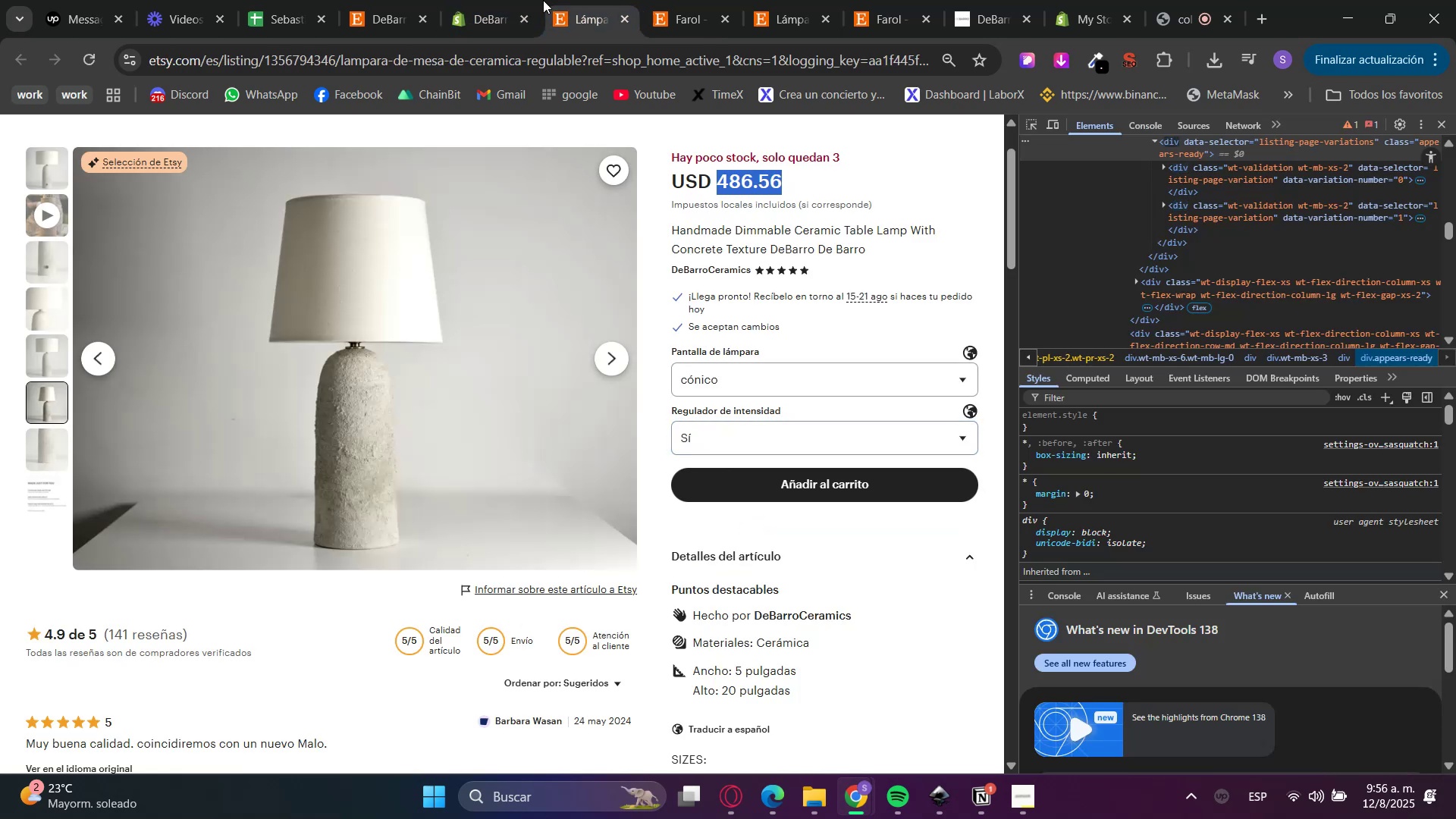 
left_click([481, 0])
 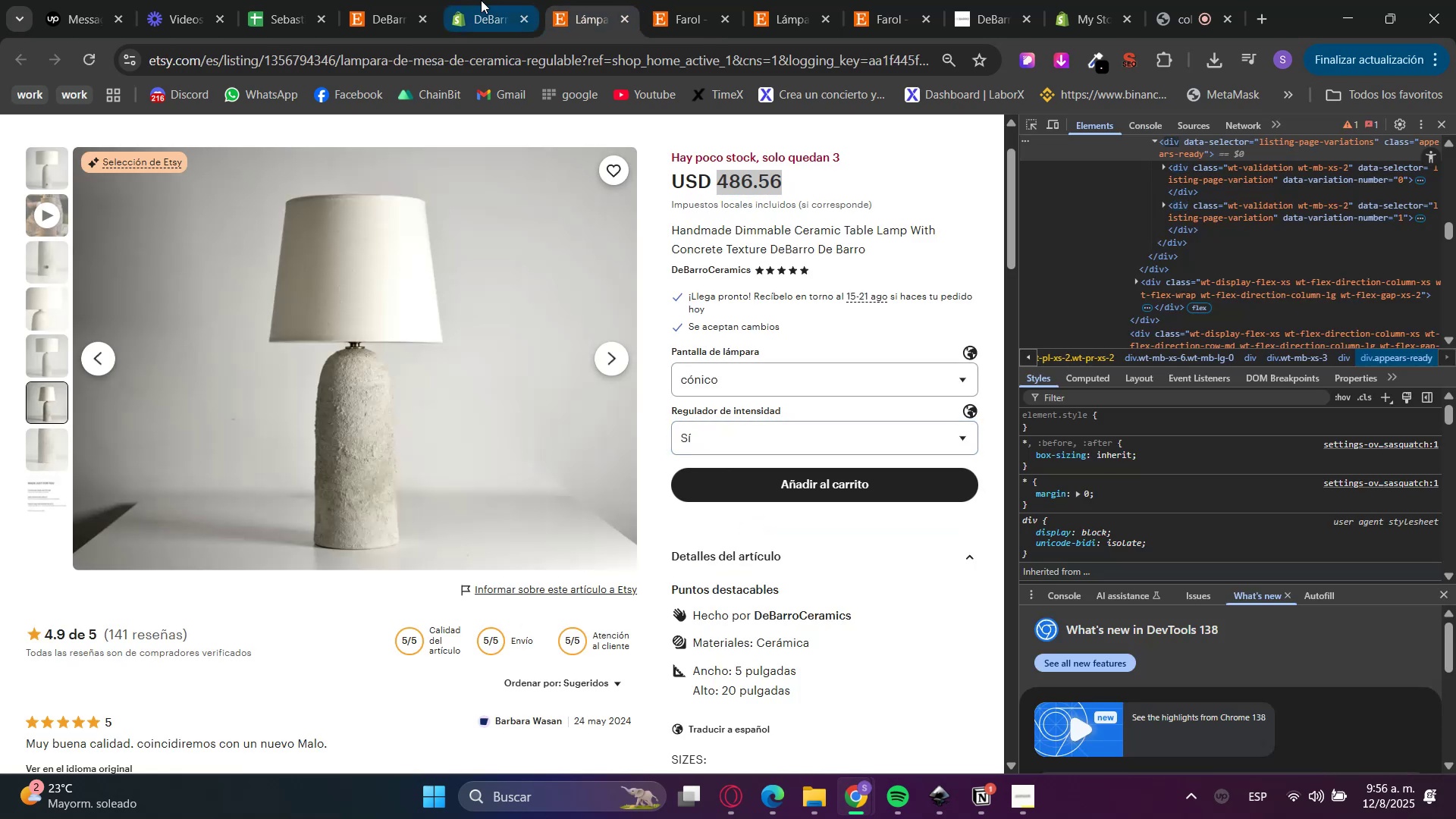 
left_click([768, 569])
 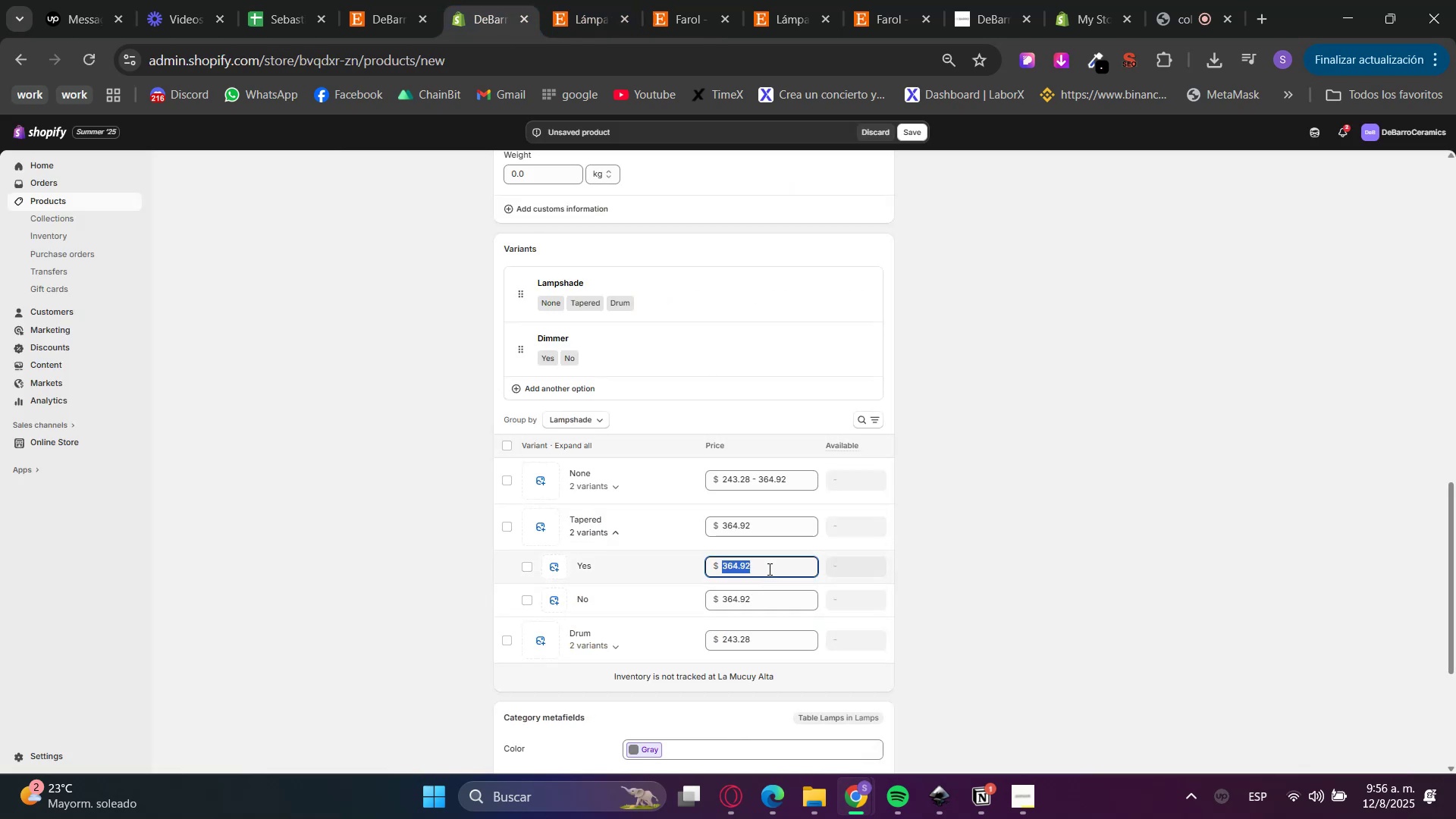 
key(Control+V)
 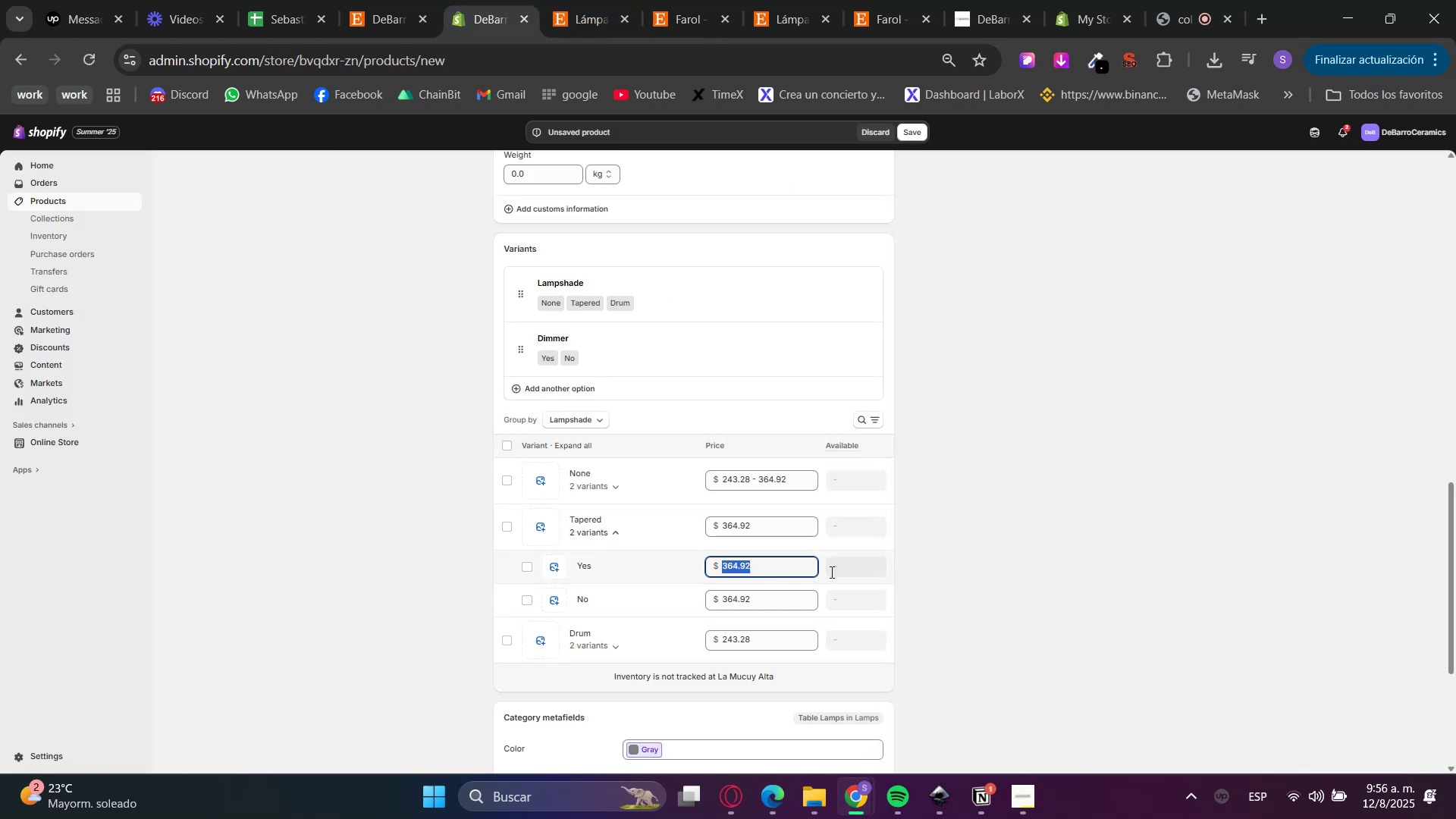 
double_click([1106, 575])
 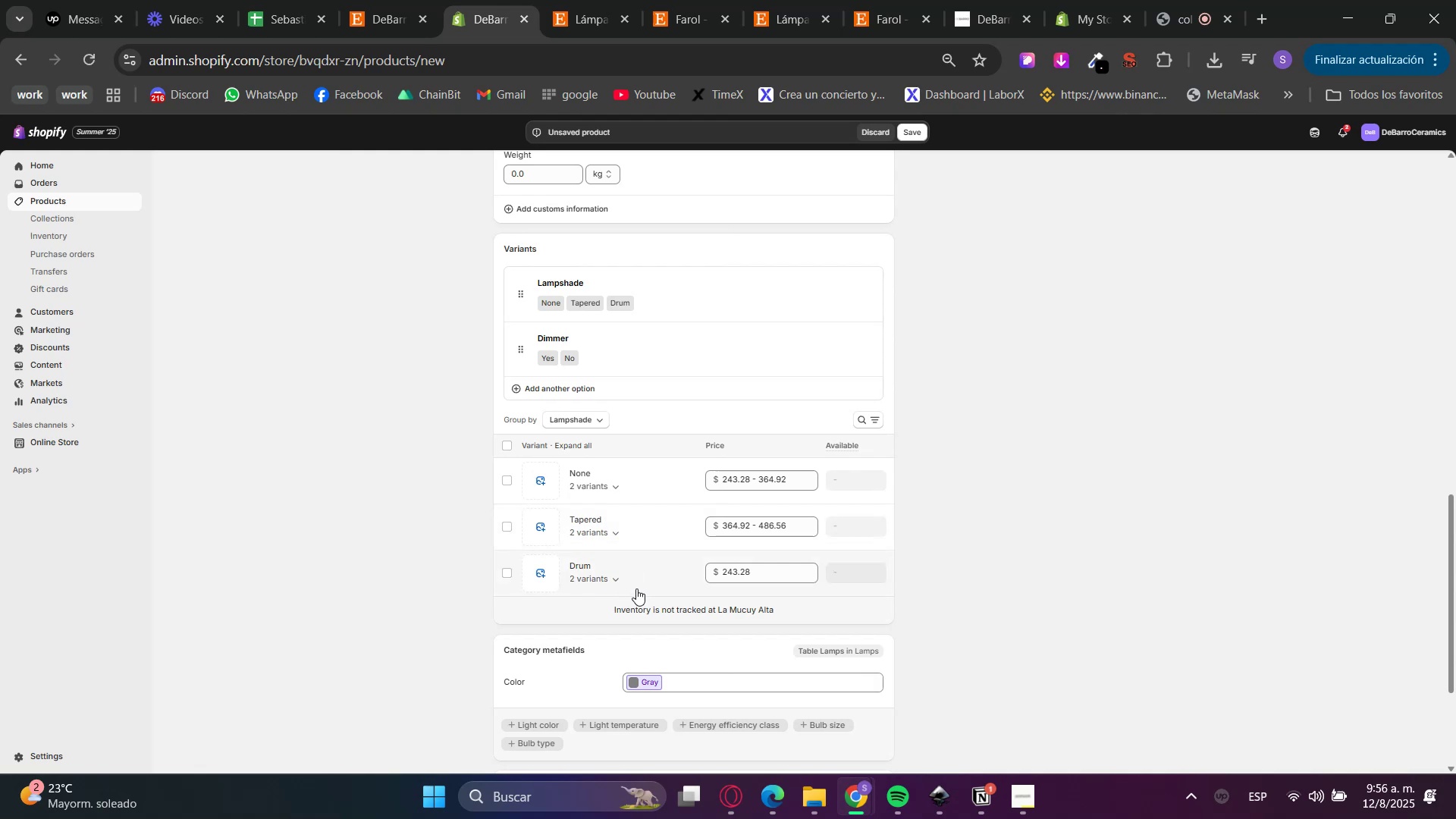 
left_click([614, 0])
 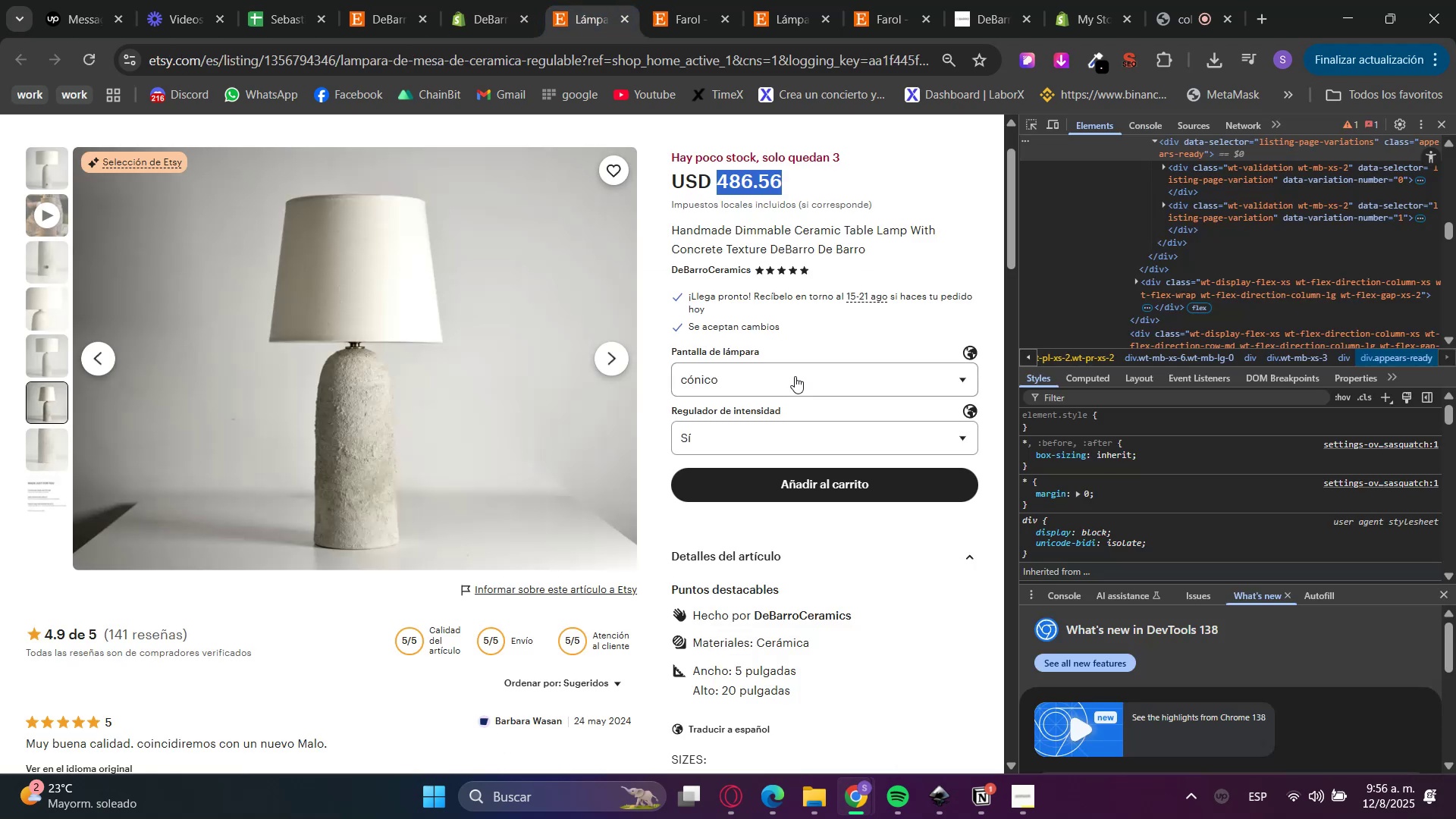 
left_click([777, 370])
 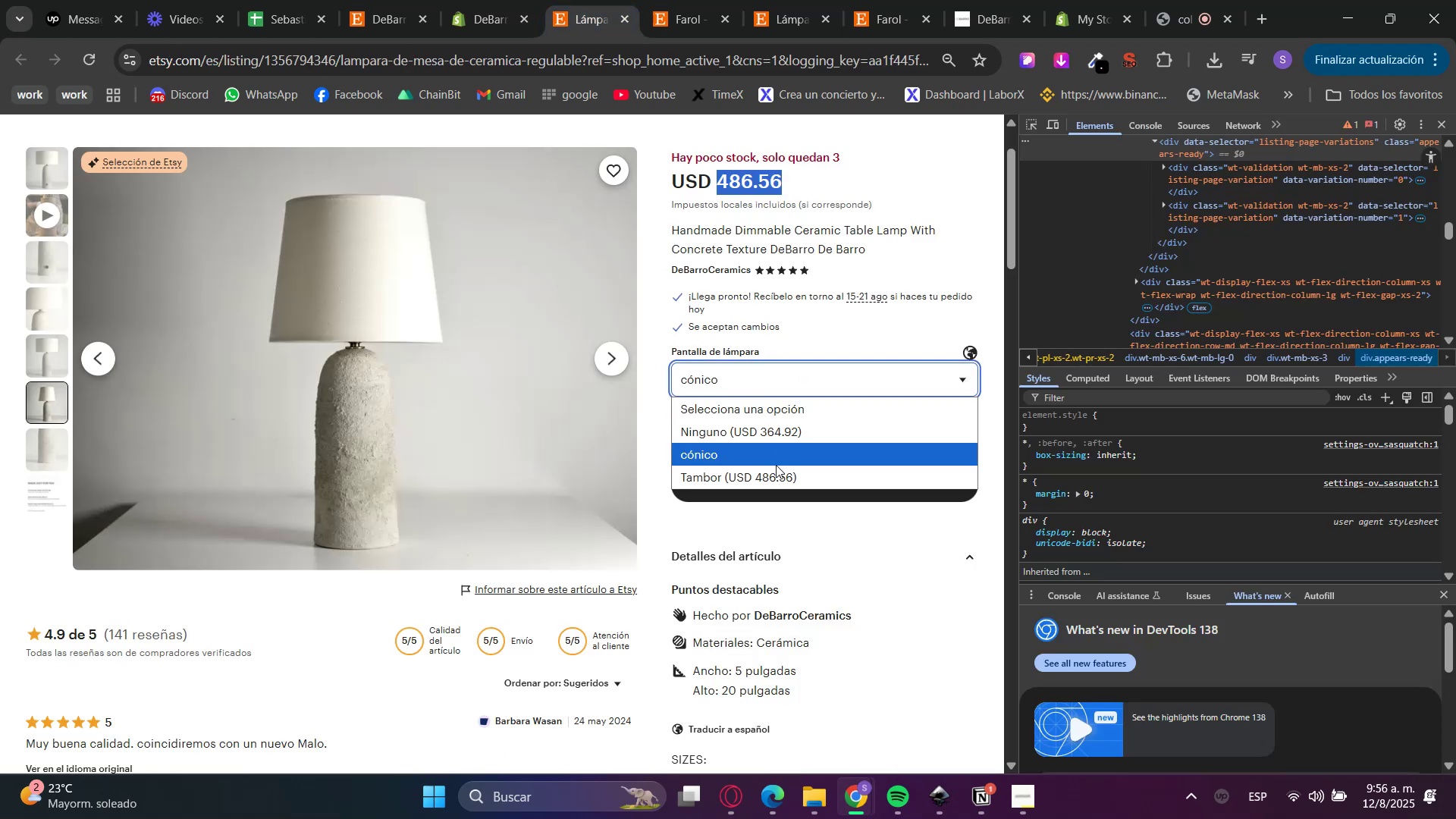 
left_click_drag(start_coordinate=[764, 490], to_coordinate=[752, 466])
 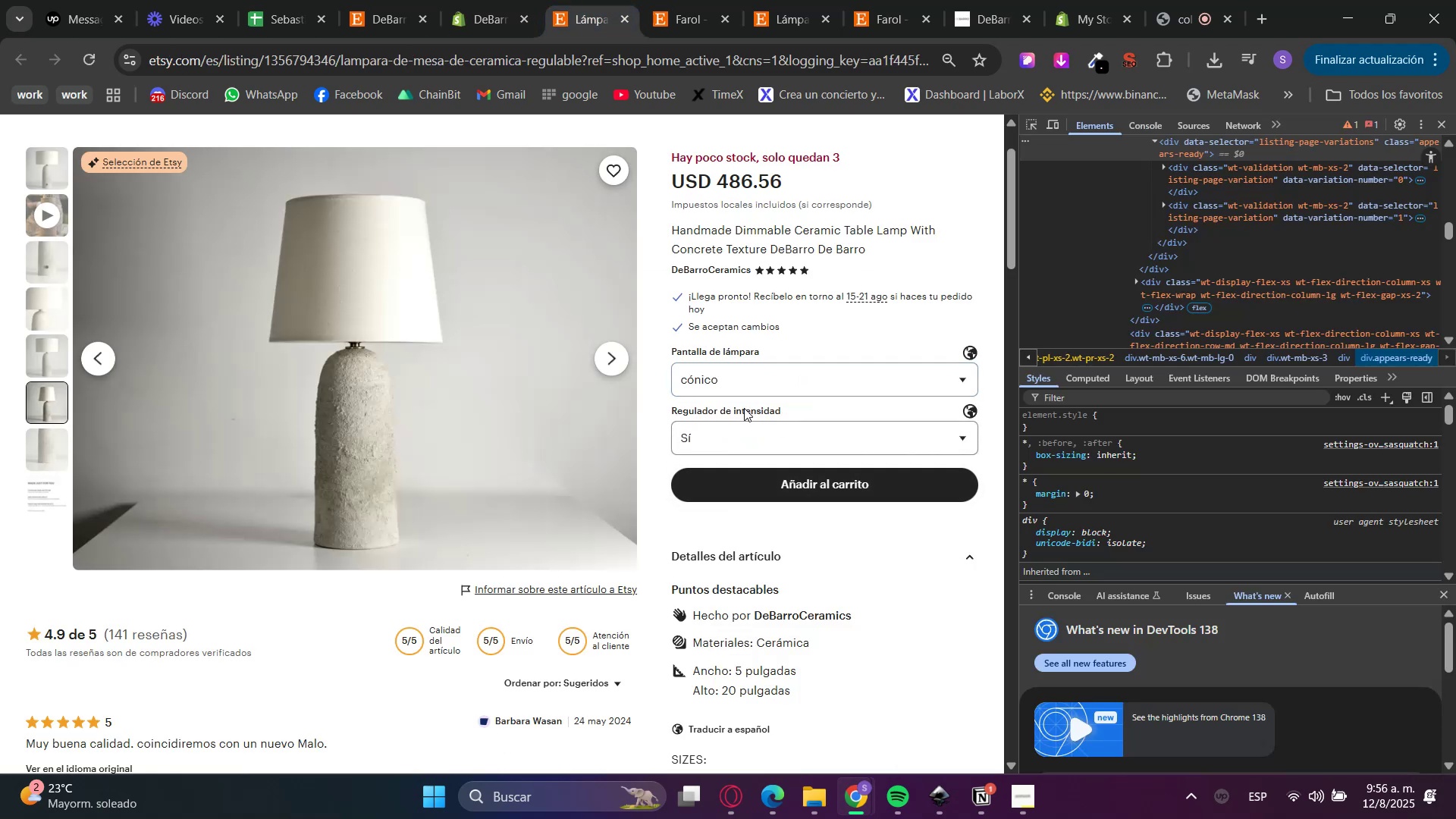 
double_click([740, 392])
 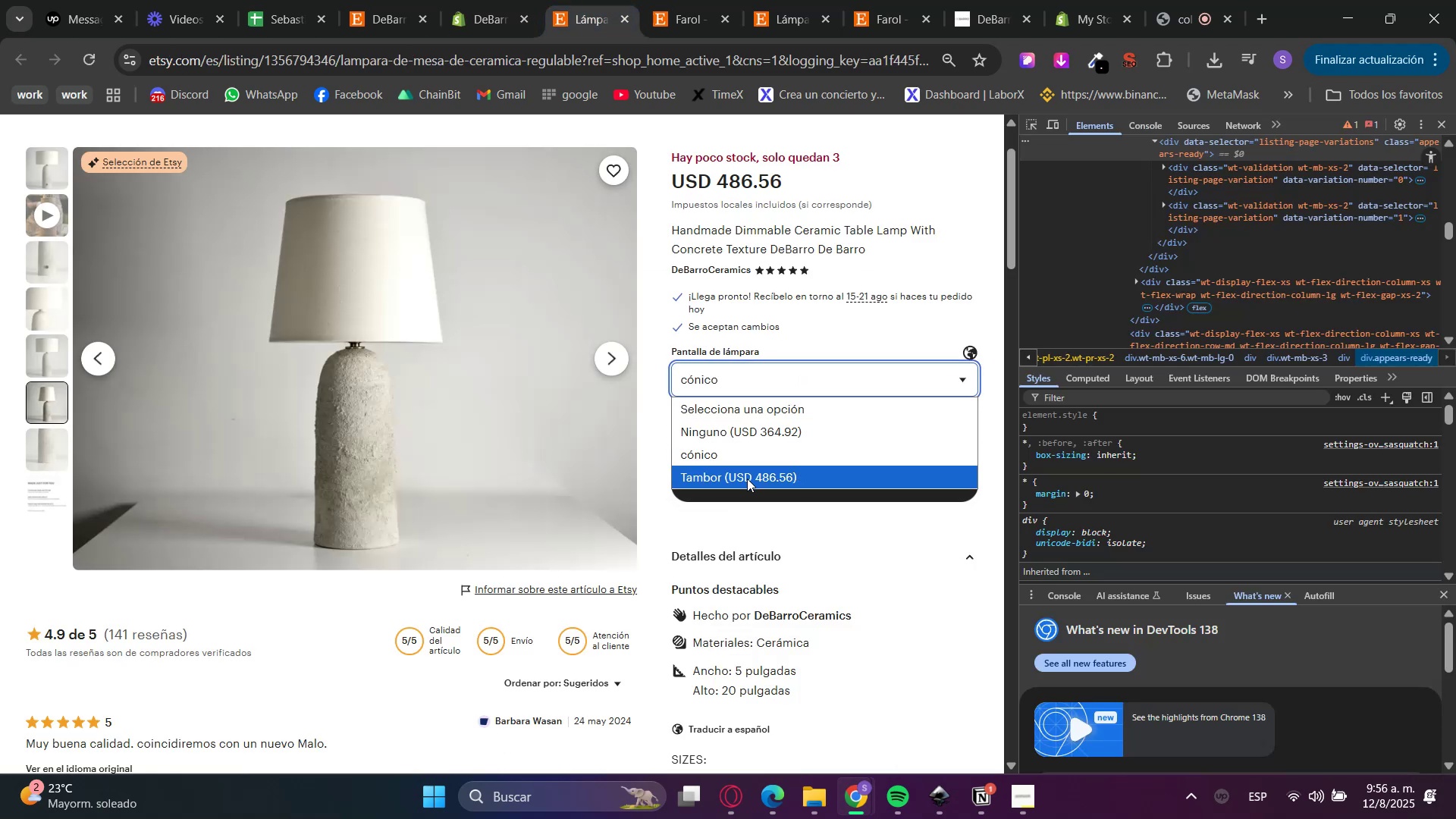 
triple_click([742, 491])
 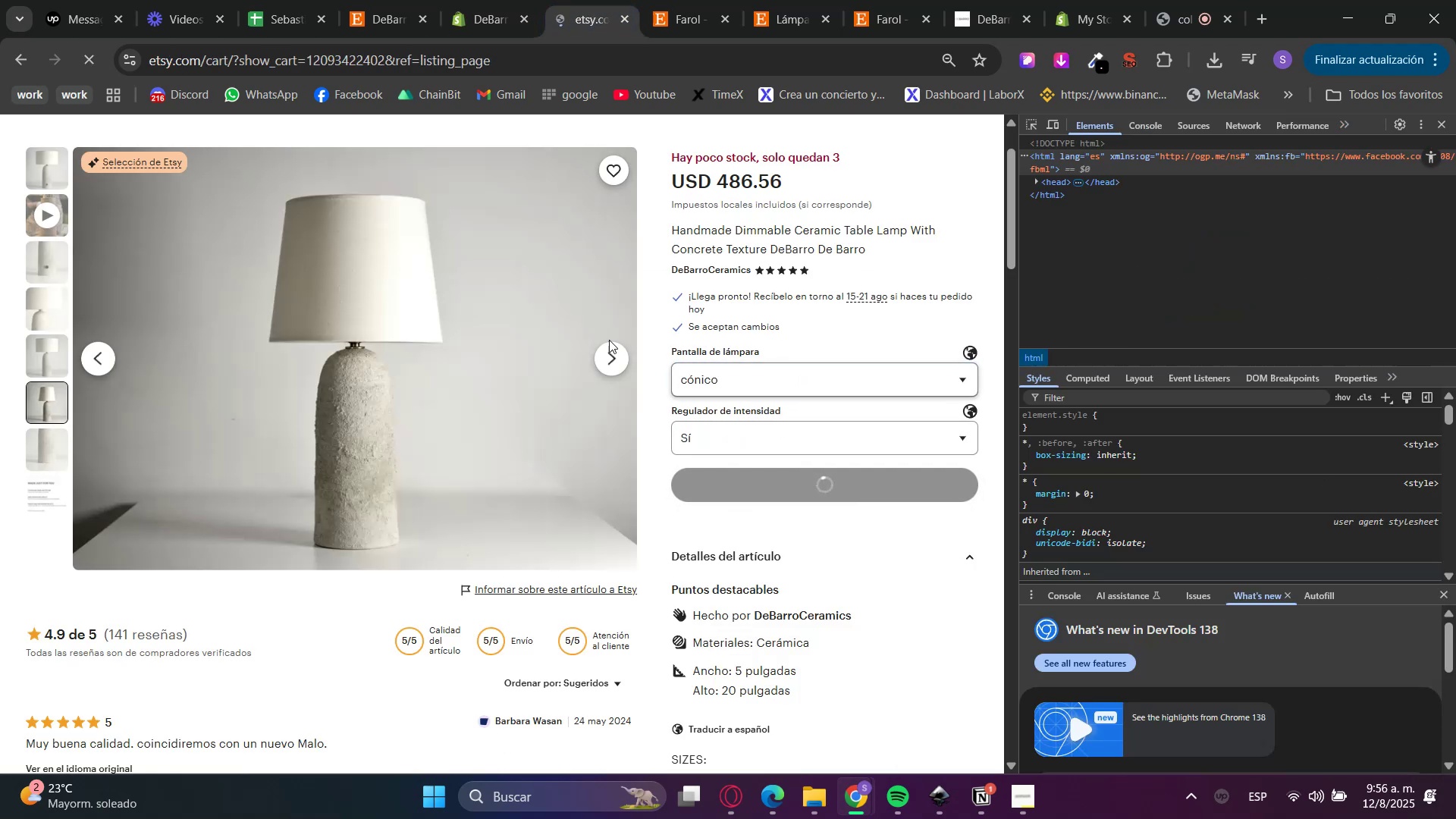 
left_click([16, 58])
 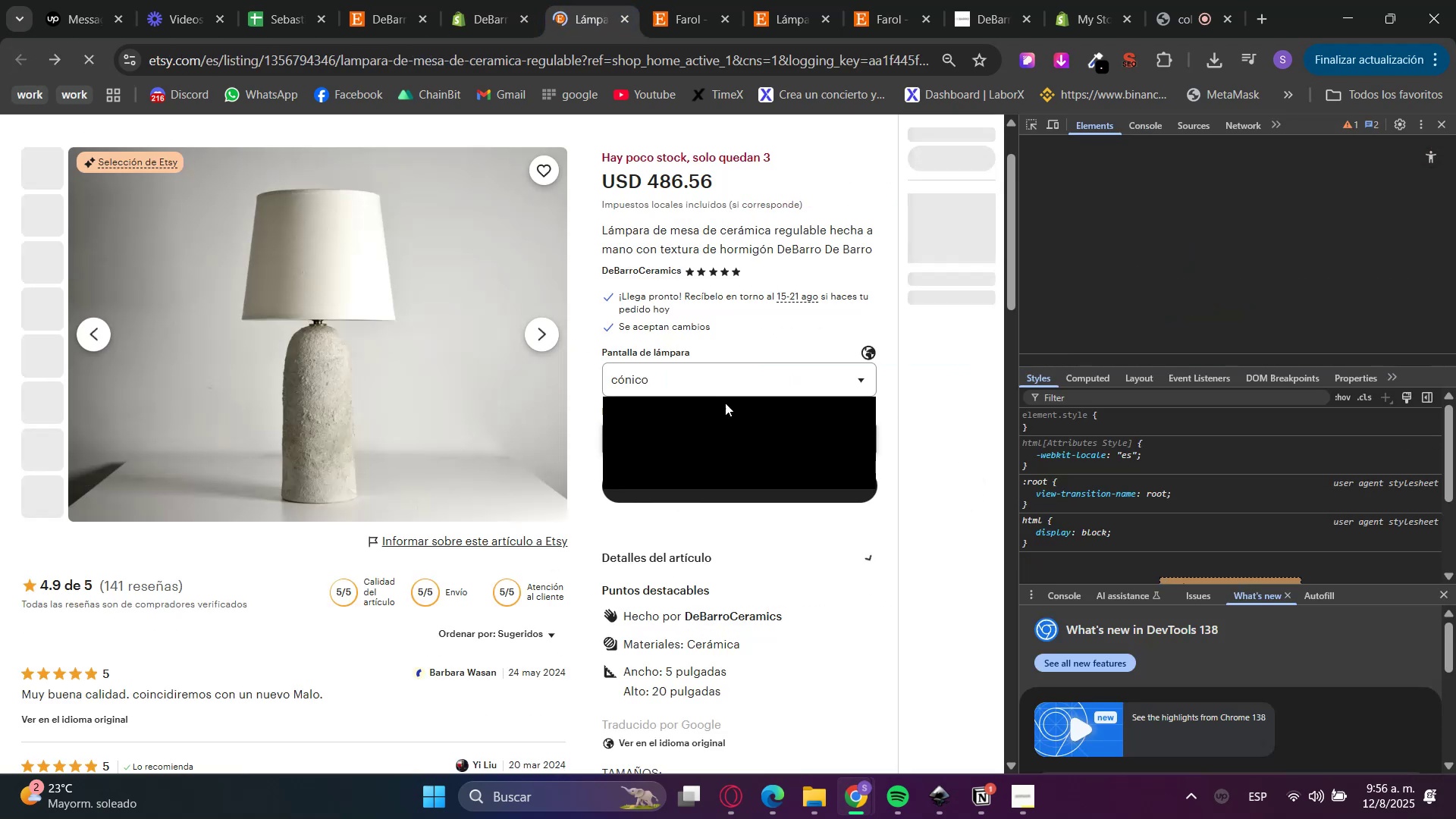 
left_click([681, 470])
 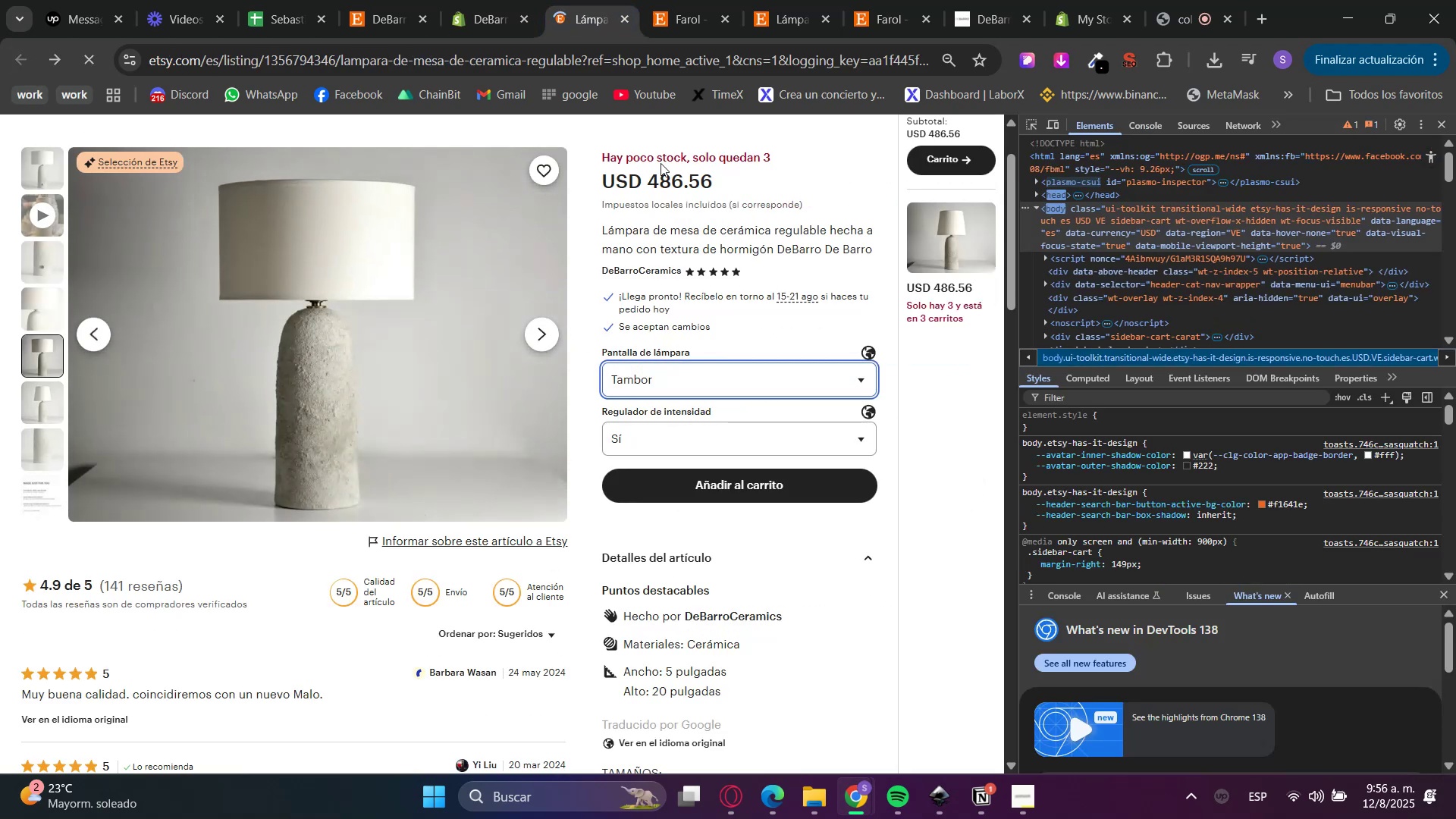 
left_click_drag(start_coordinate=[646, 183], to_coordinate=[718, 189])
 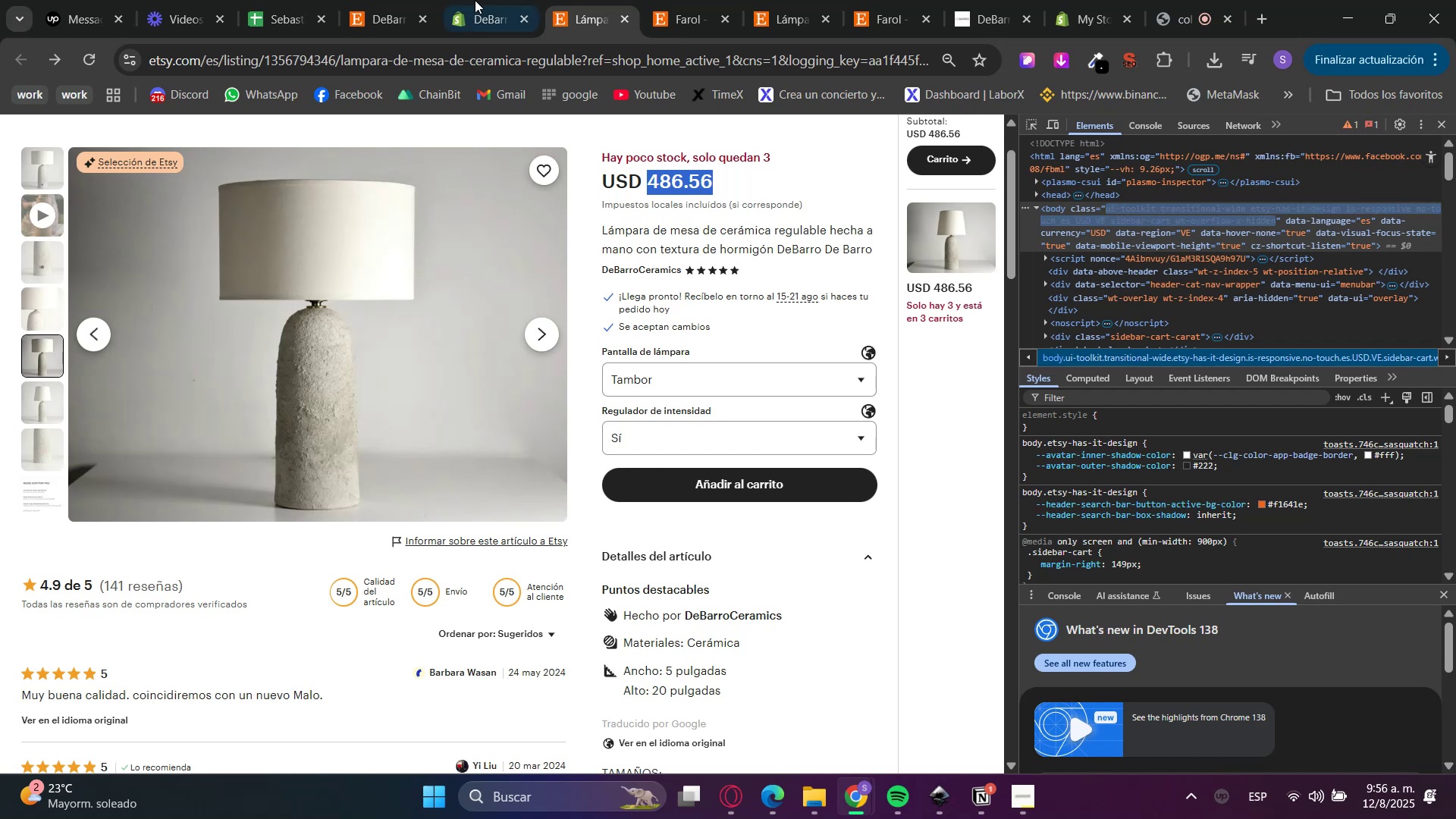 
key(Control+C)
 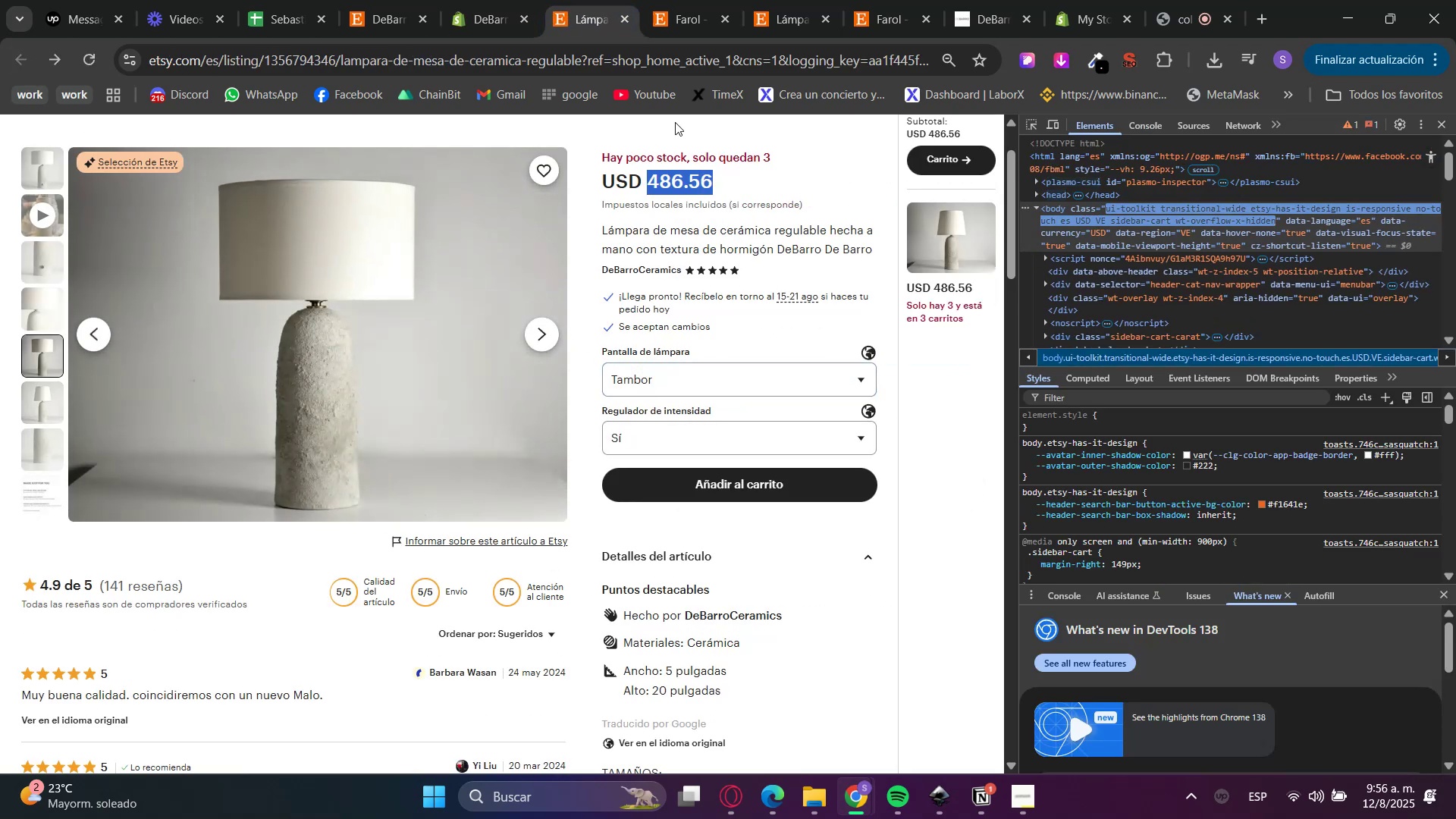 
key(Control+C)
 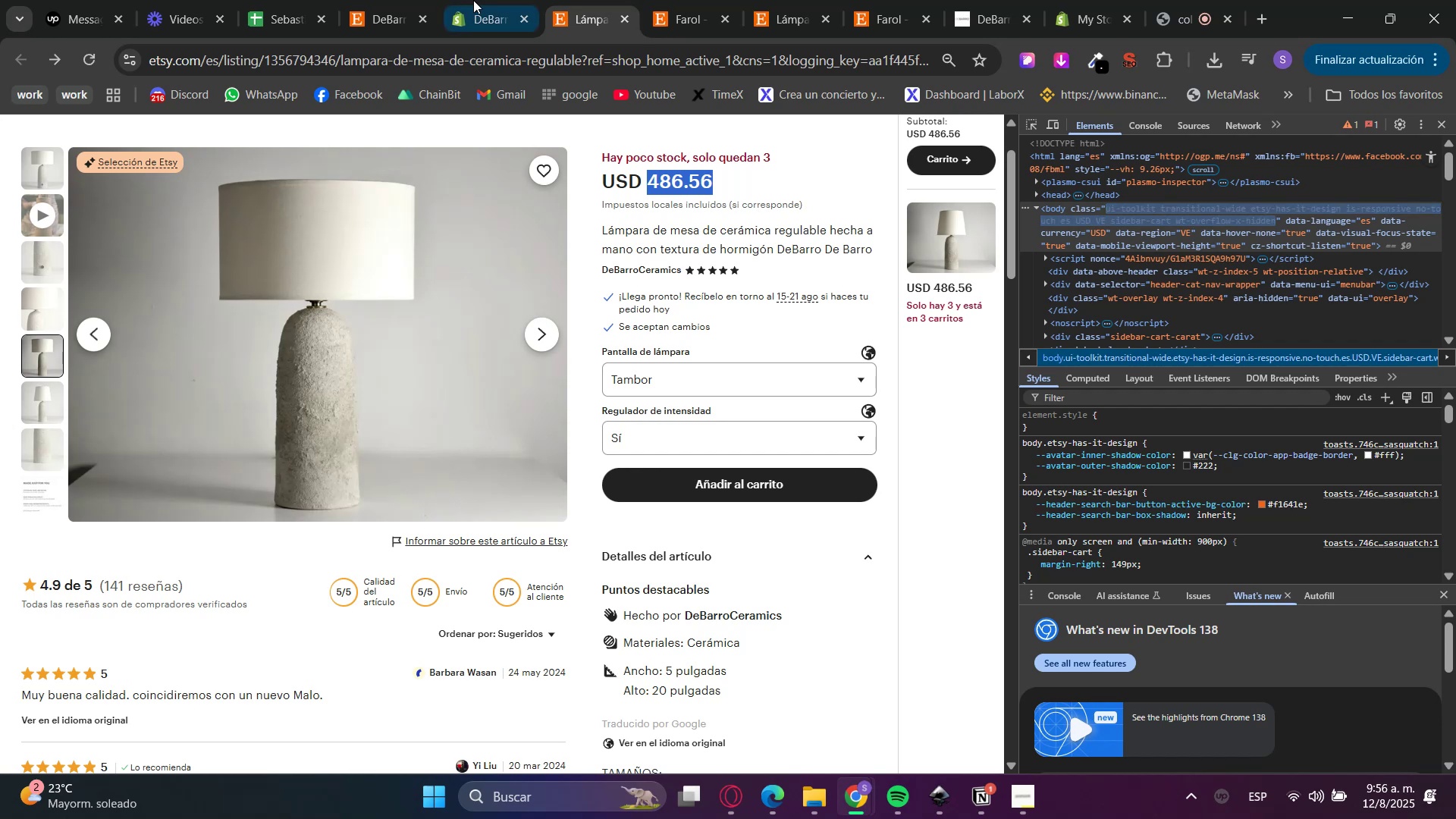 
left_click([473, 0])
 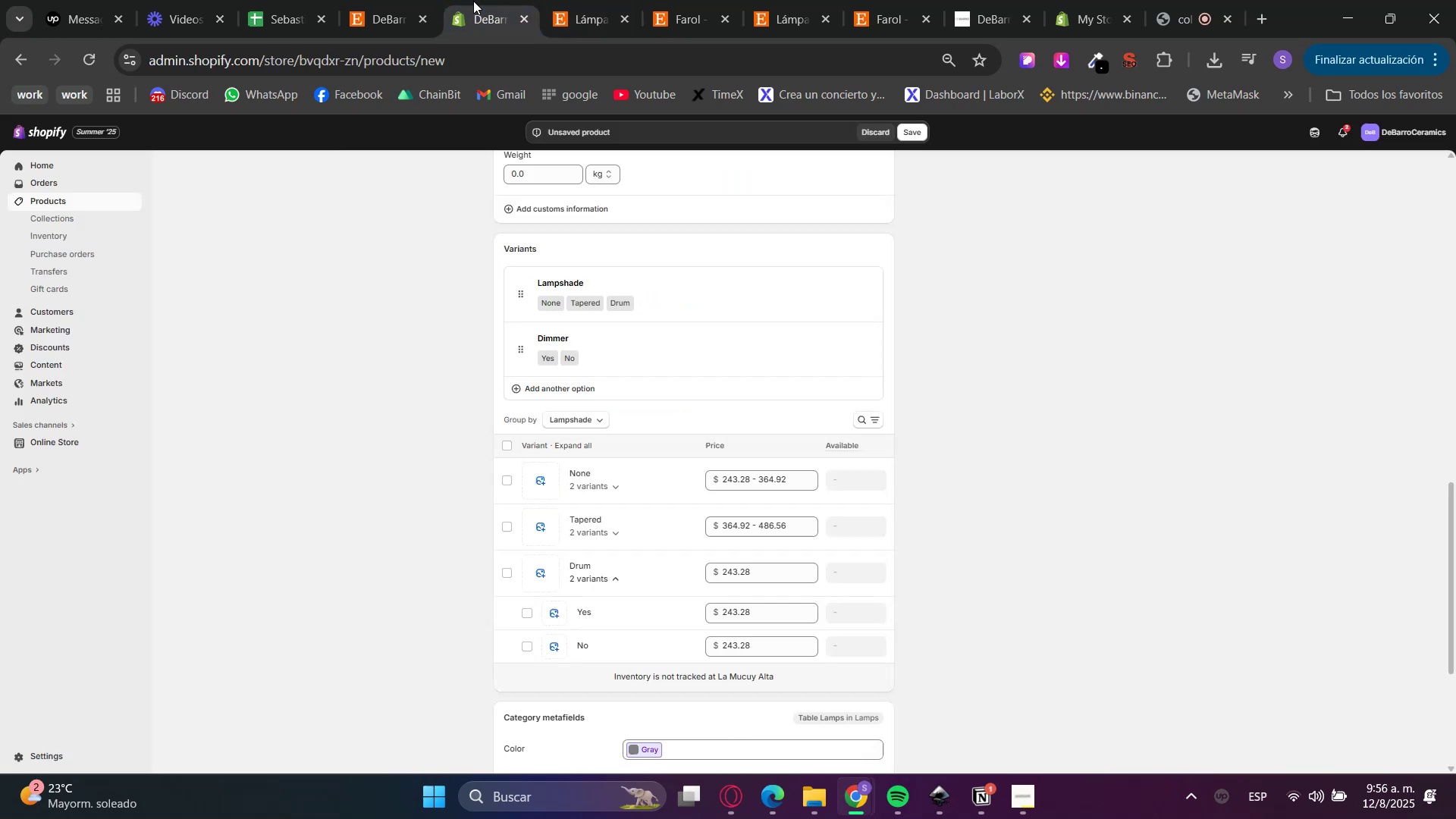 
left_click([752, 570])
 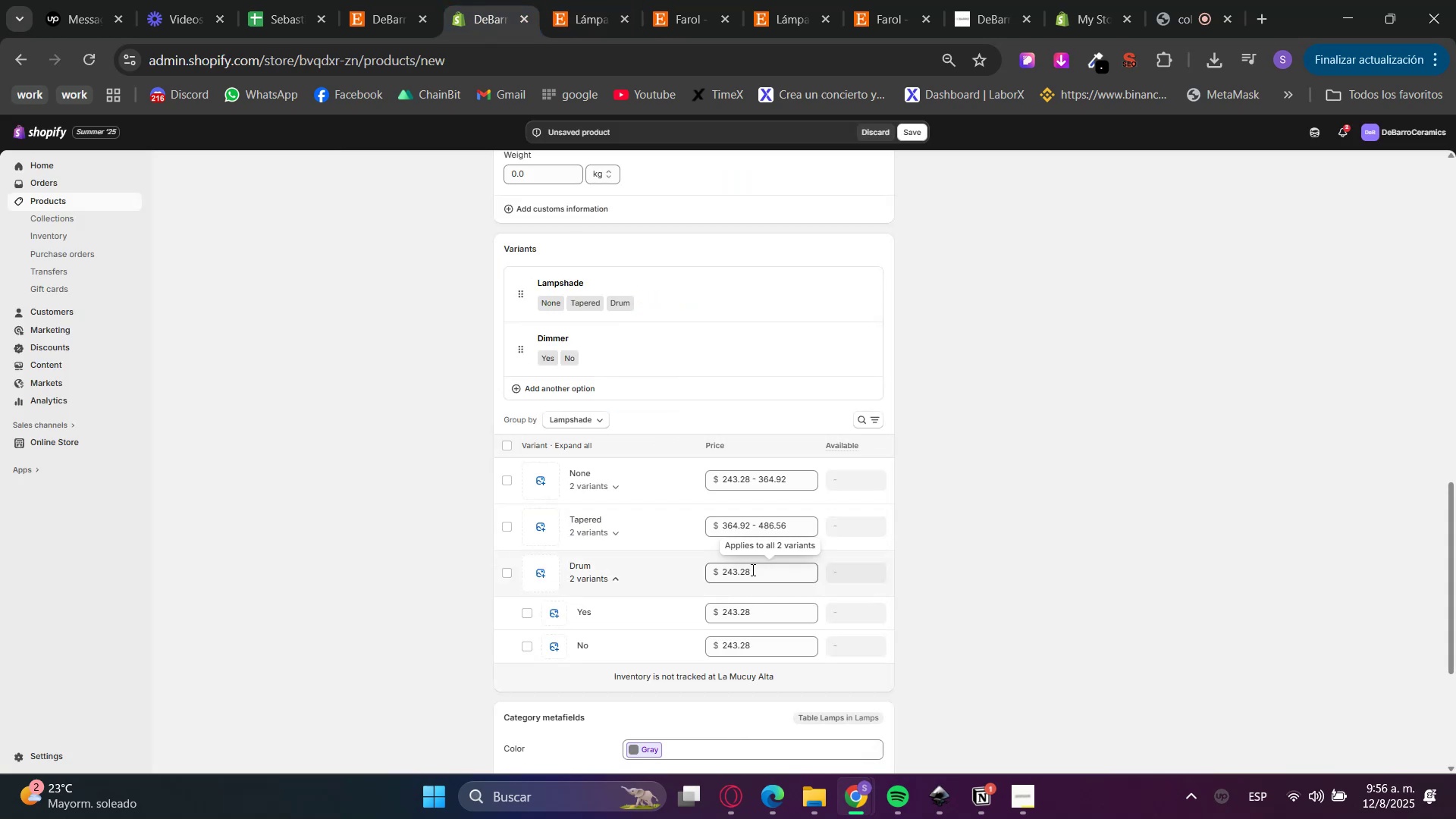 
key(Control+V)
 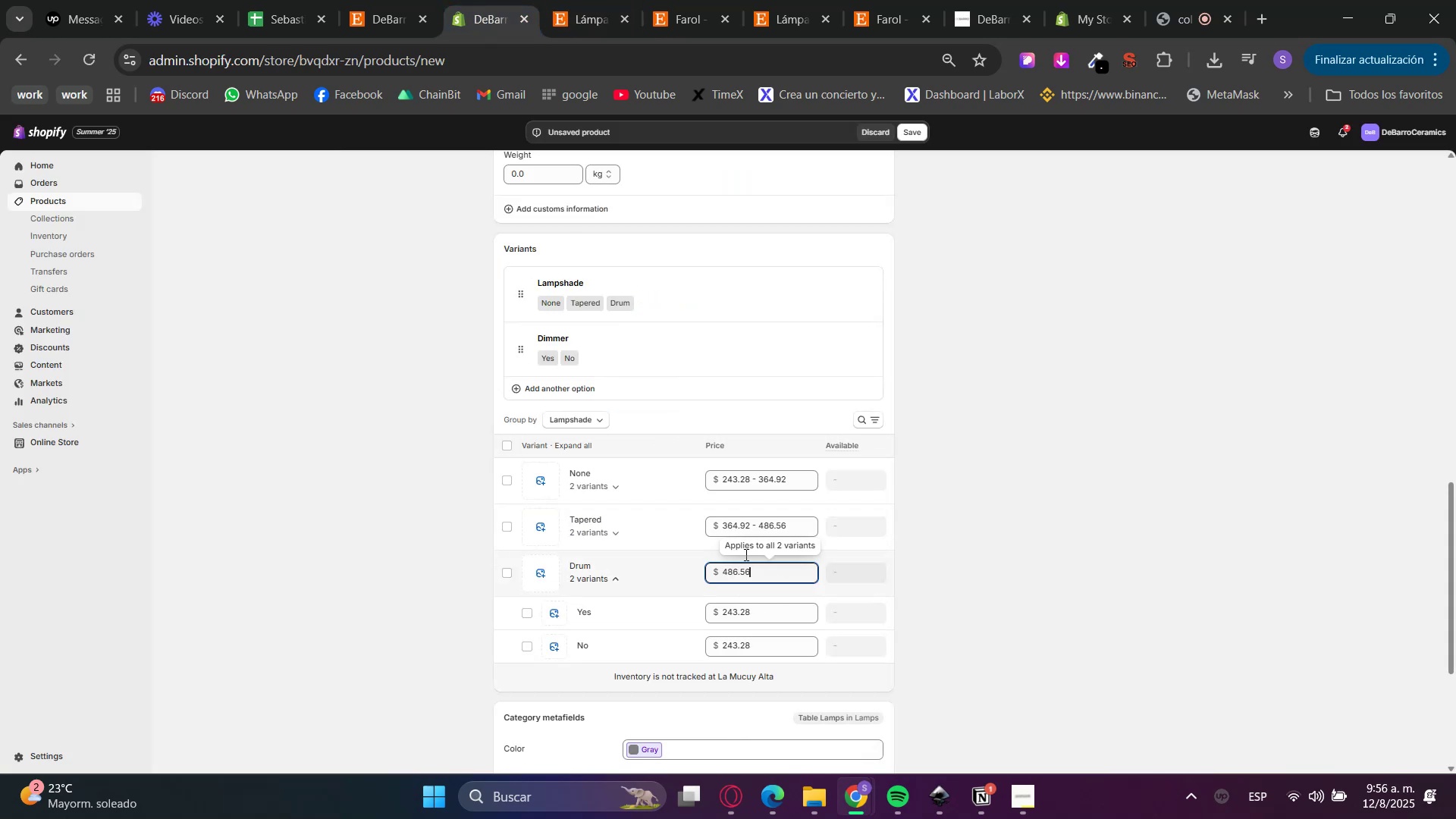 
double_click([915, 458])
 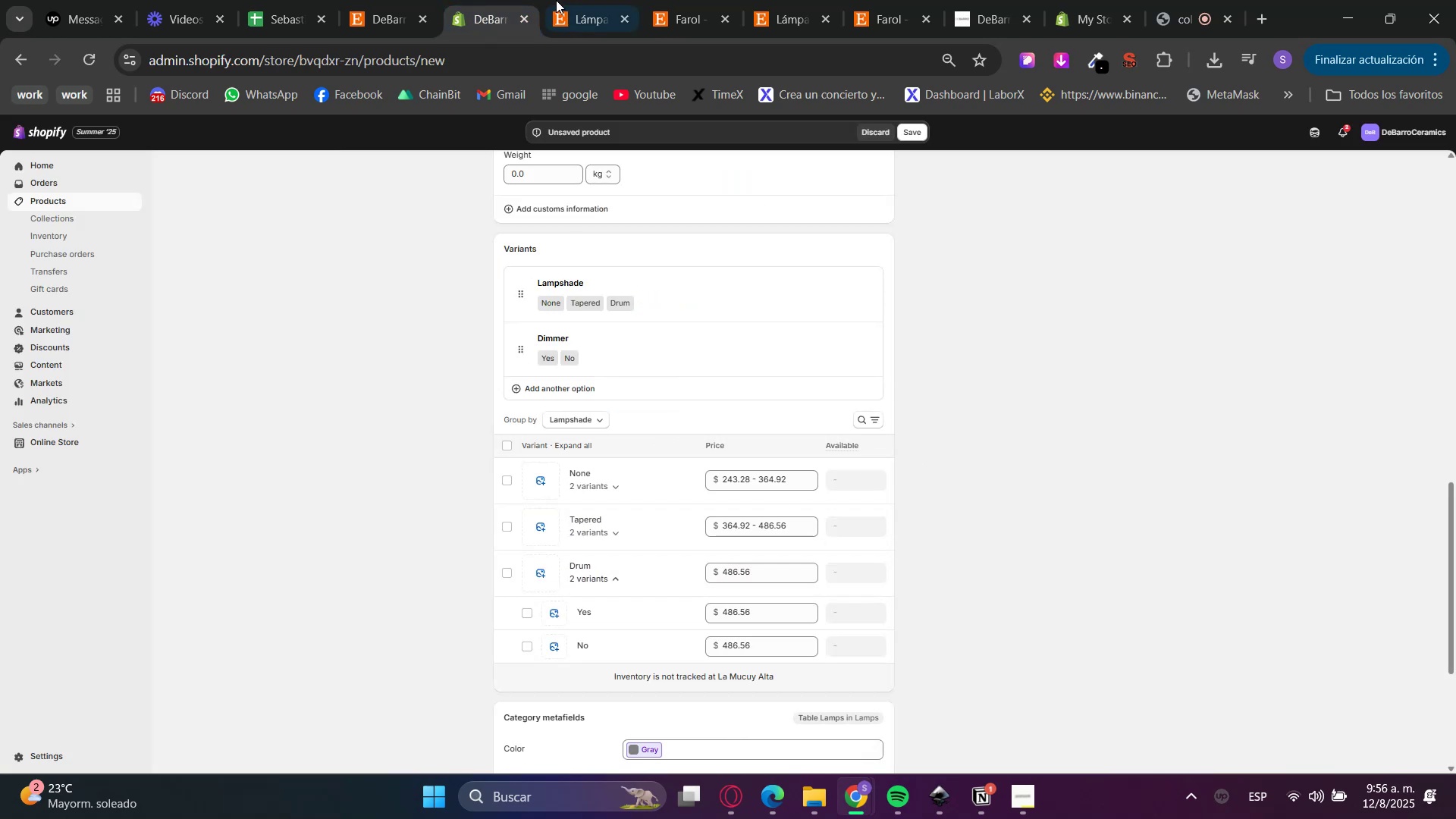 
left_click([592, 0])
 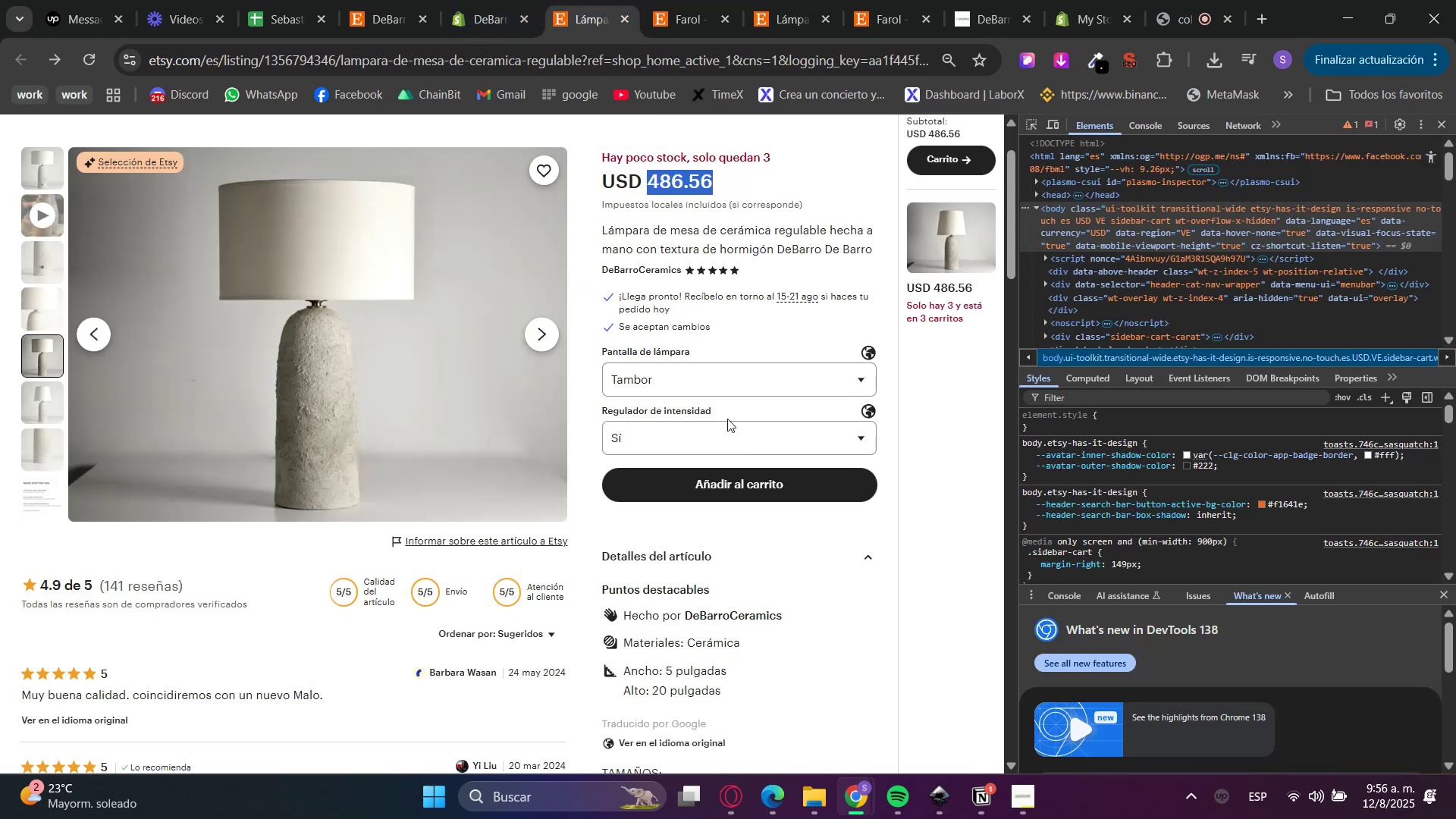 
double_click([726, 434])
 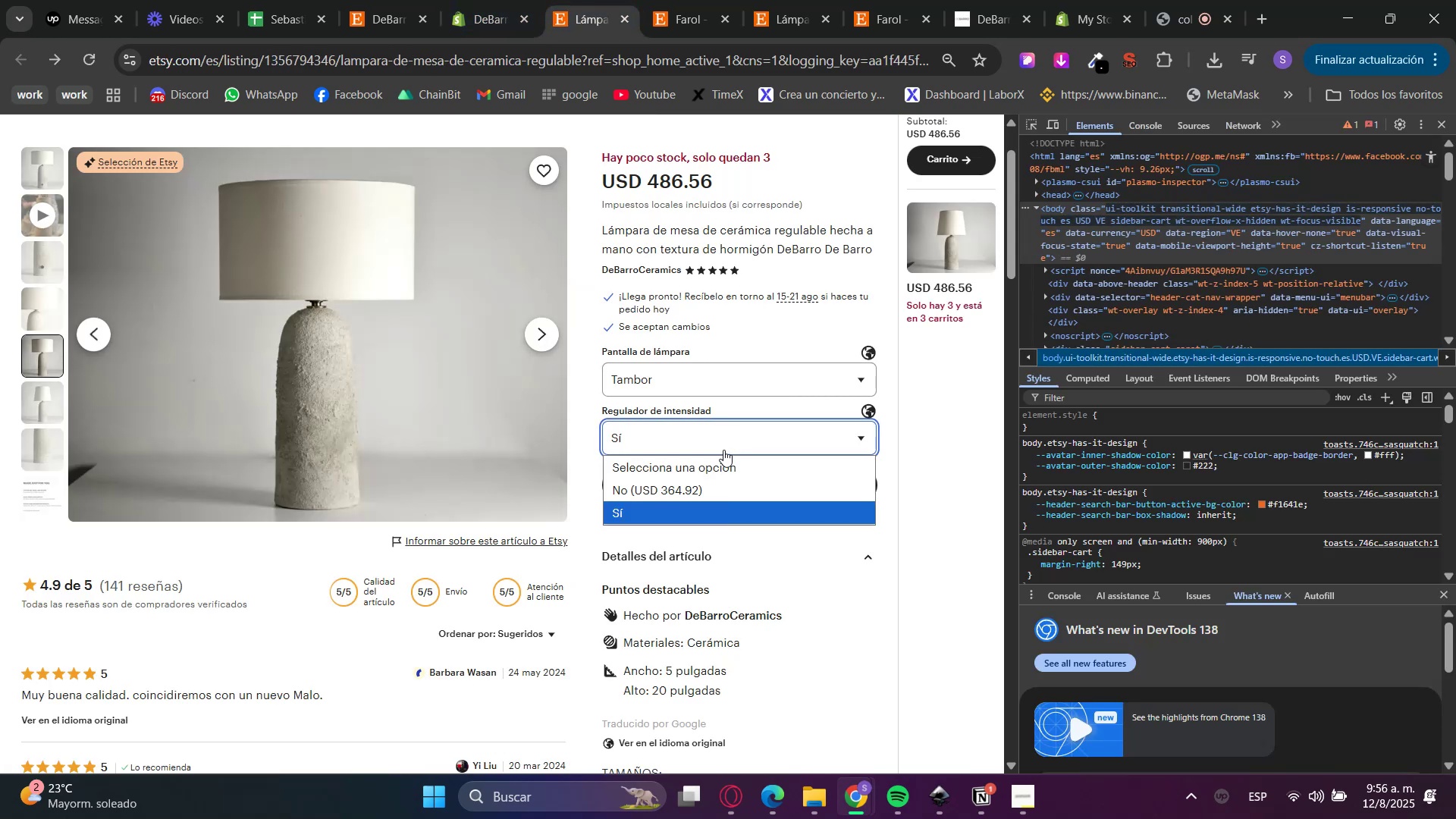 
left_click([708, 491])
 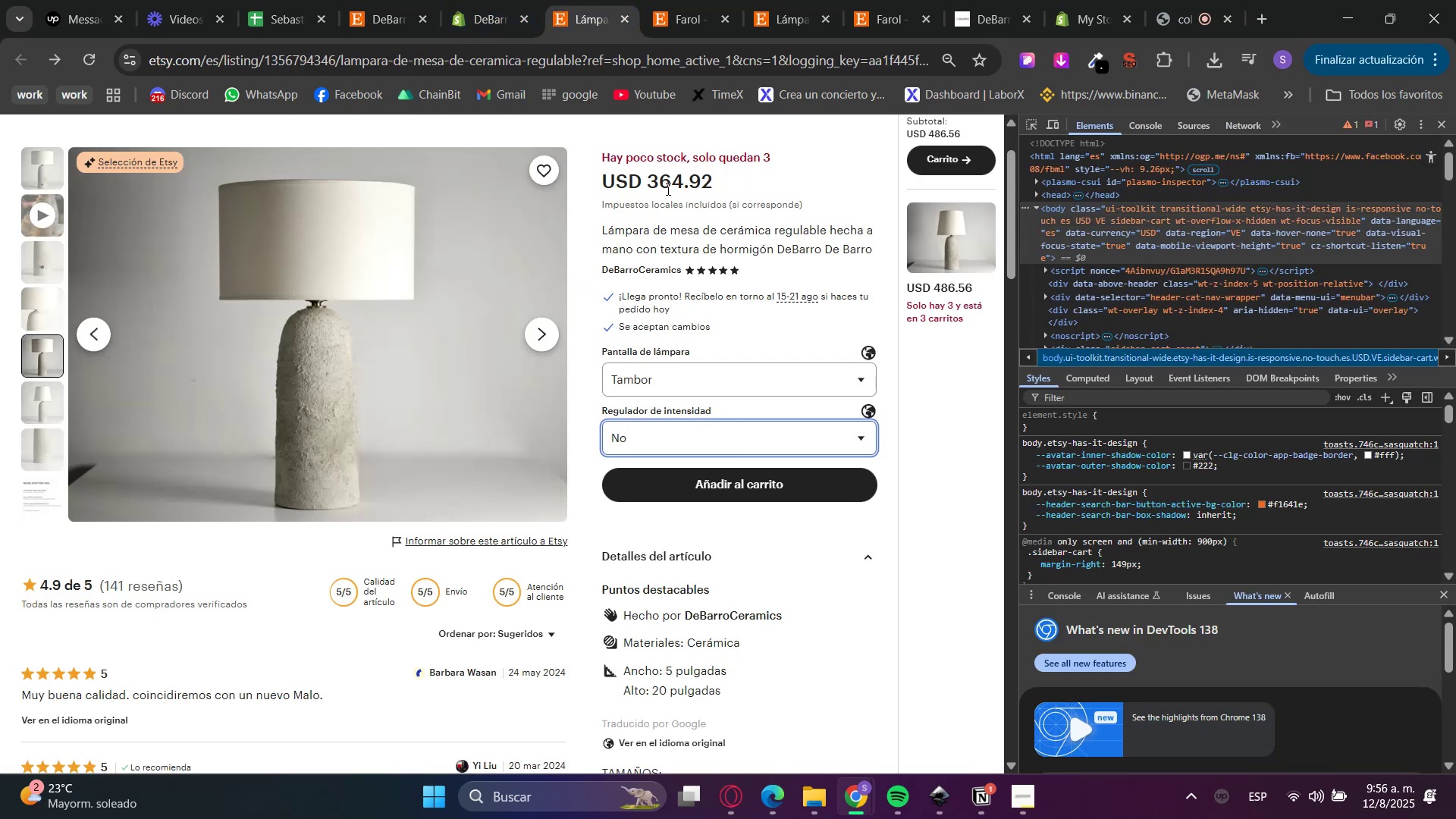 
left_click_drag(start_coordinate=[652, 188], to_coordinate=[708, 186])
 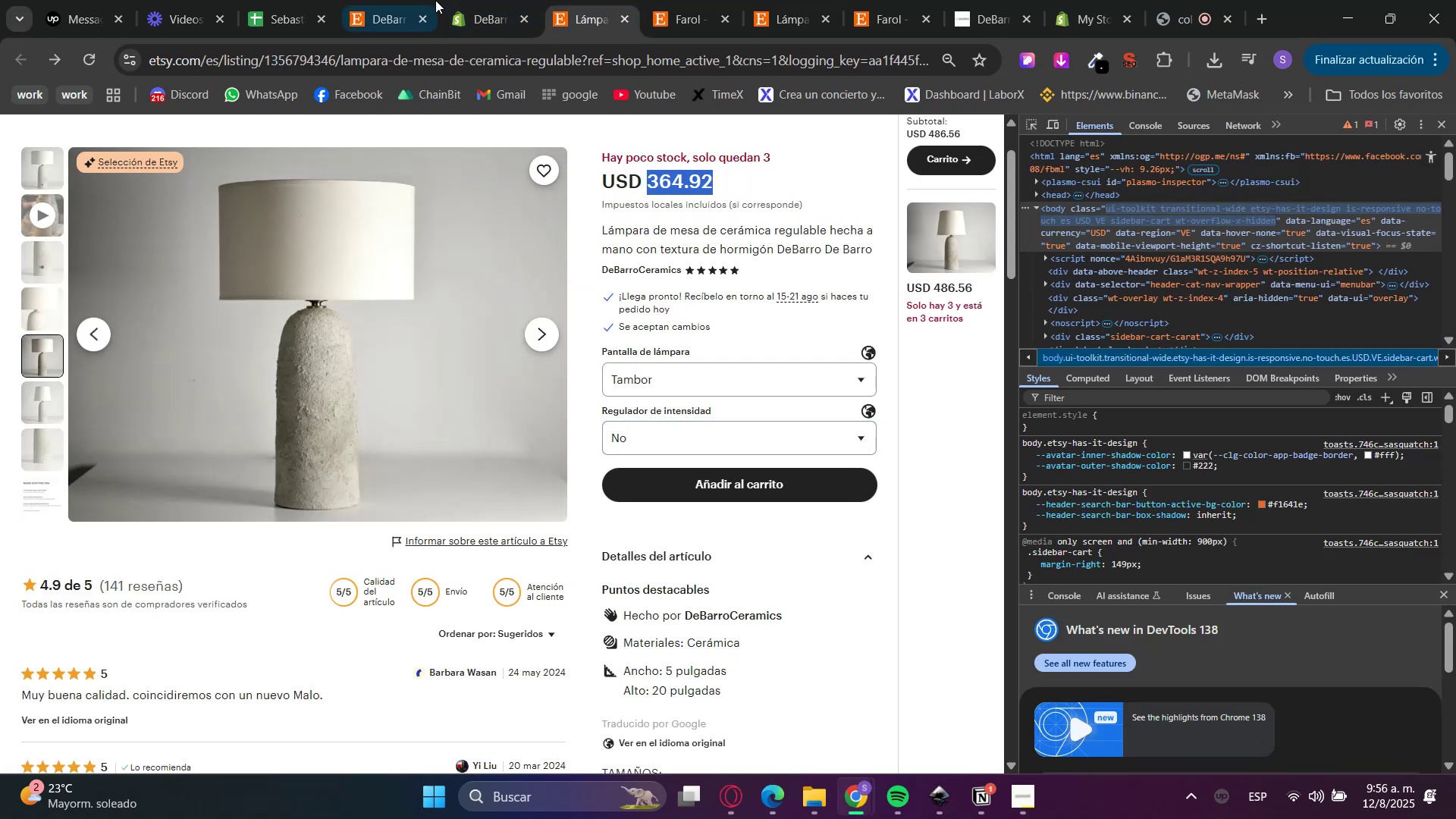 
key(Control+C)
 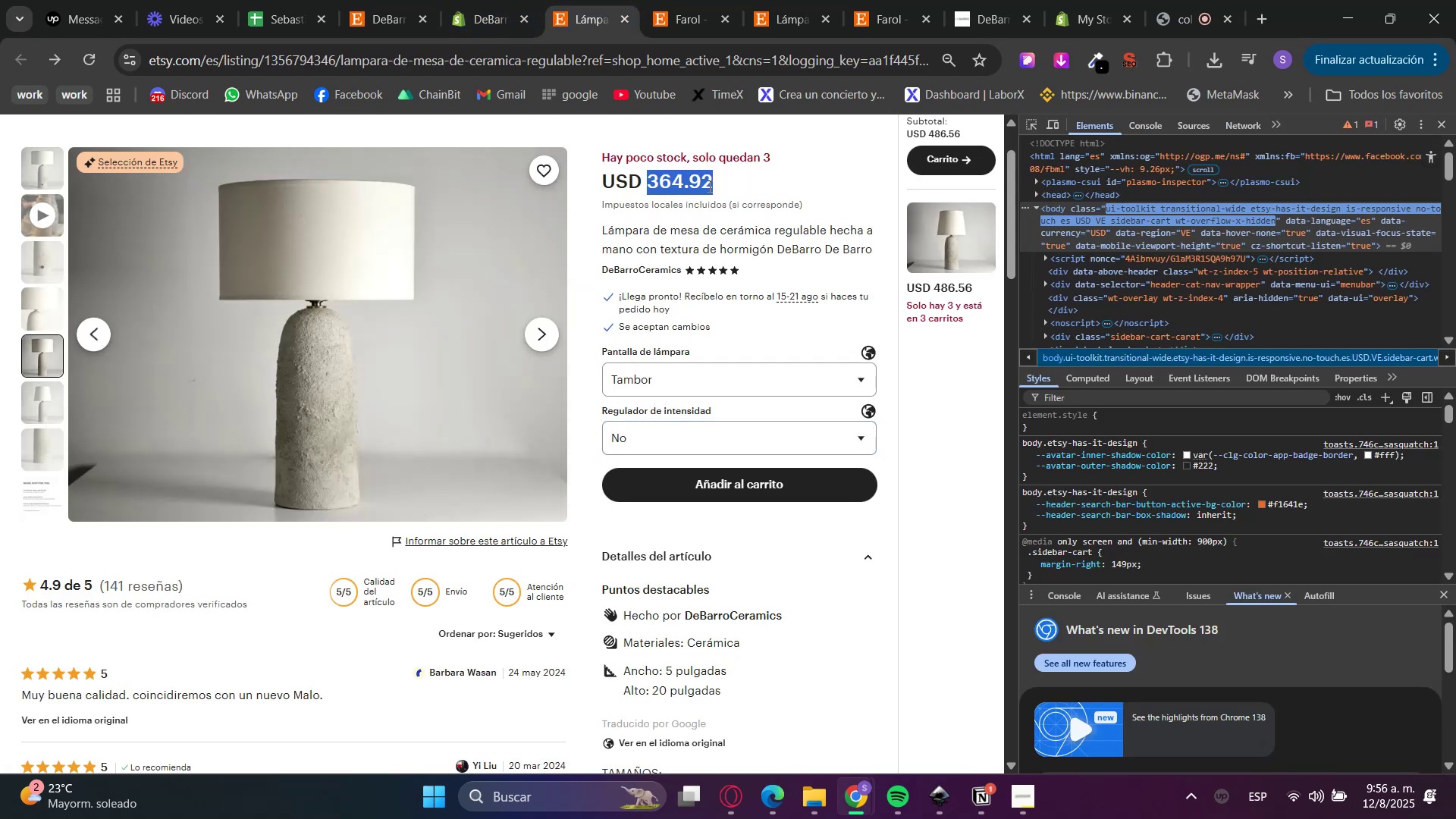 
key(Control+C)
 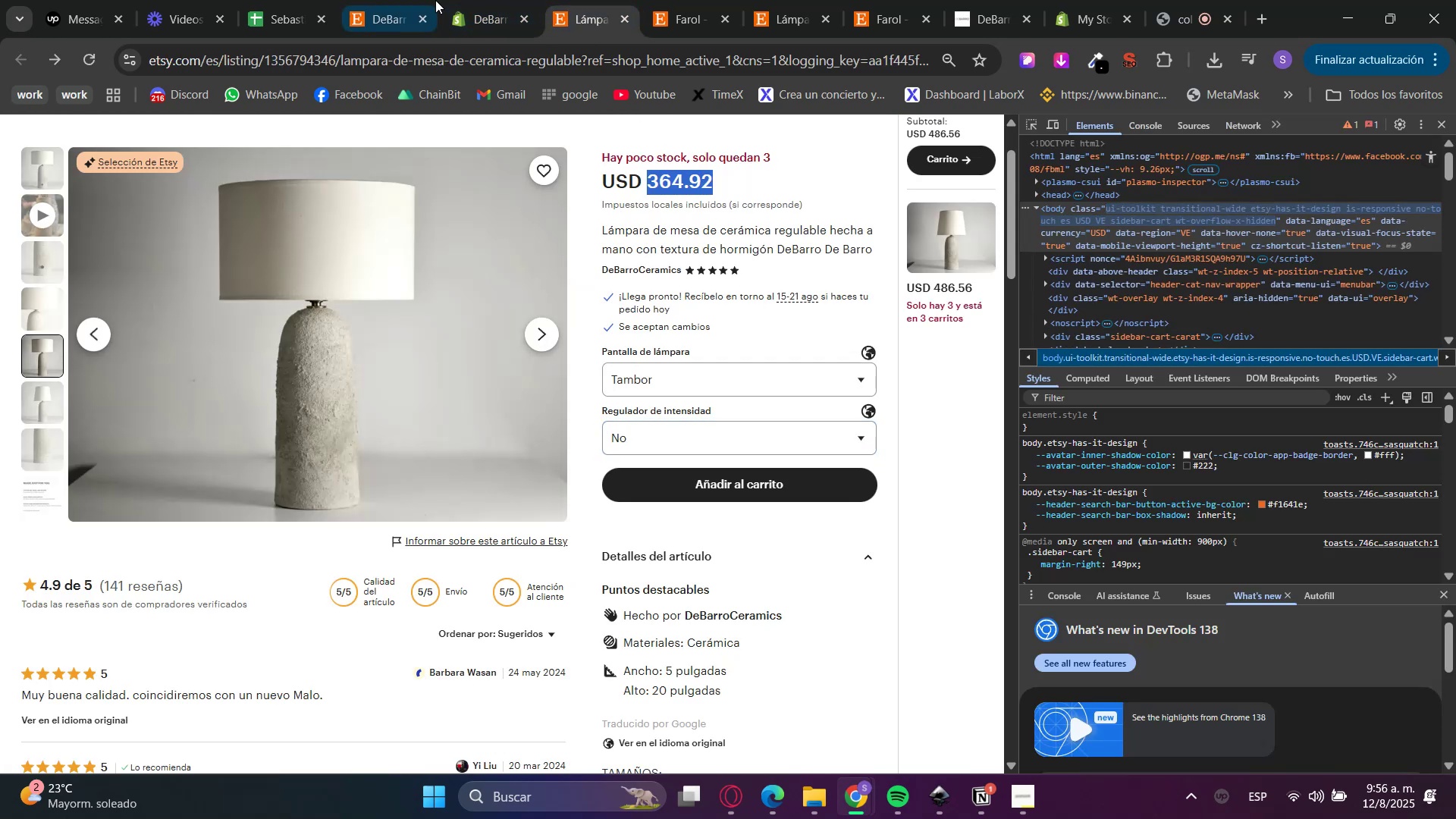 
left_click([482, 0])
 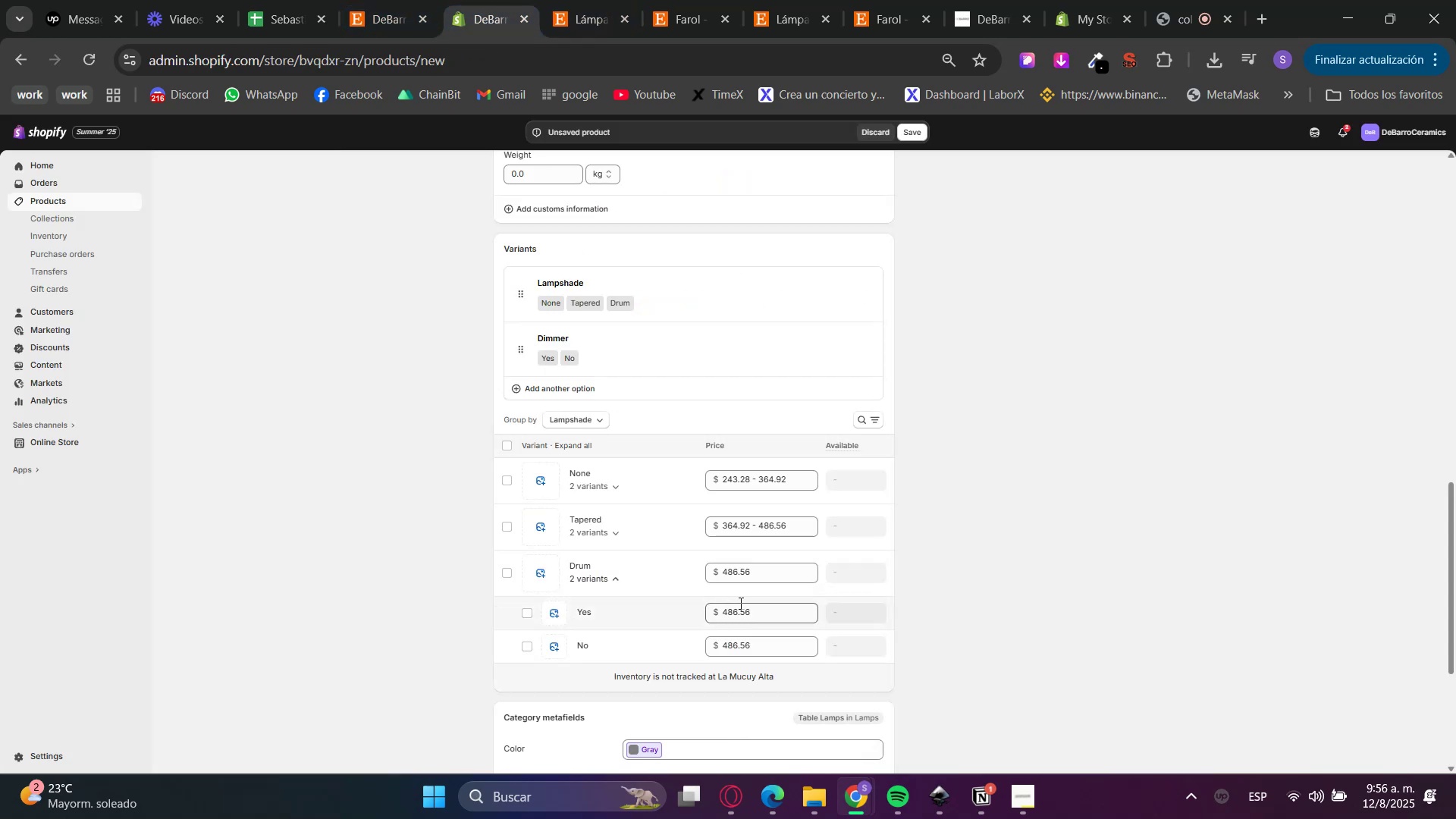 
left_click([761, 644])
 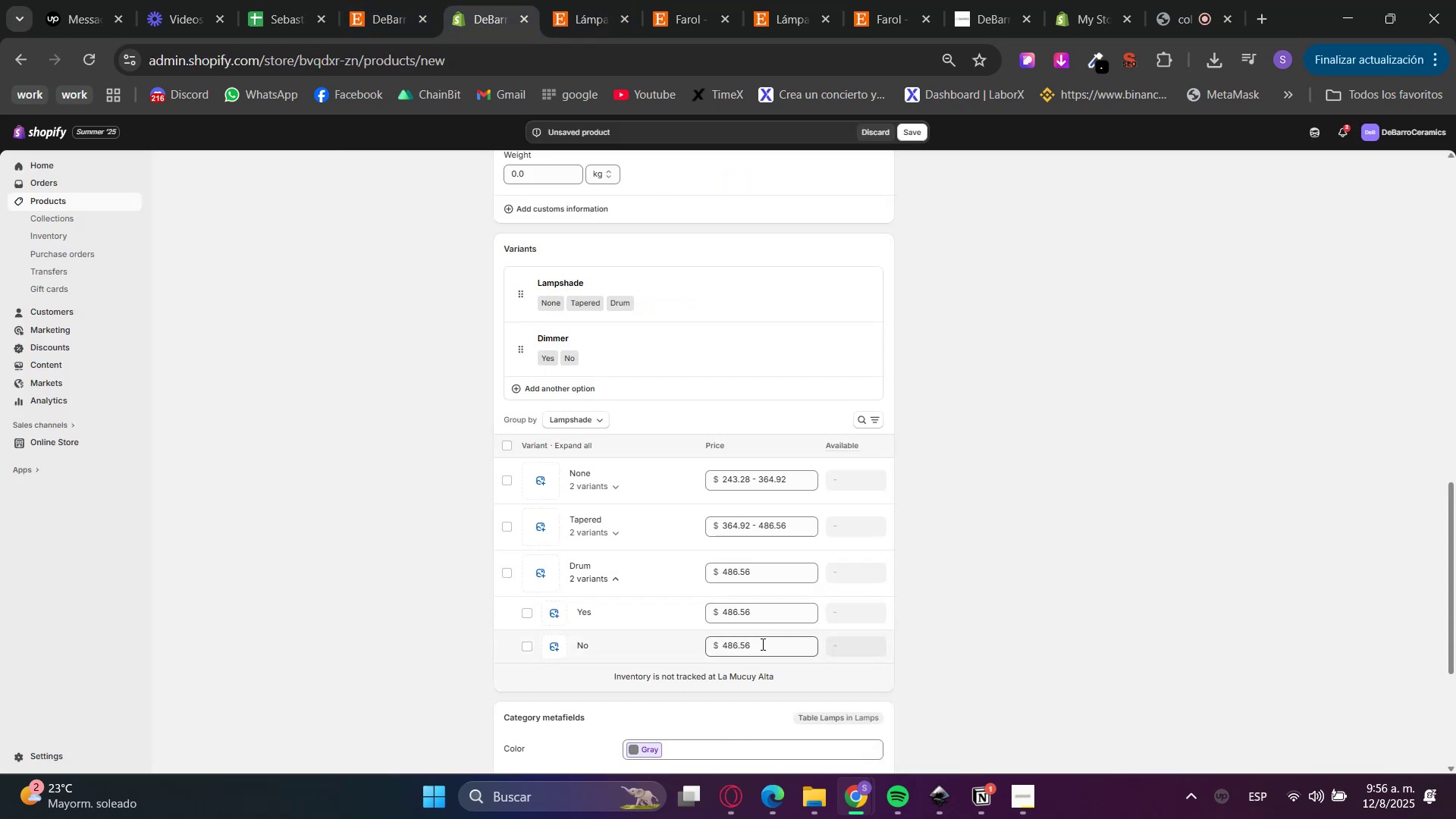 
key(Control+ControlLeft)
 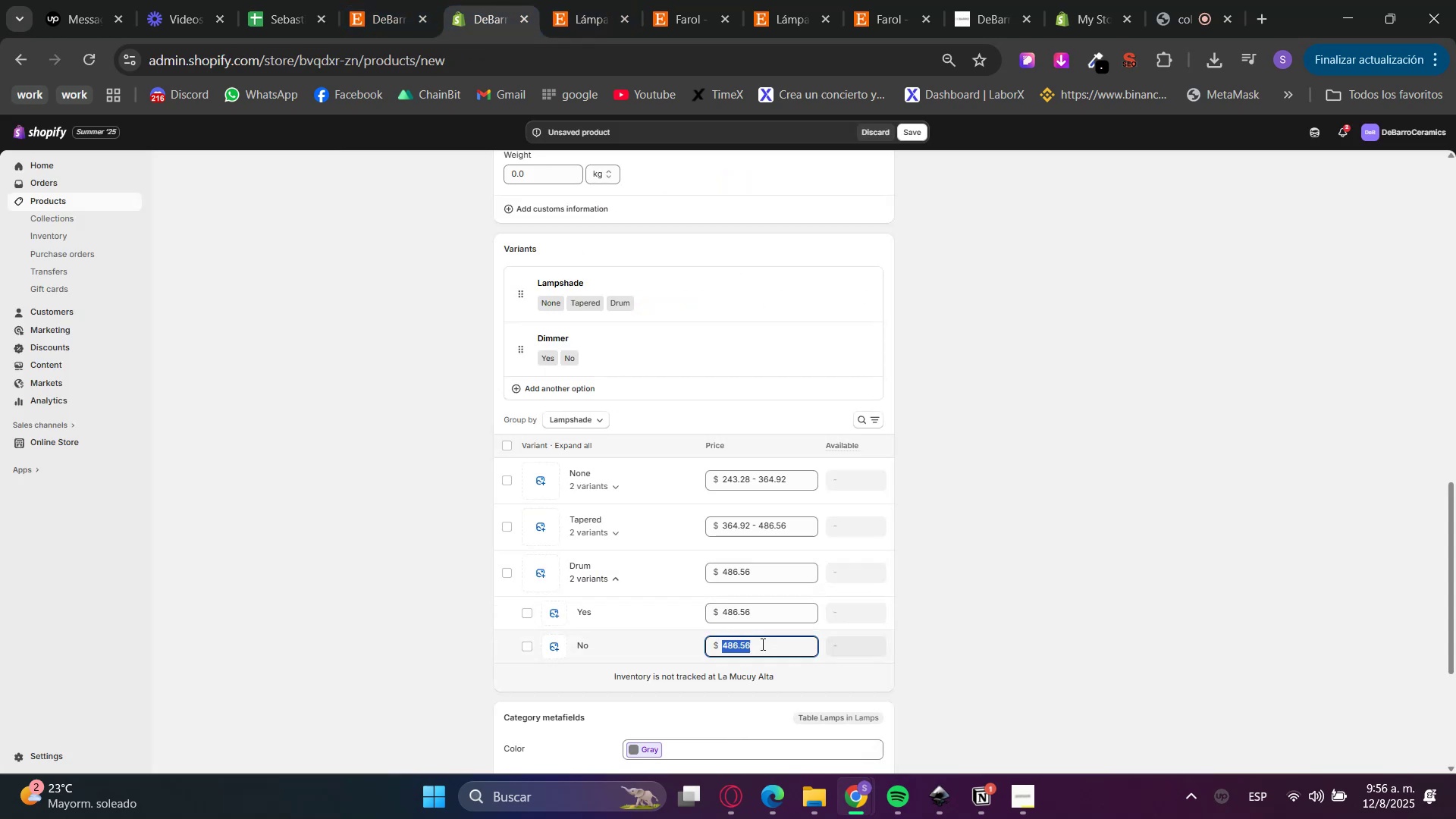 
key(Control+V)
 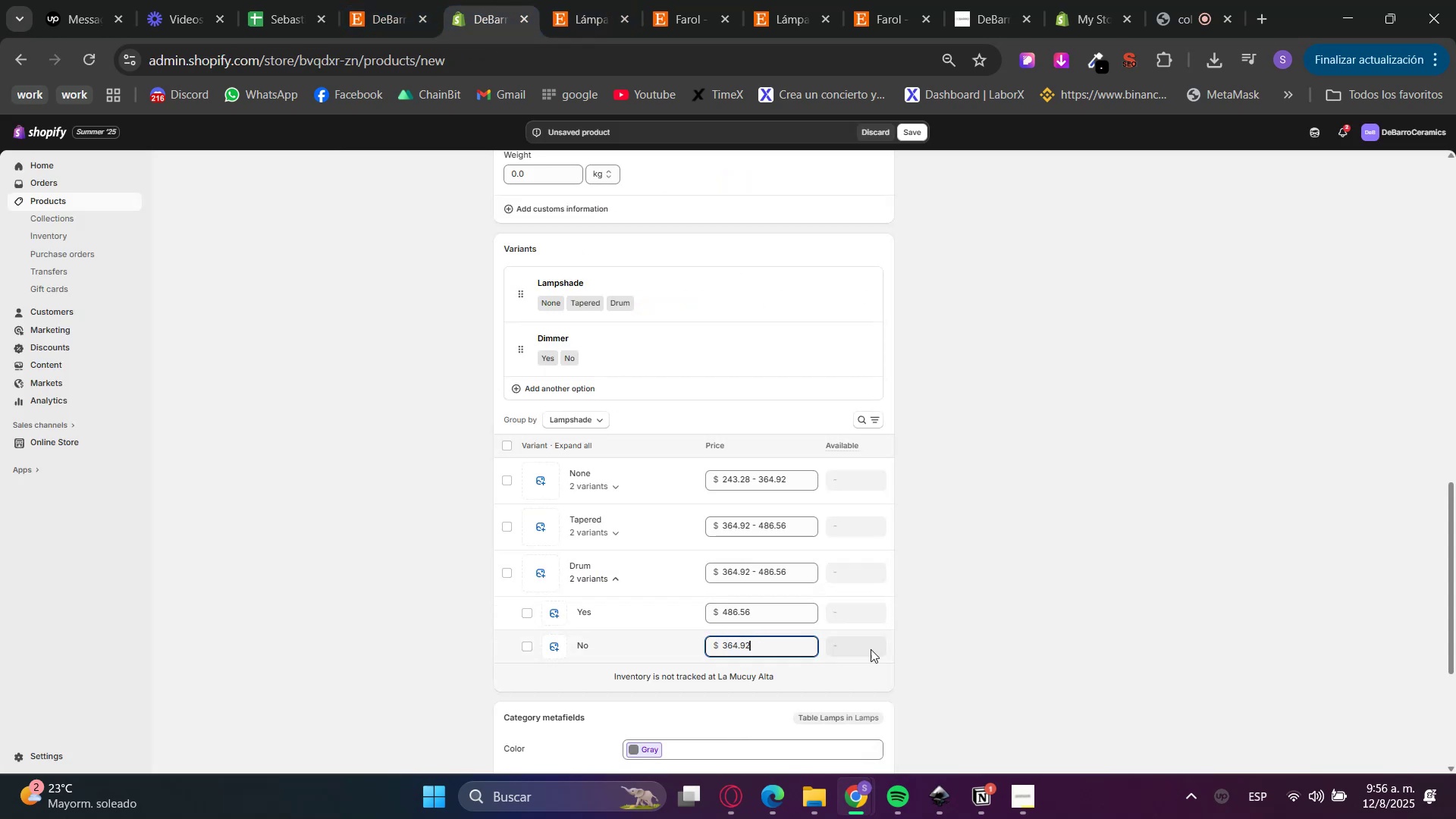 
double_click([1050, 654])
 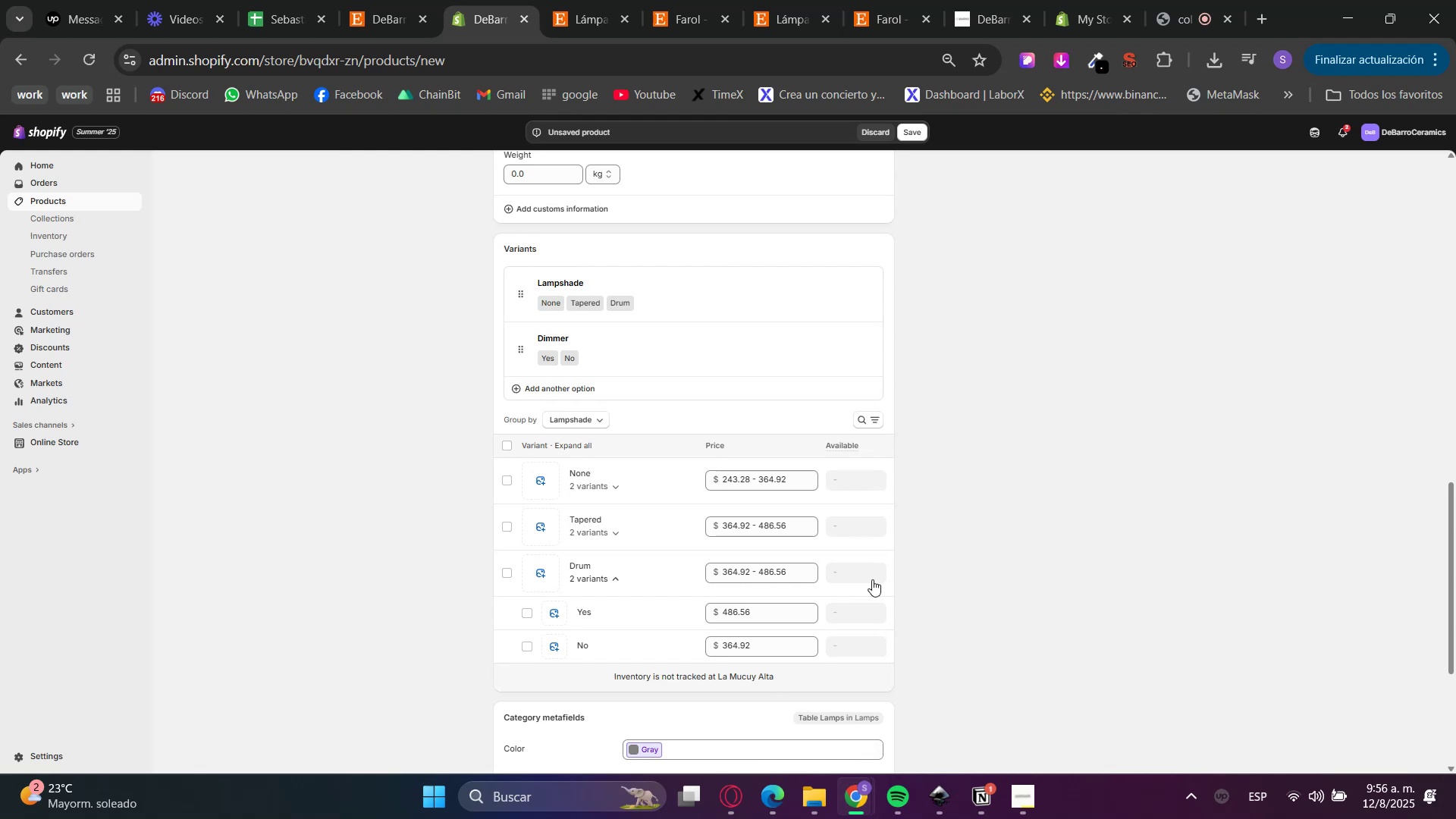 
left_click([608, 582])
 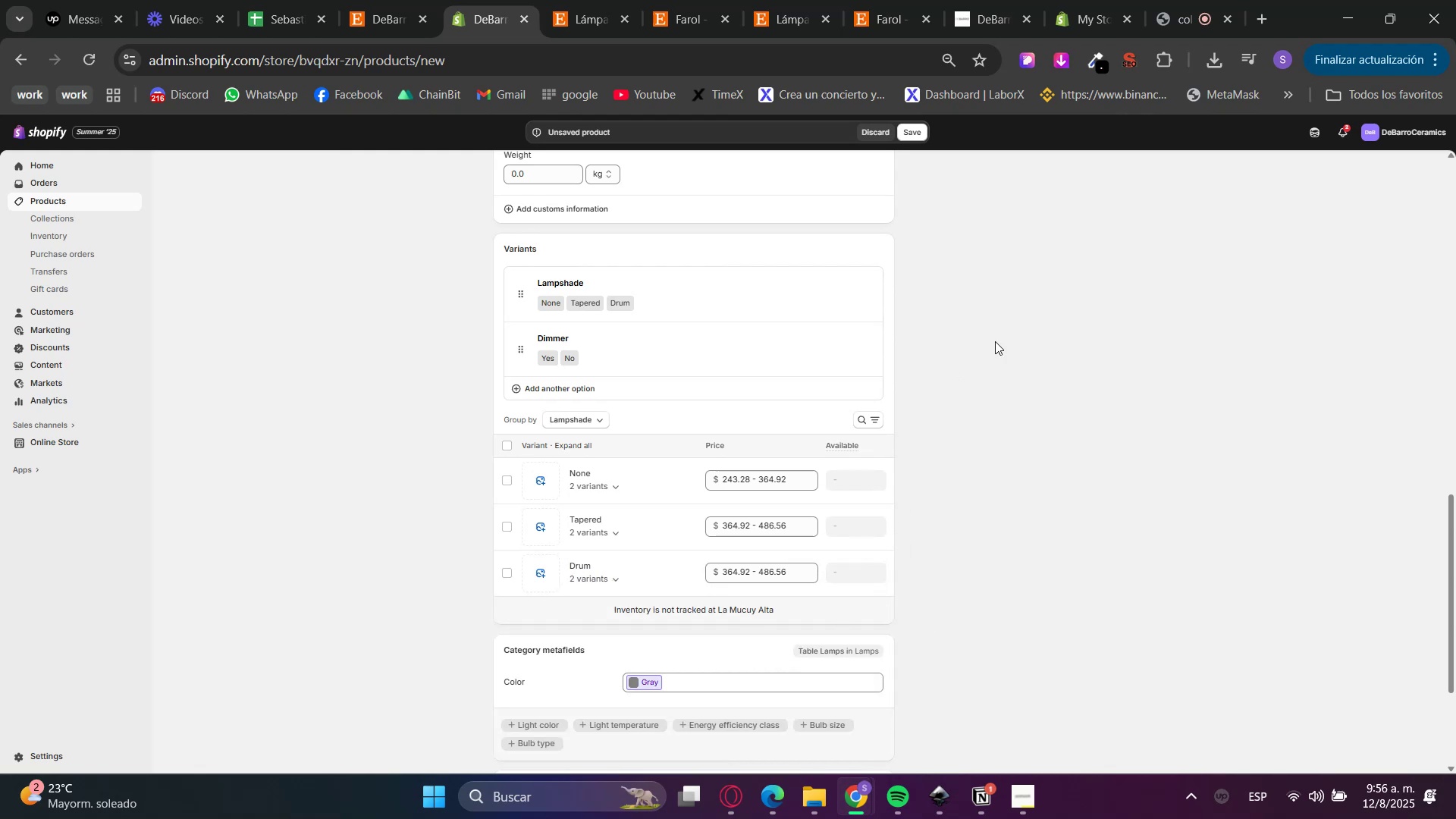 
scroll: coordinate [1004, 661], scroll_direction: up, amount: 10.0
 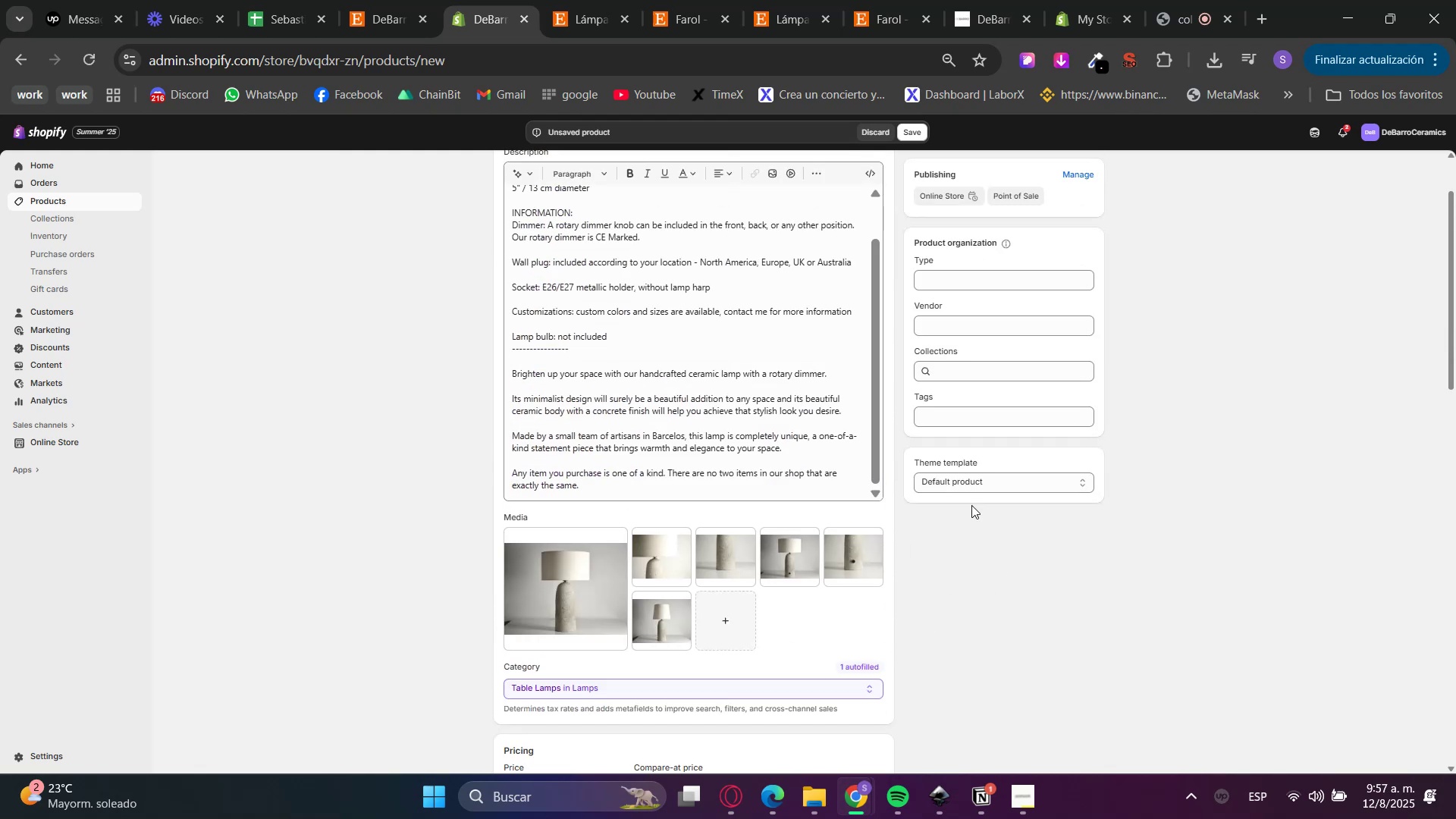 
left_click([944, 380])
 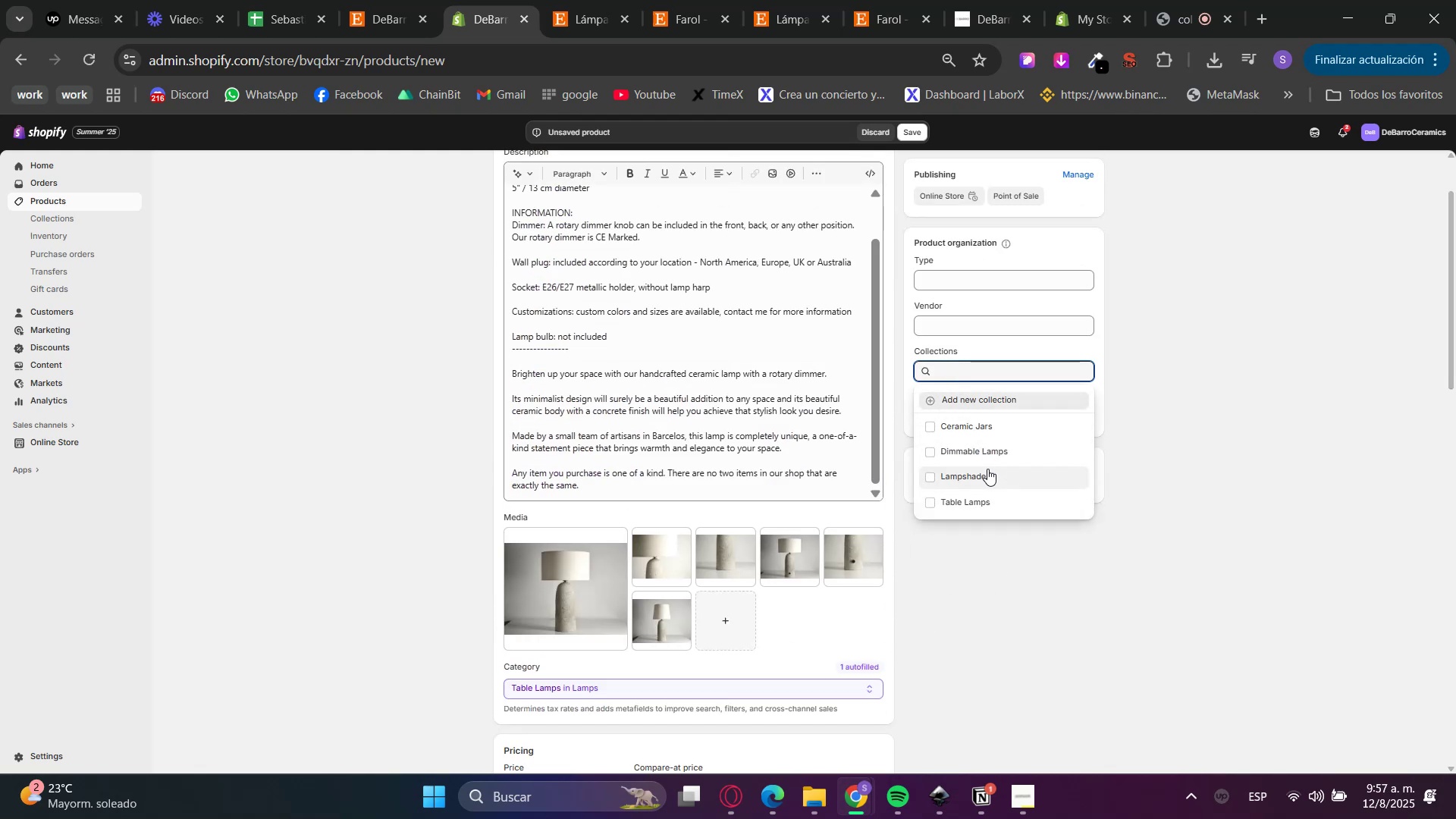 
left_click([979, 475])
 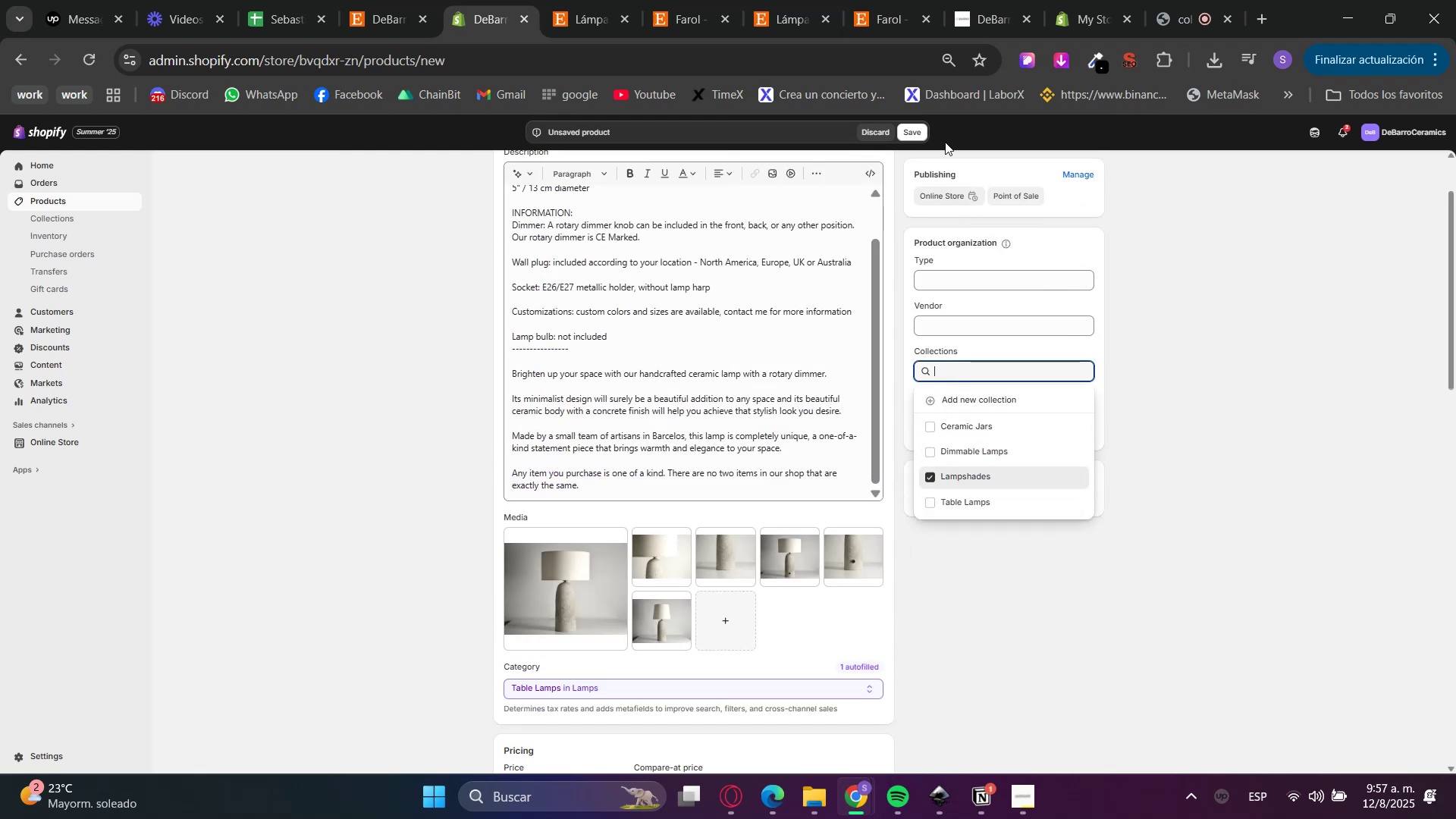 
left_click([923, 134])
 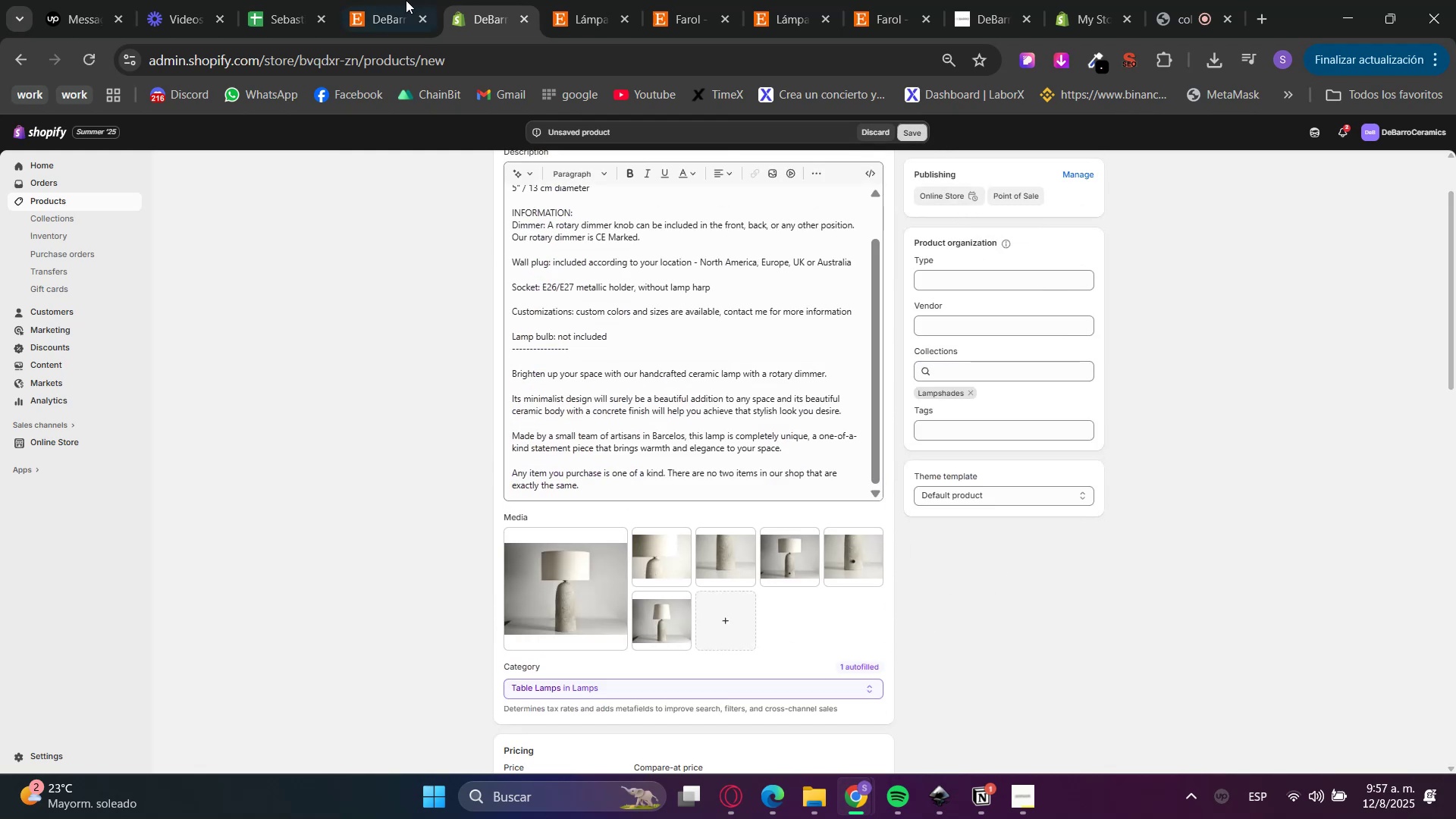 
left_click([404, 0])
 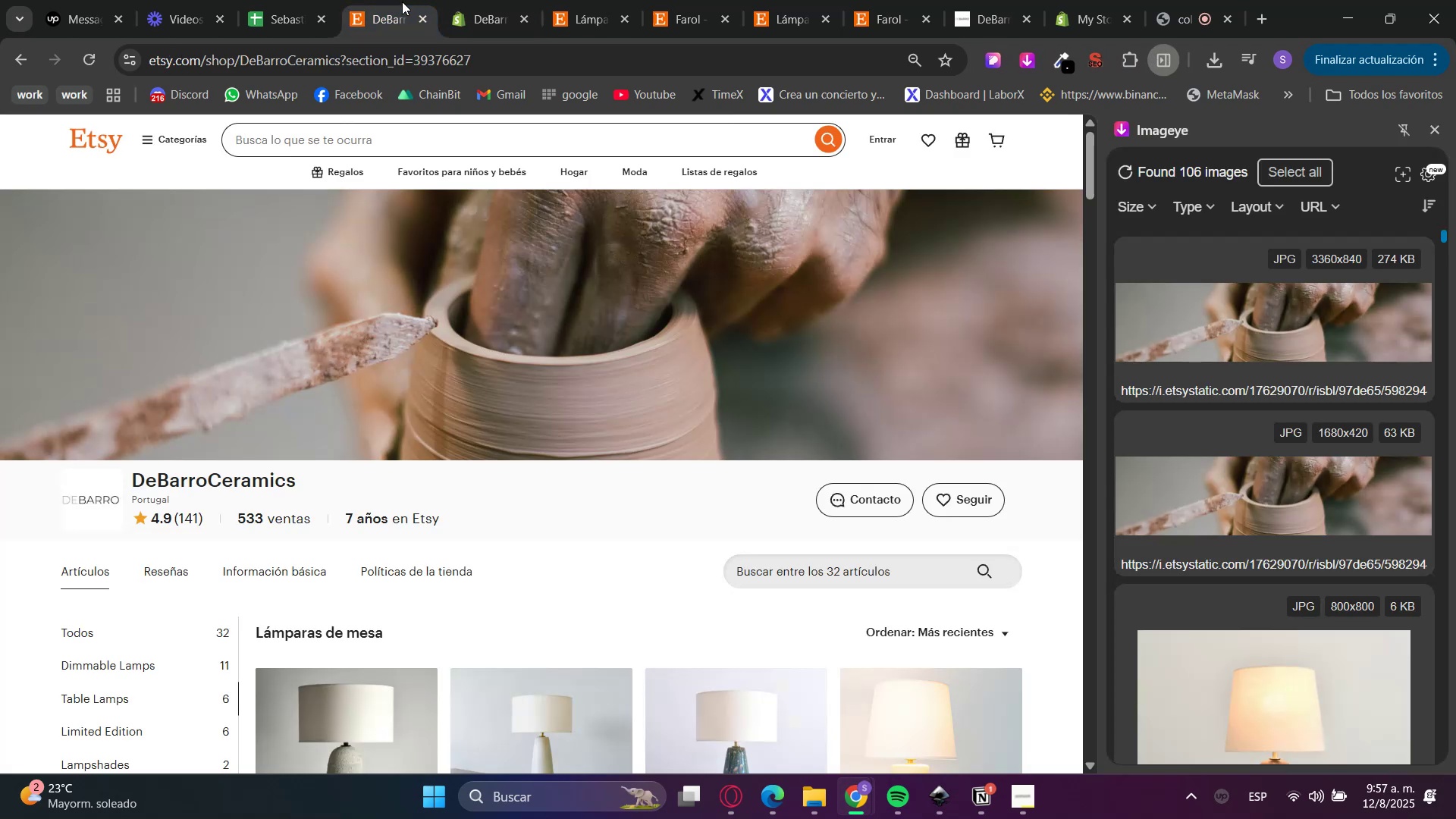 
scroll: coordinate [453, 454], scroll_direction: down, amount: 2.0
 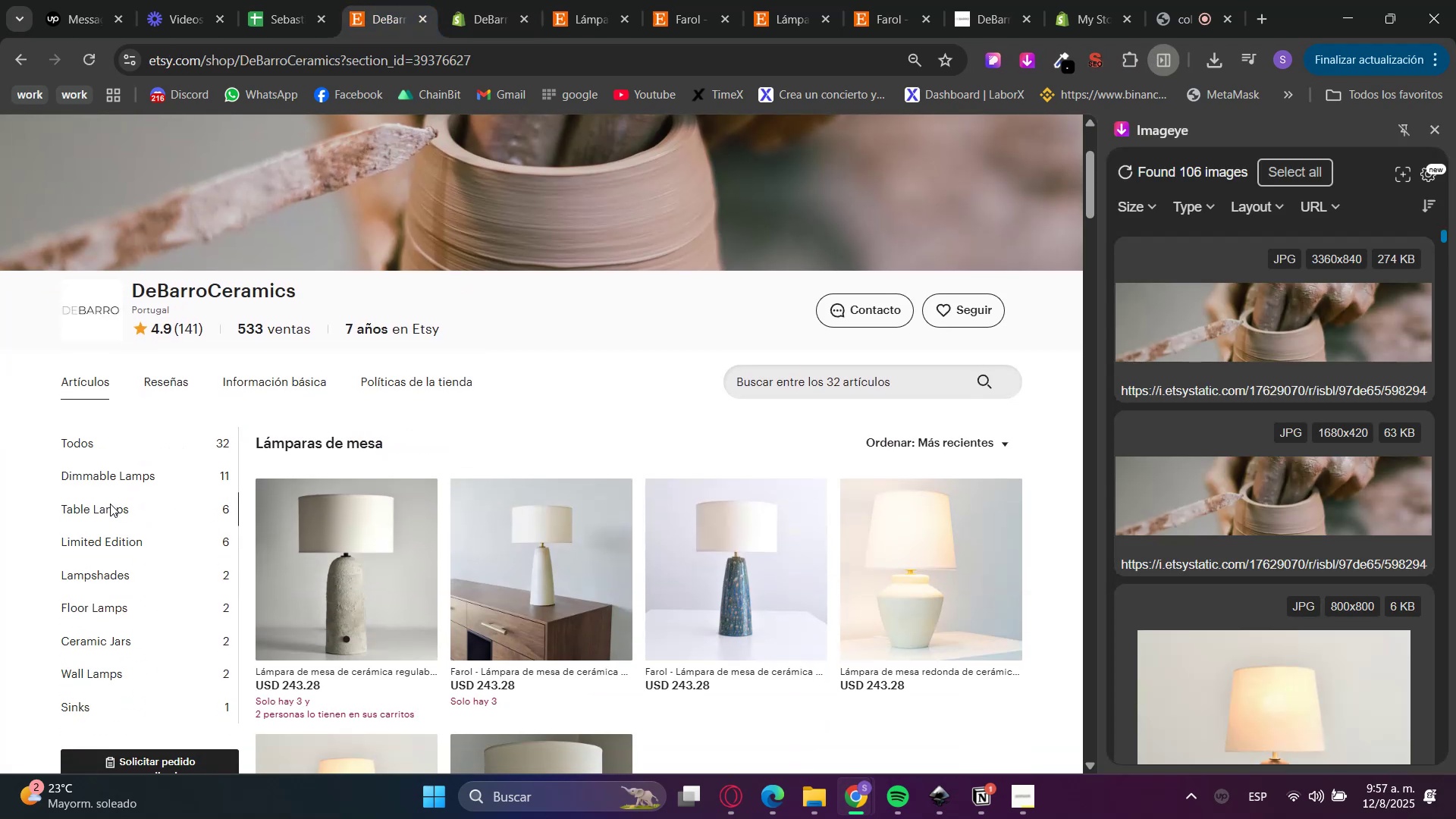 
double_click([587, 0])
 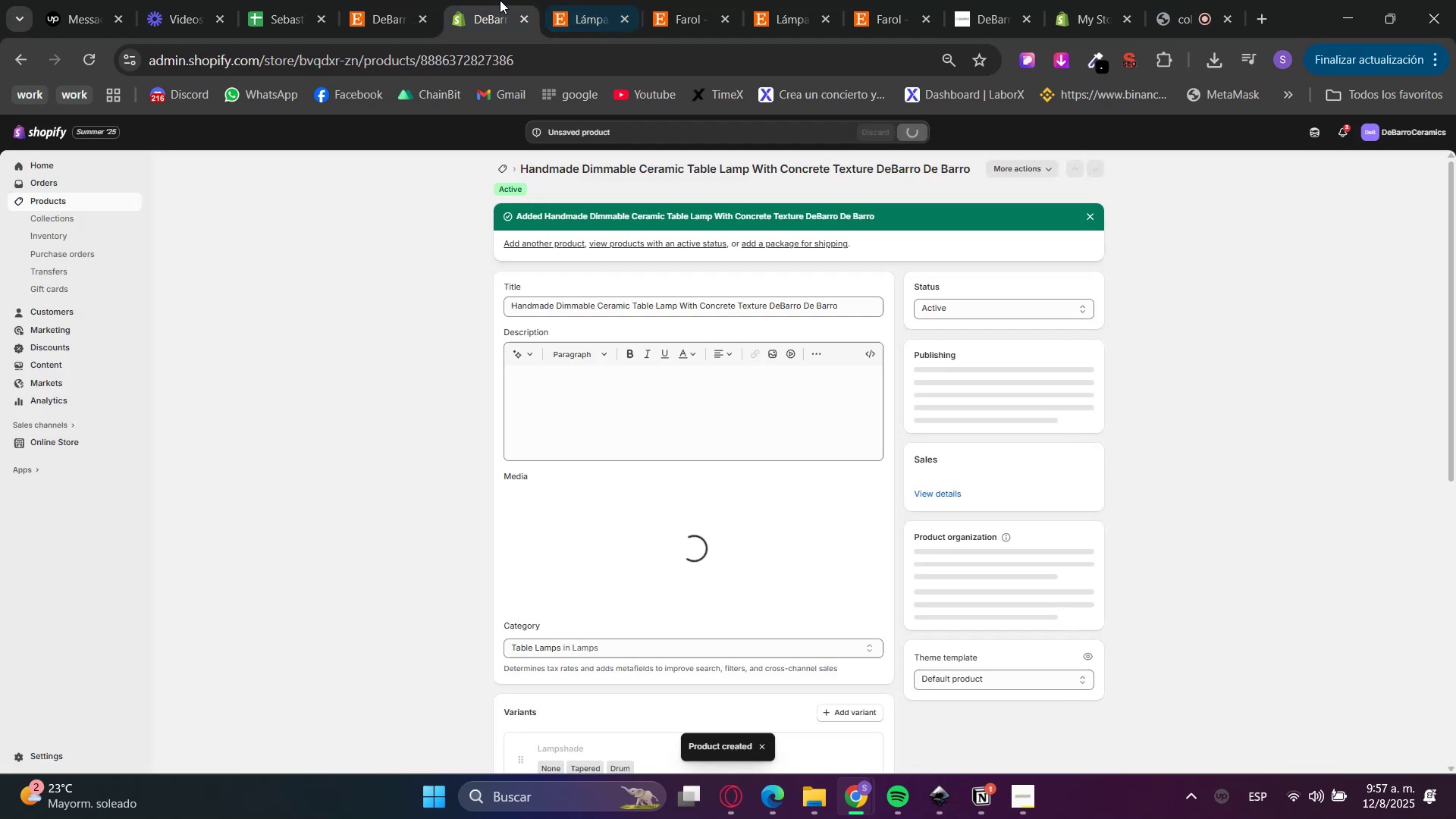 
triple_click([607, 0])
 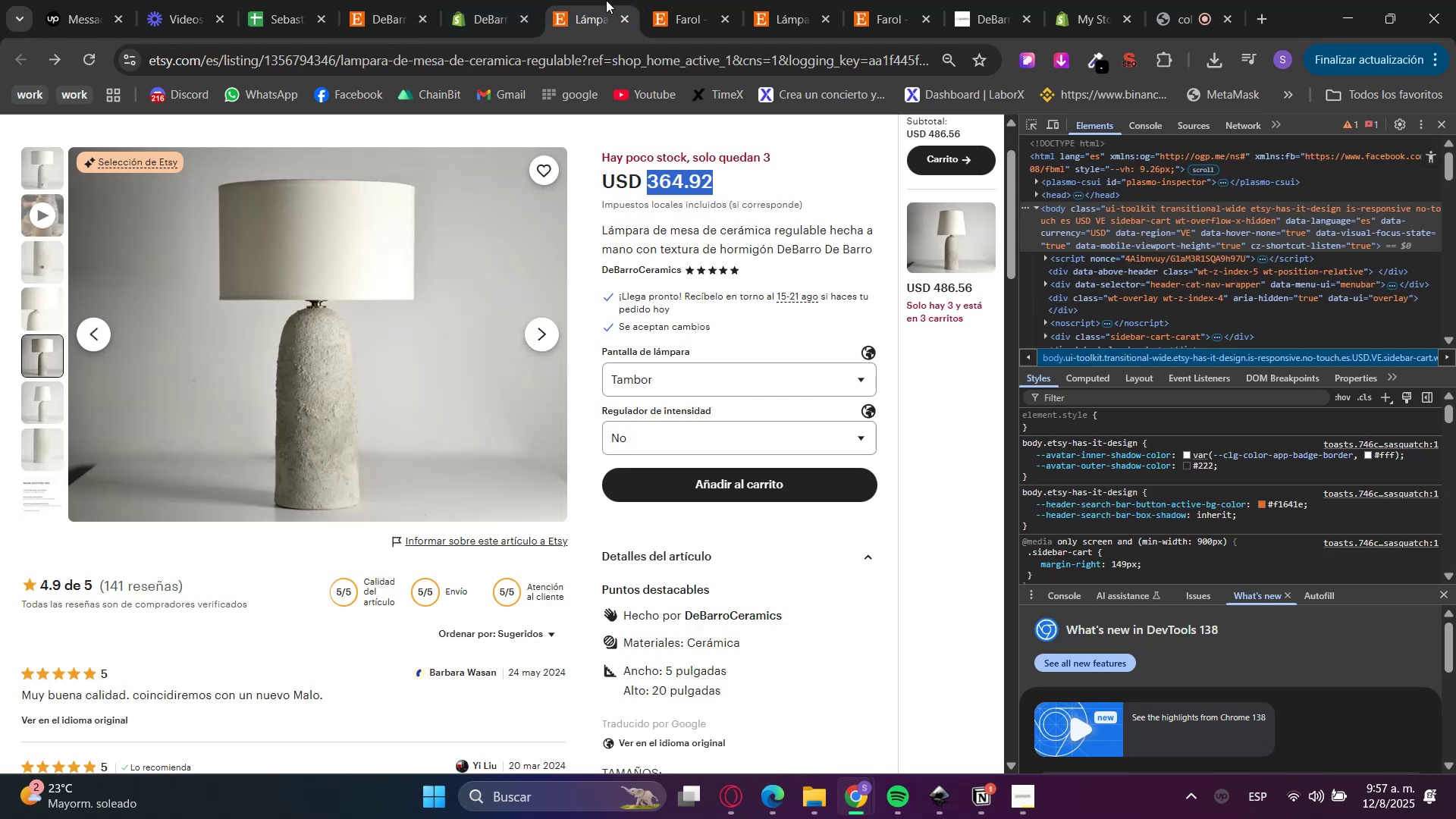 
triple_click([522, 0])
 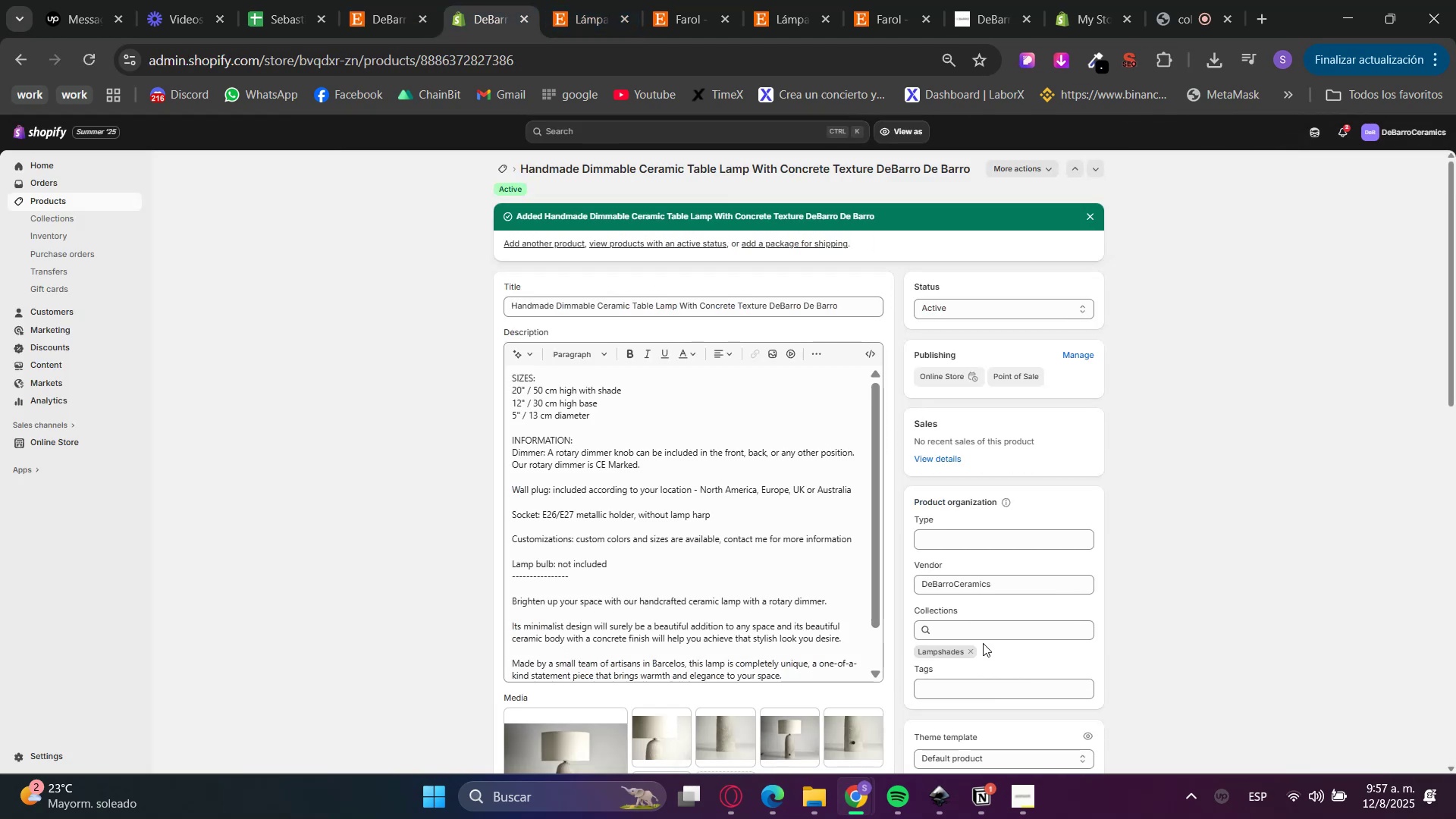 
double_click([973, 632])
 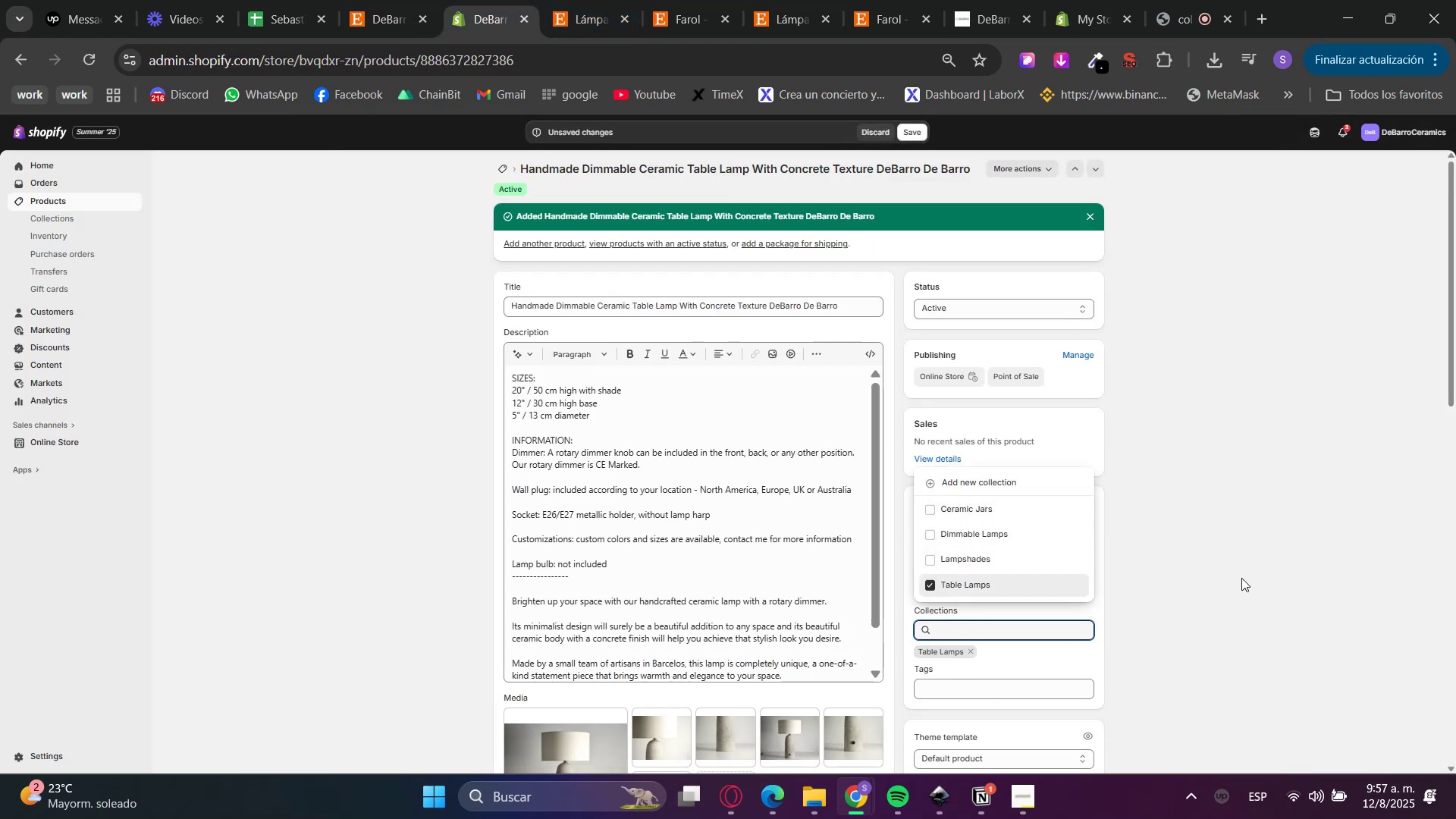 
left_click([915, 129])
 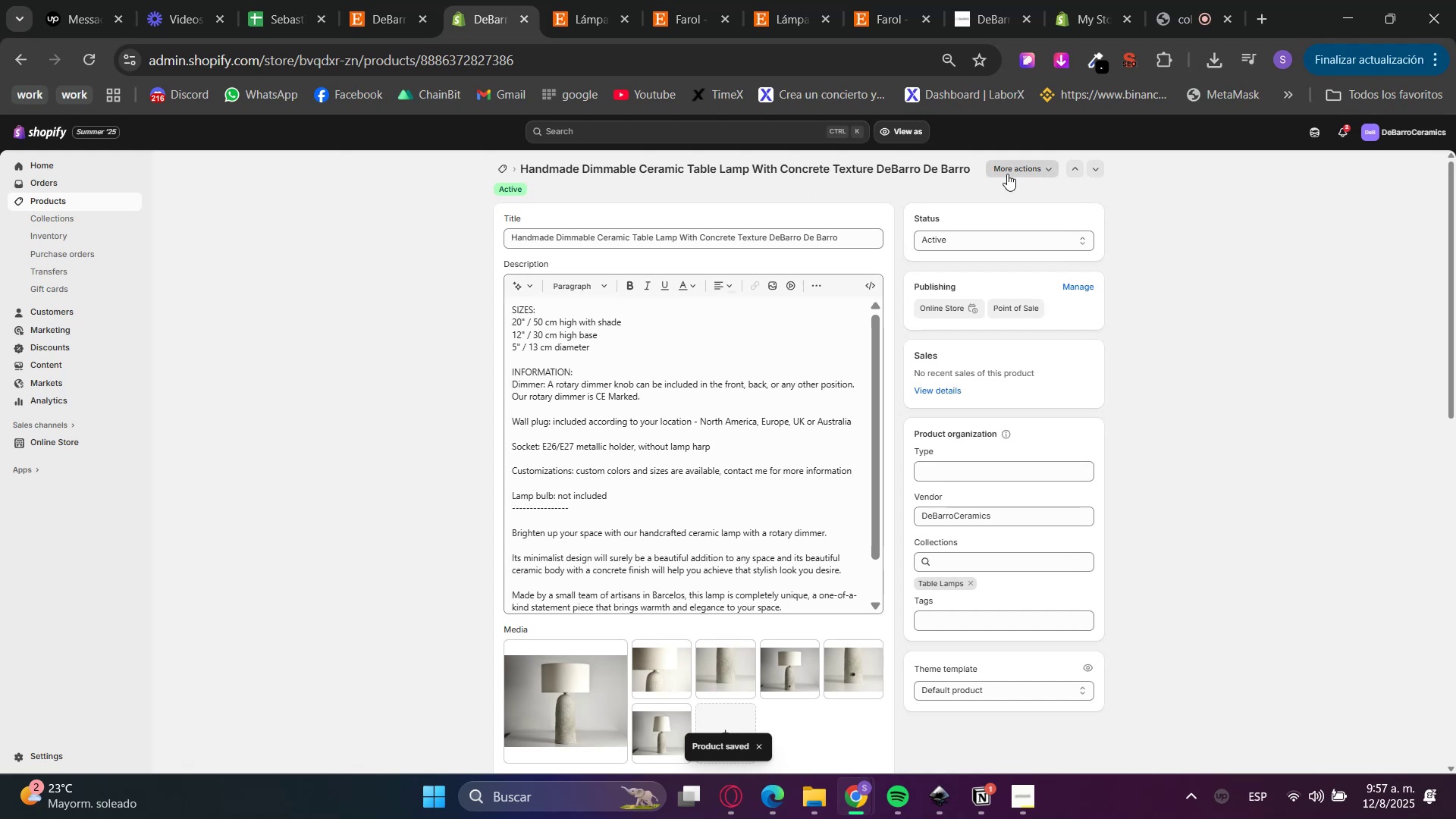 
wait(7.52)
 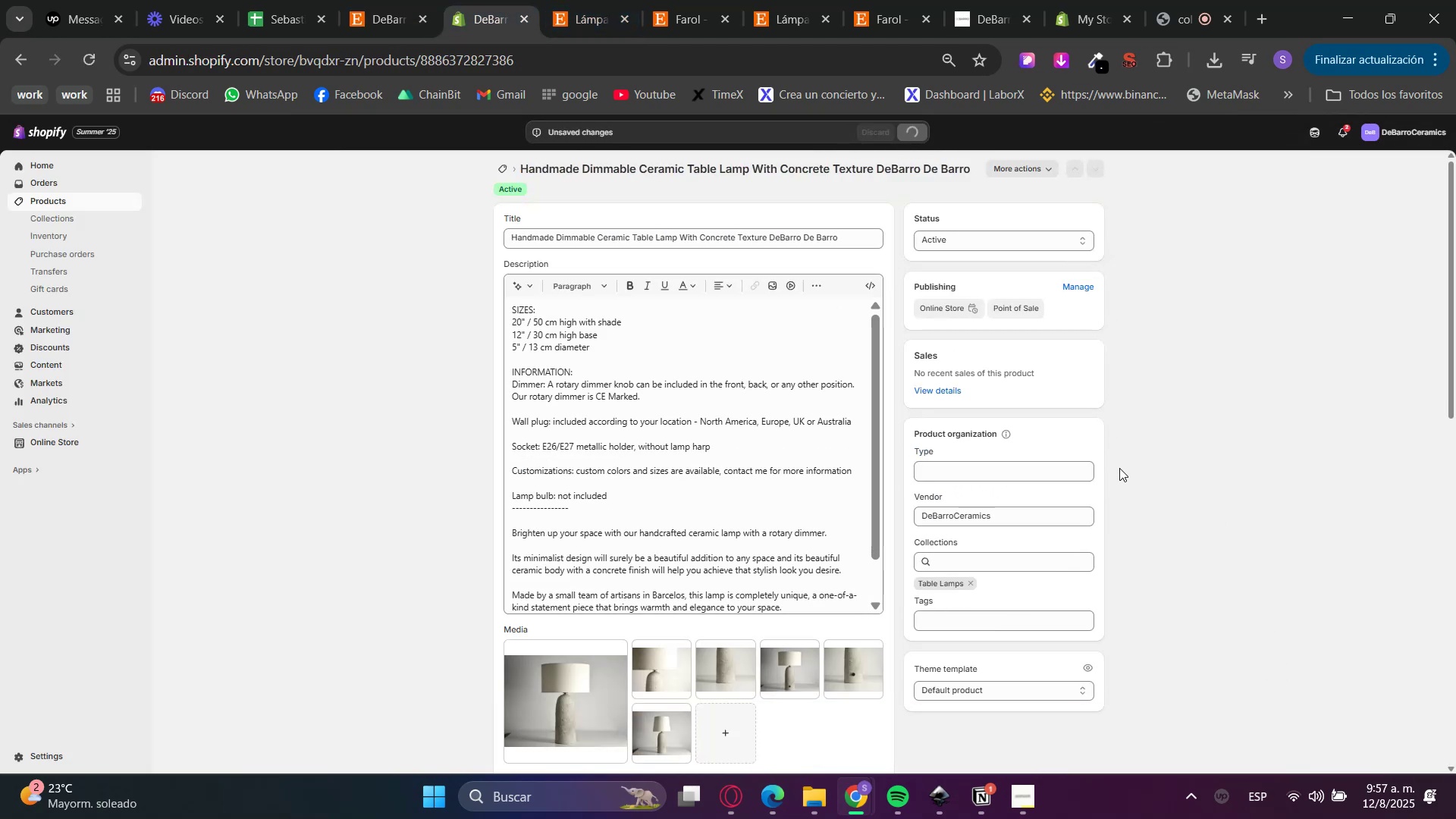 
left_click([64, 200])
 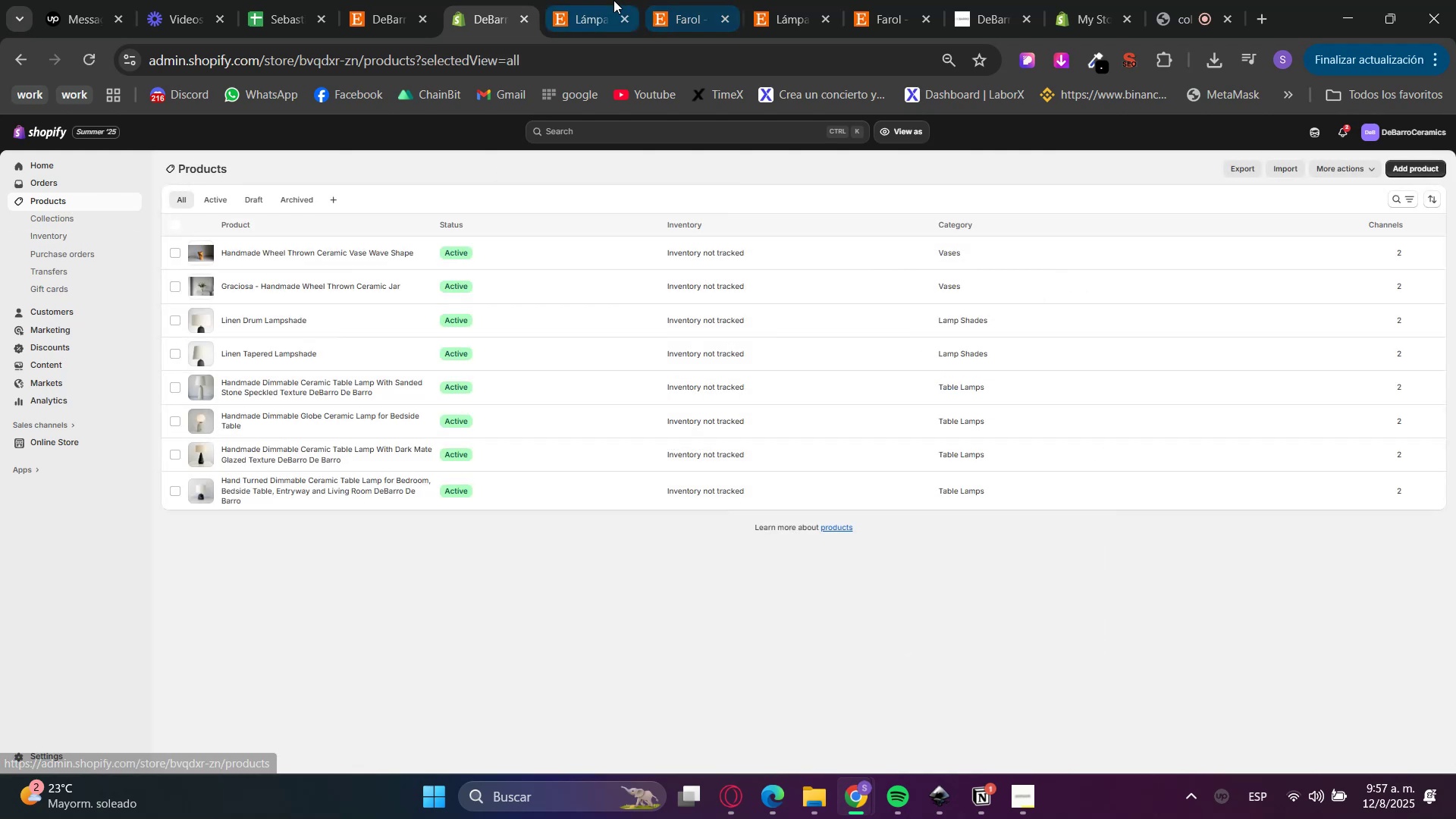 
double_click([622, 14])
 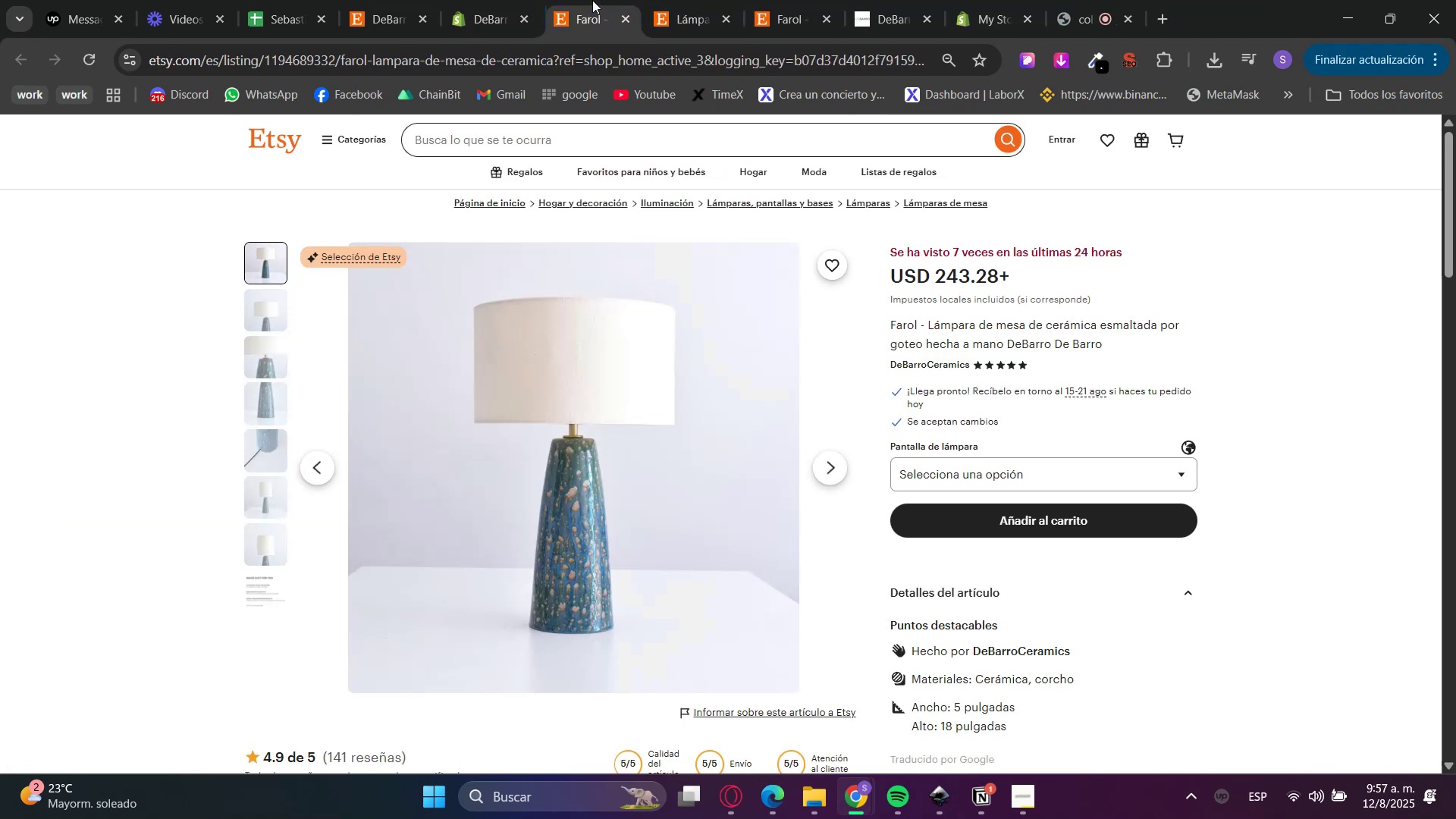 
triple_click([576, 0])
 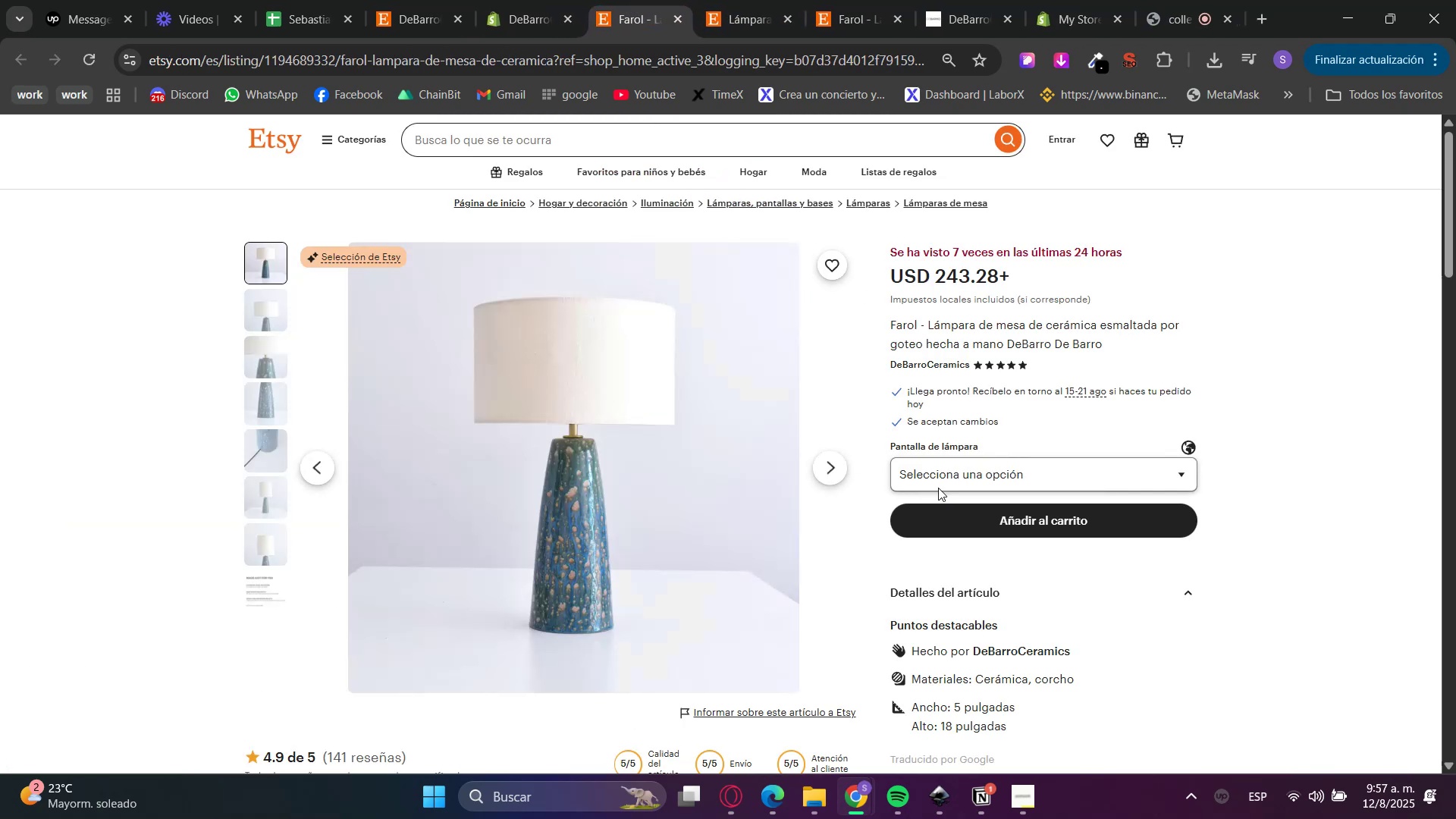 
left_click([960, 485])
 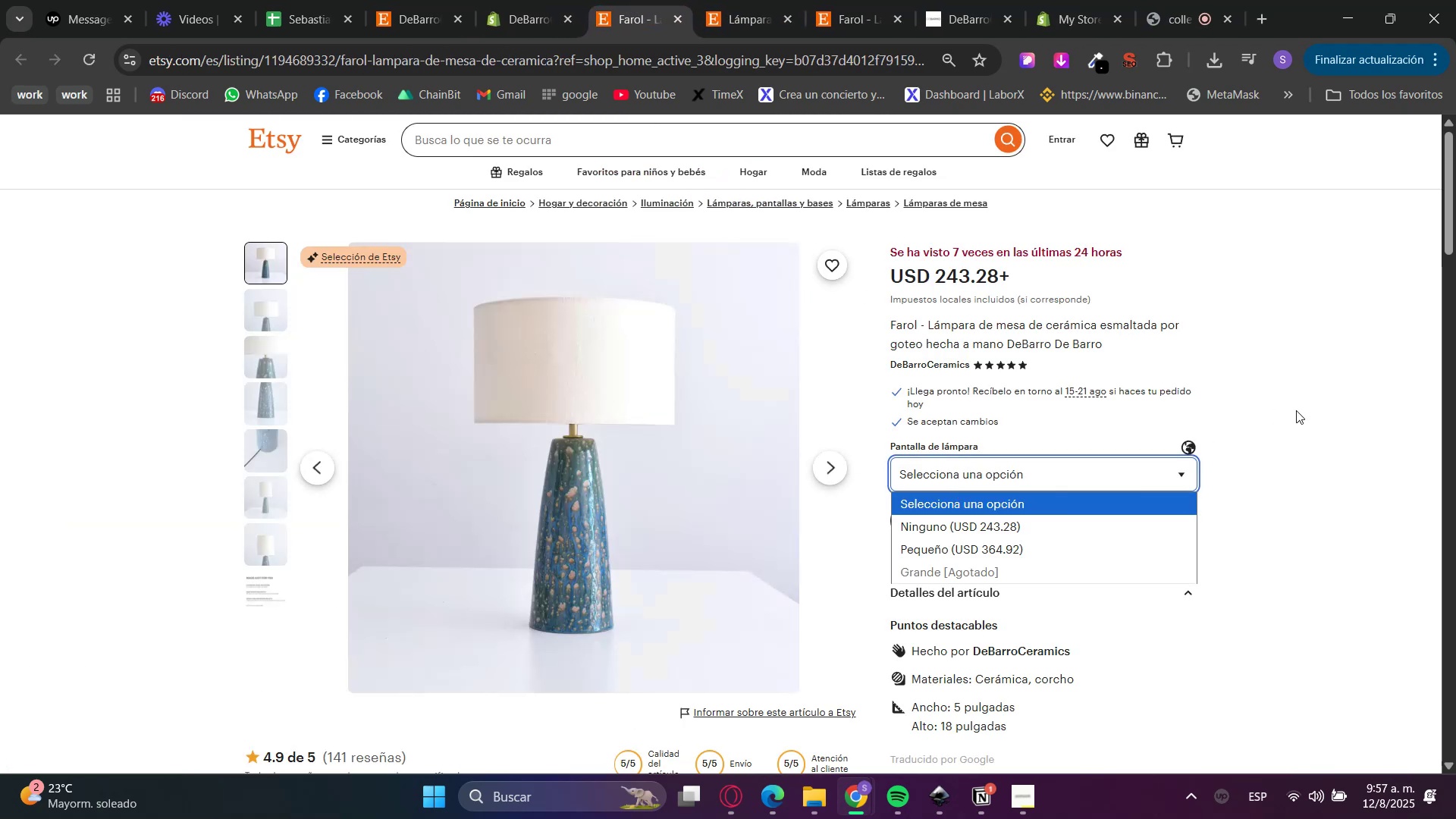 
left_click([1329, 414])
 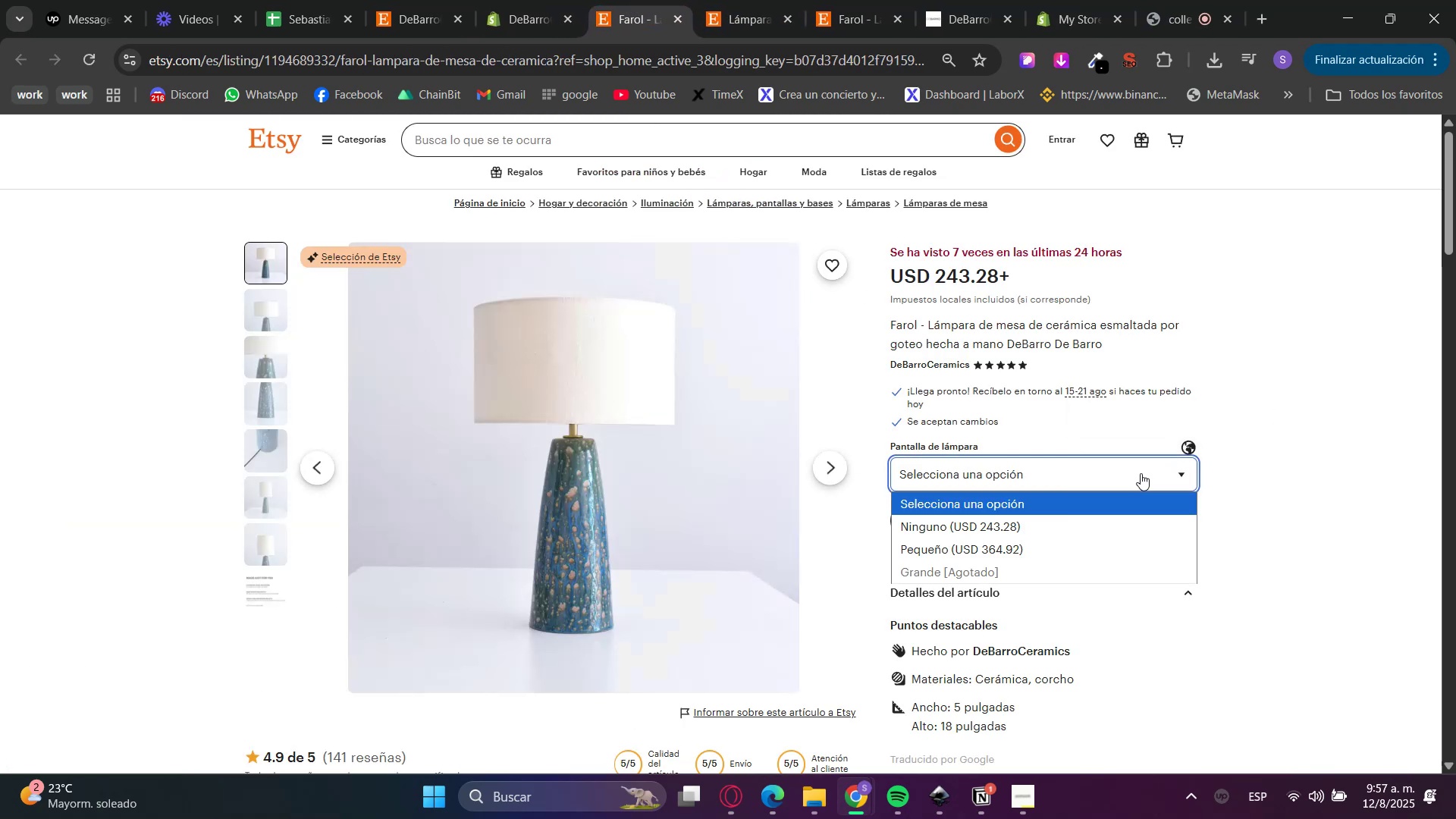 
left_click([1141, 473])
 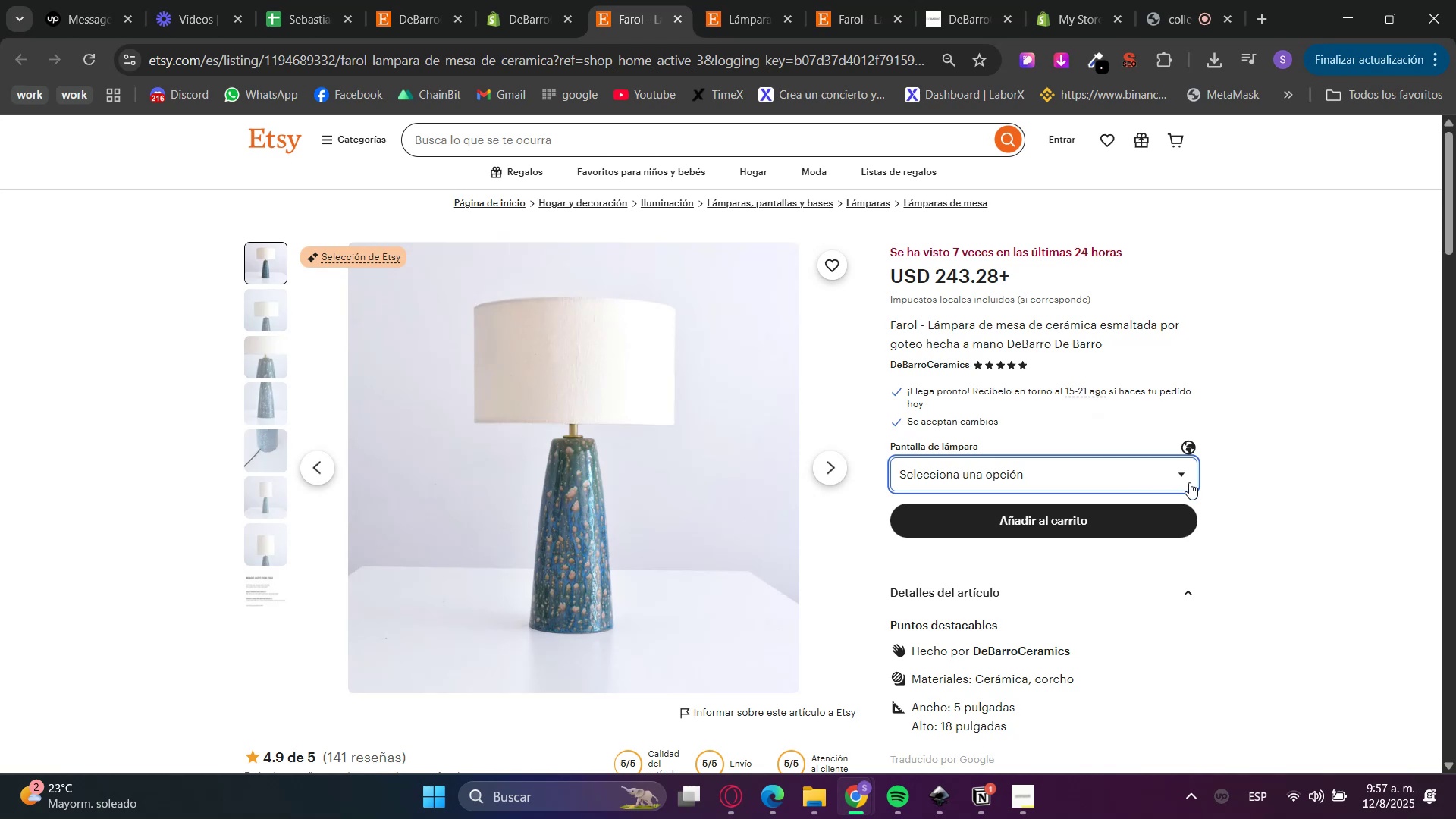 
scroll: coordinate [1248, 509], scroll_direction: down, amount: 1.0
 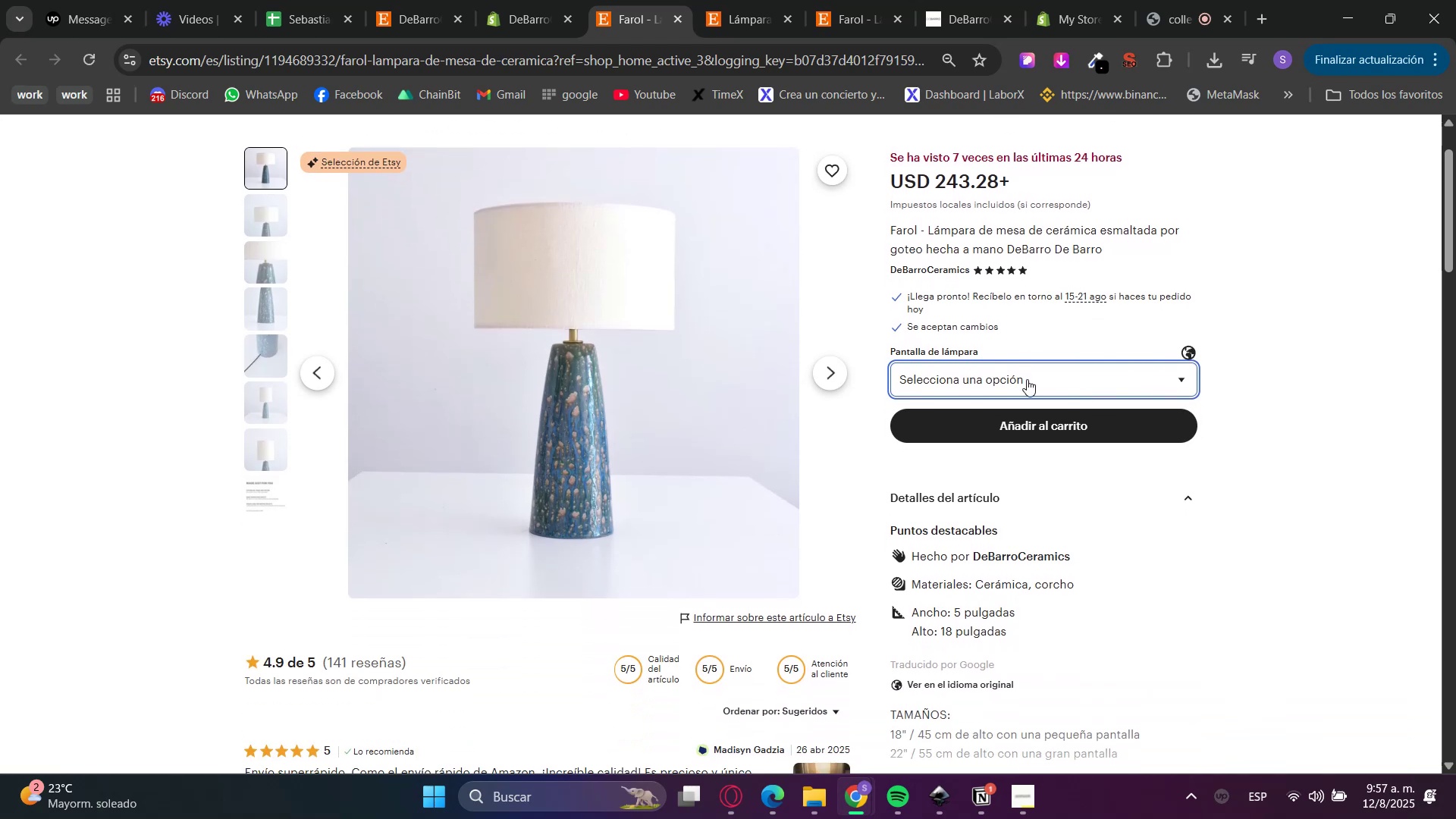 
left_click([1027, 379])
 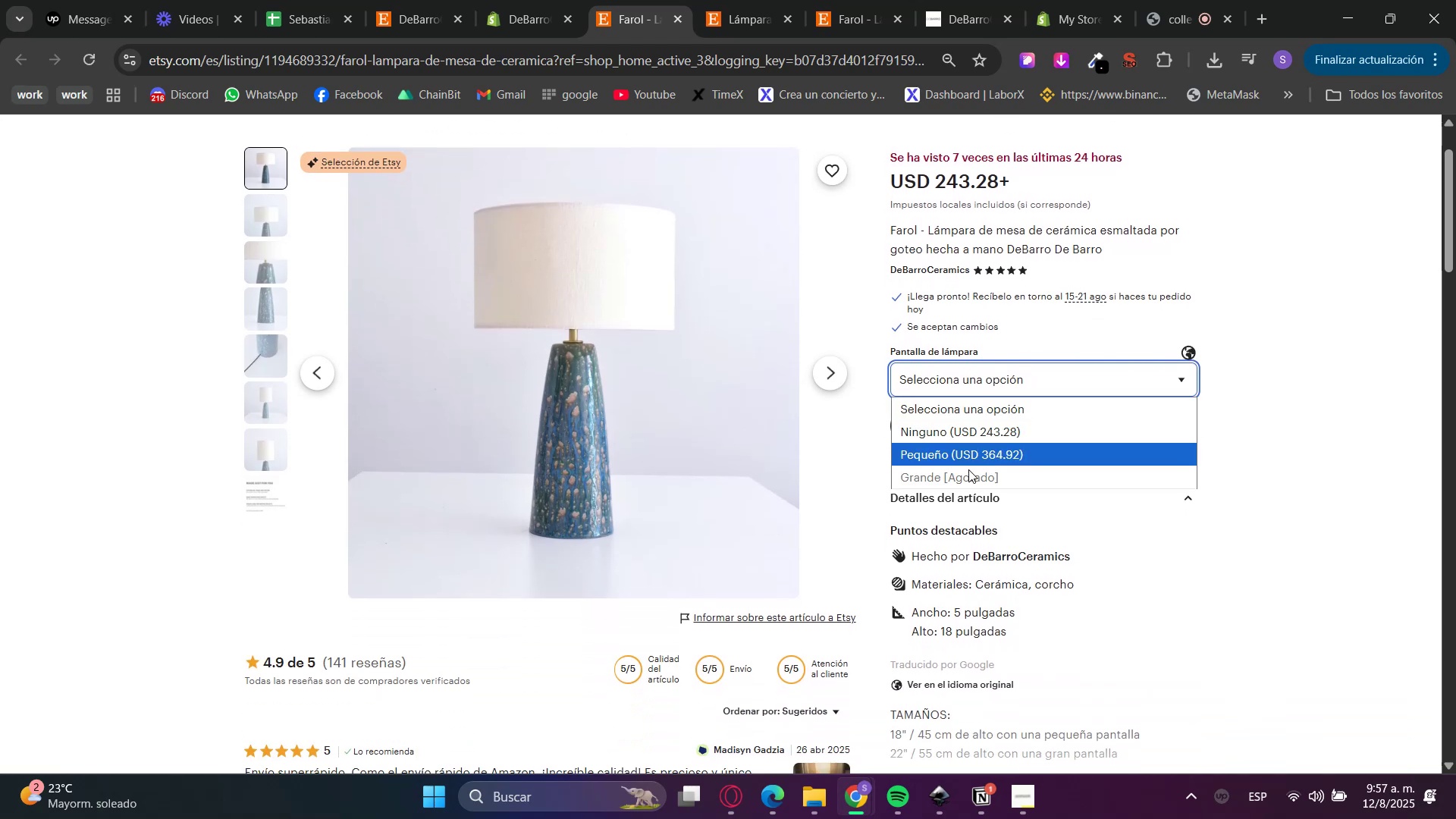 
double_click([1274, 488])
 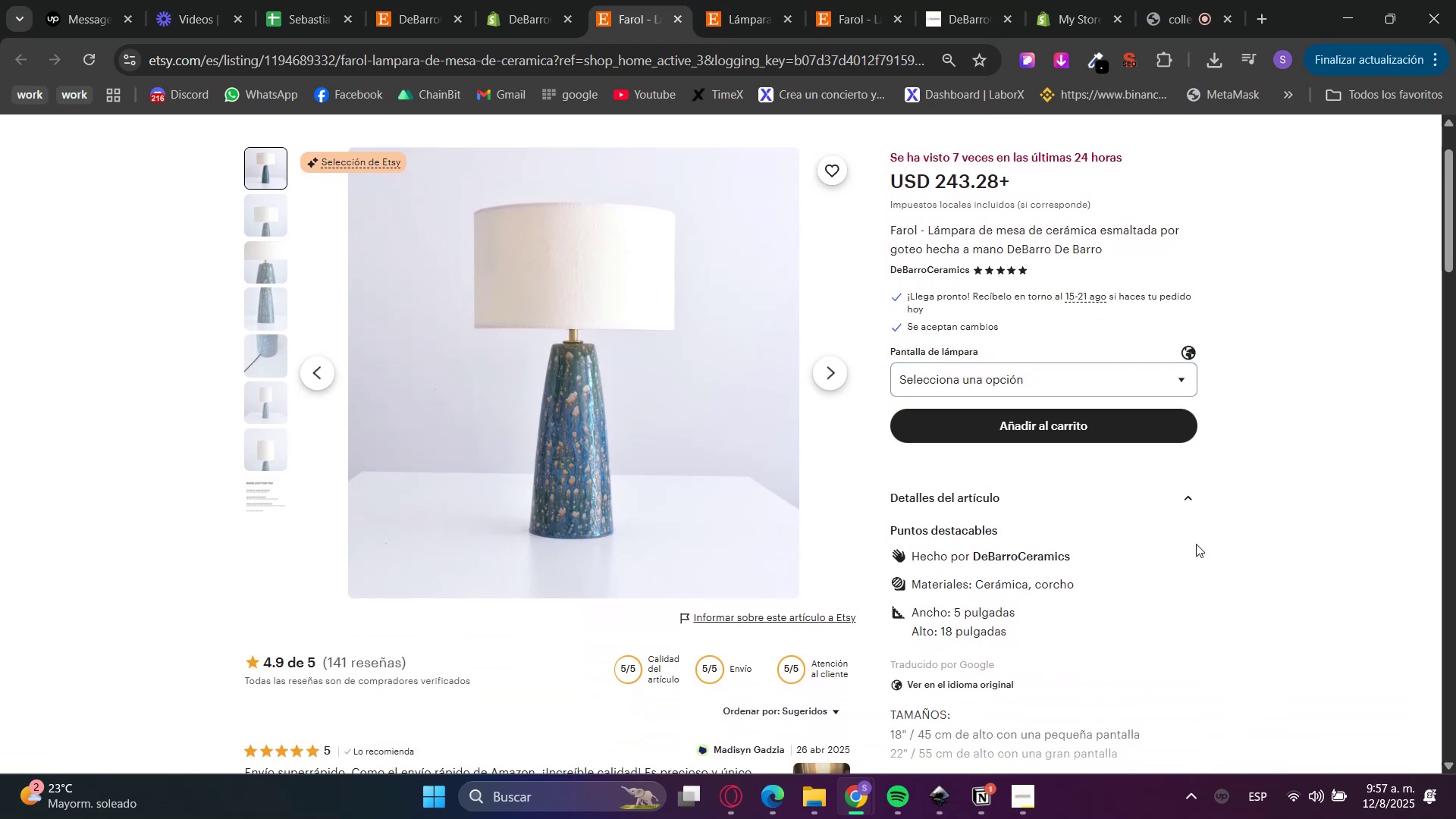 
scroll: coordinate [1168, 574], scroll_direction: down, amount: 2.0
 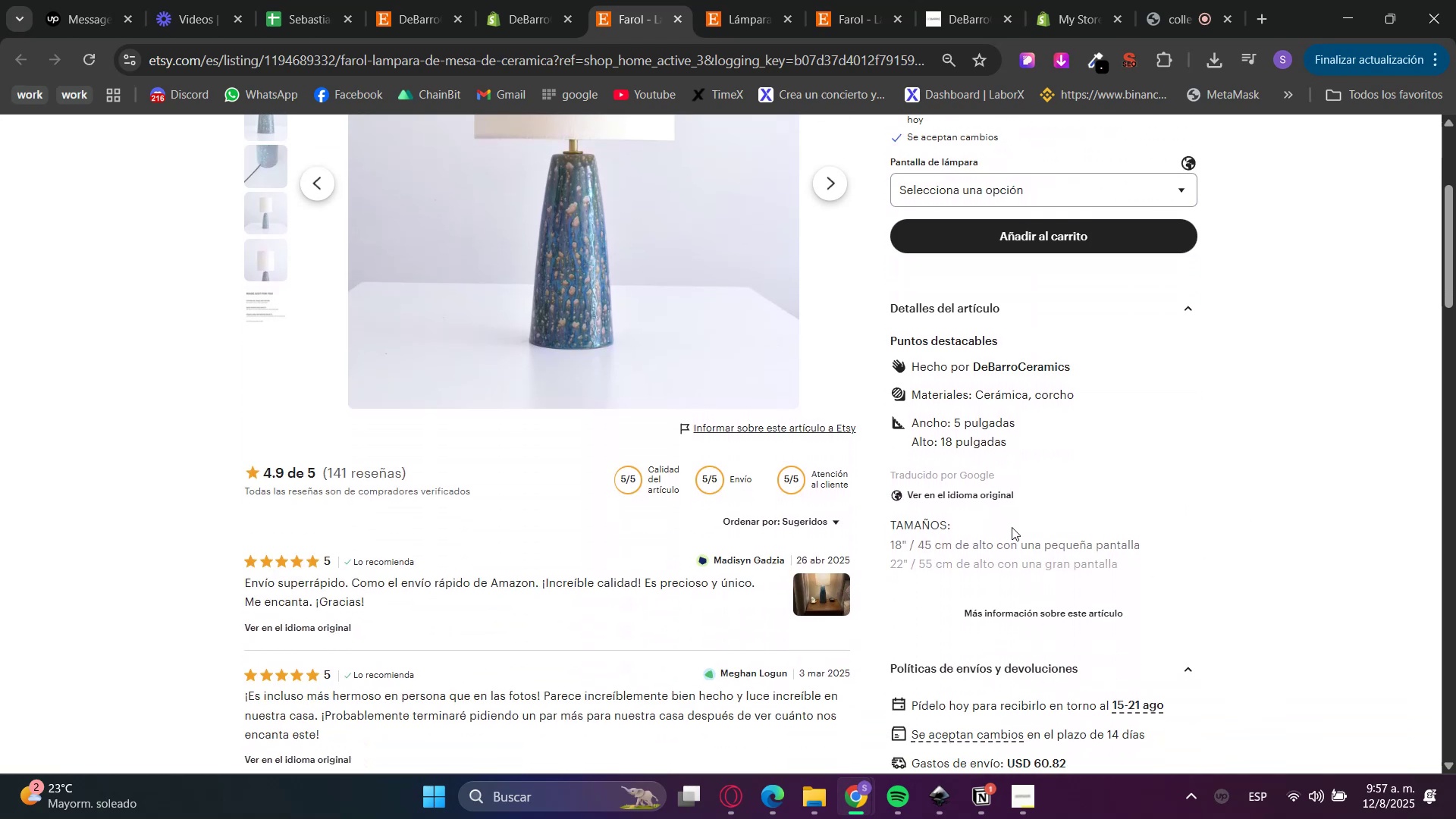 
double_click([1018, 612])
 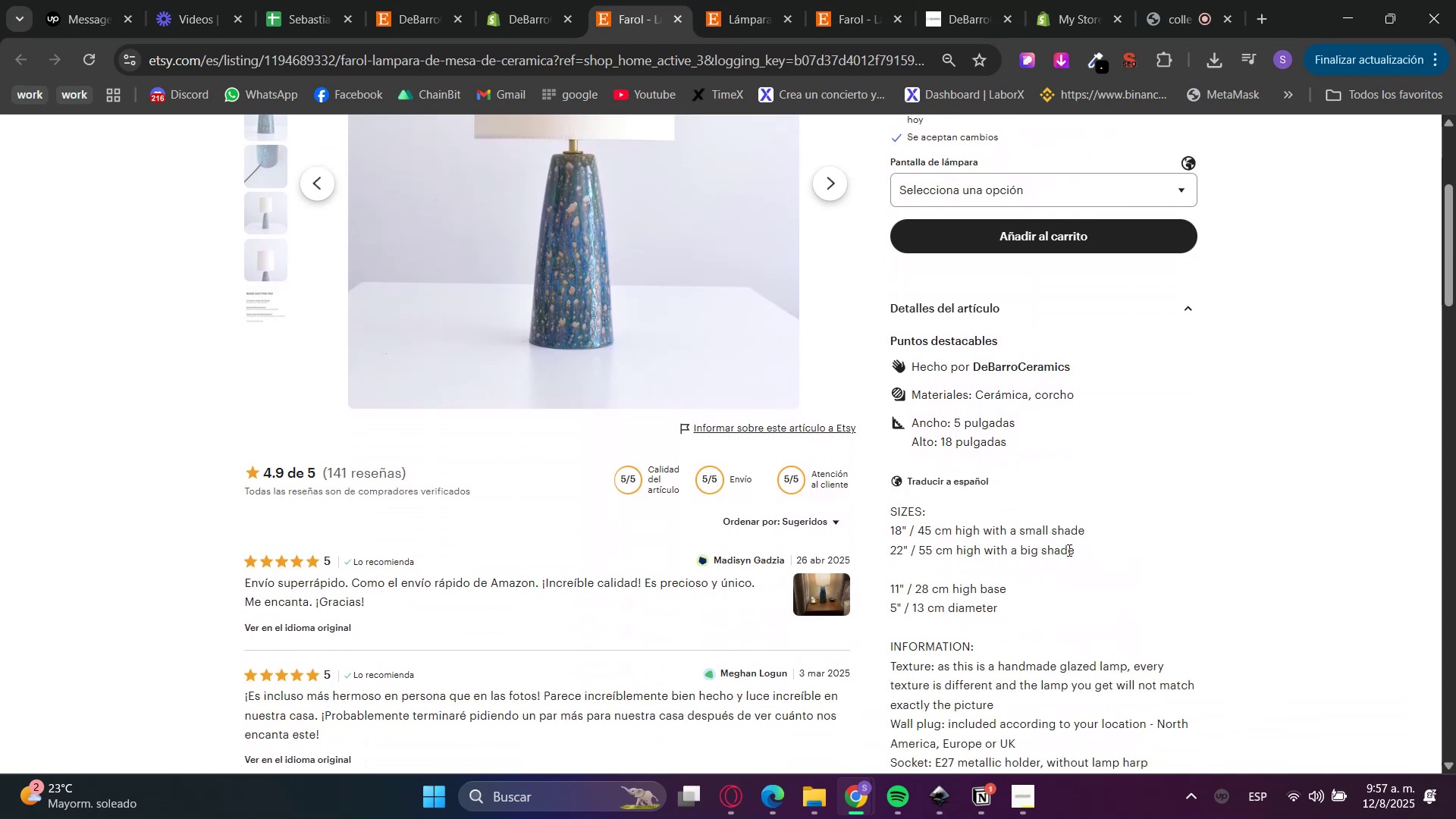 
scroll: coordinate [983, 521], scroll_direction: up, amount: 6.0
 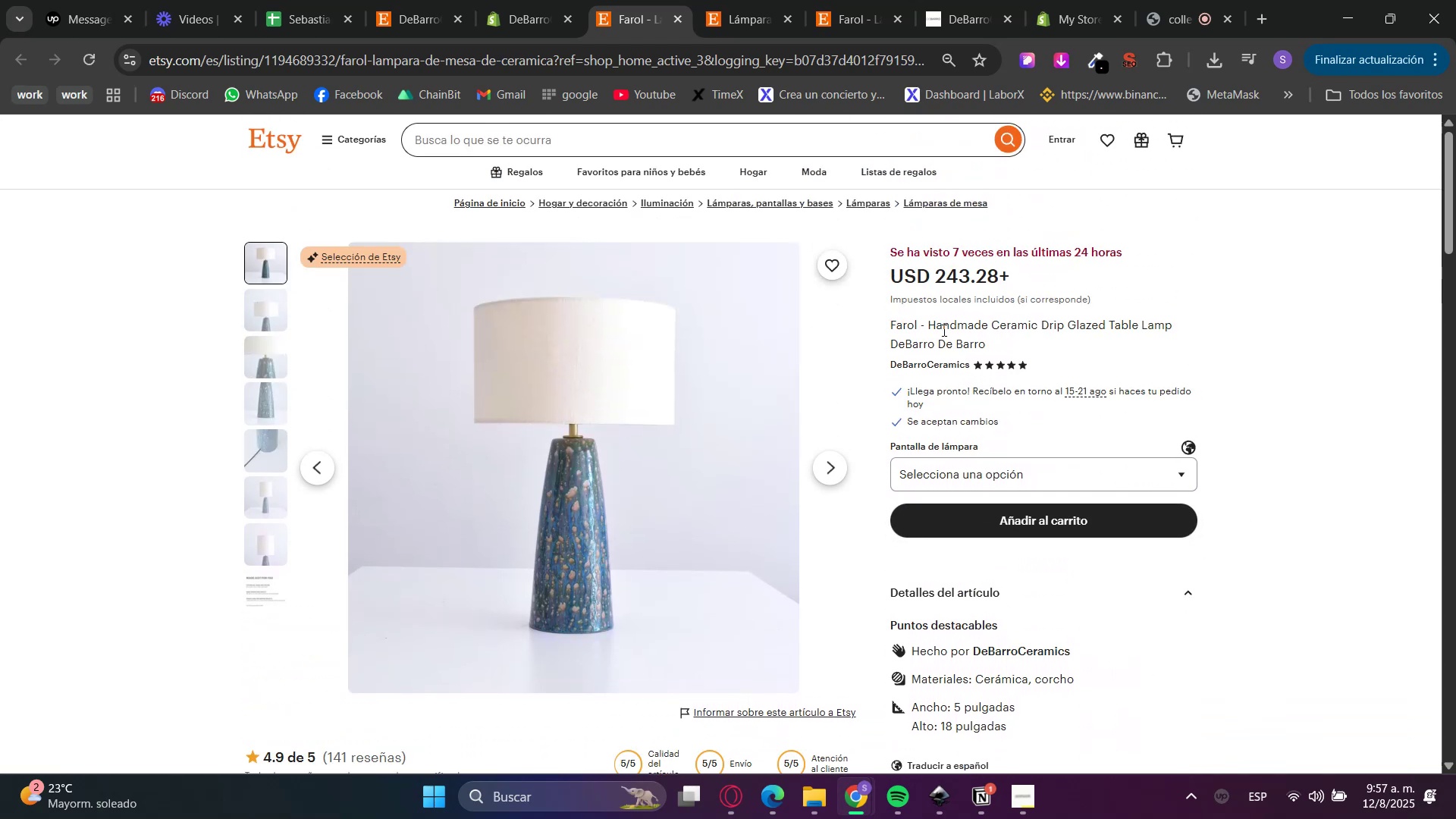 
double_click([936, 323])
 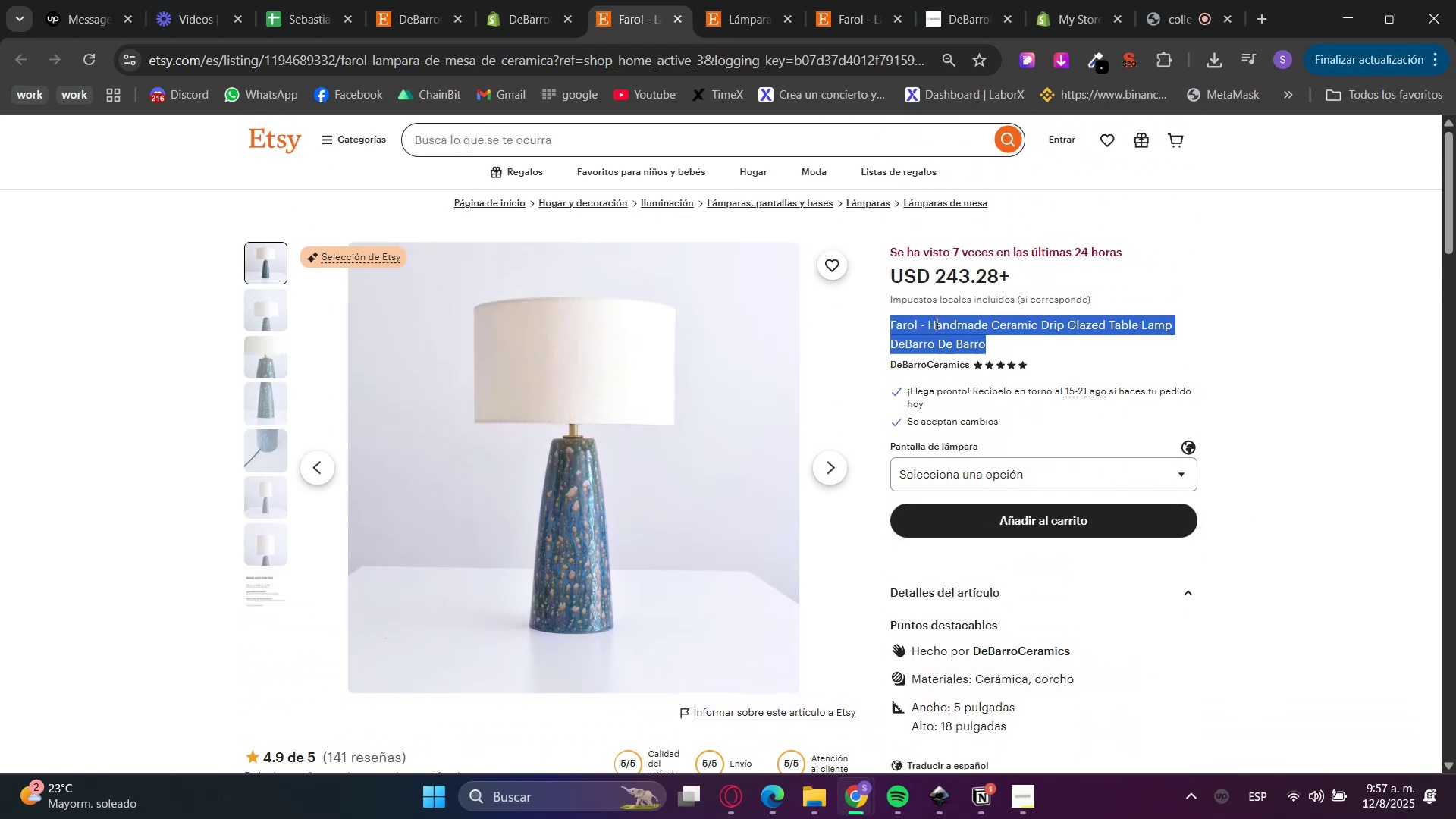 
triple_click([936, 323])
 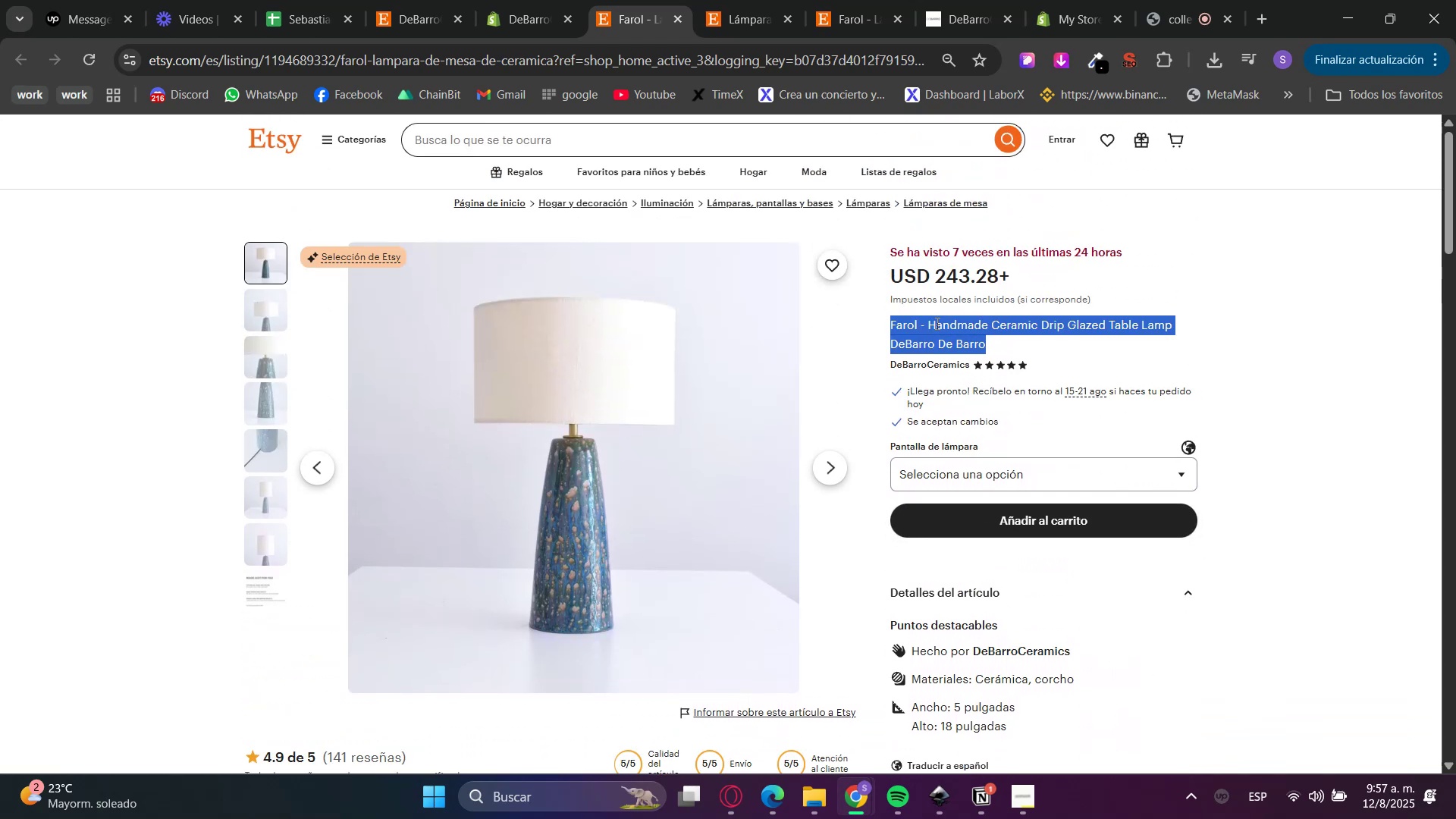 
hold_key(key=ControlLeft, duration=0.35)
 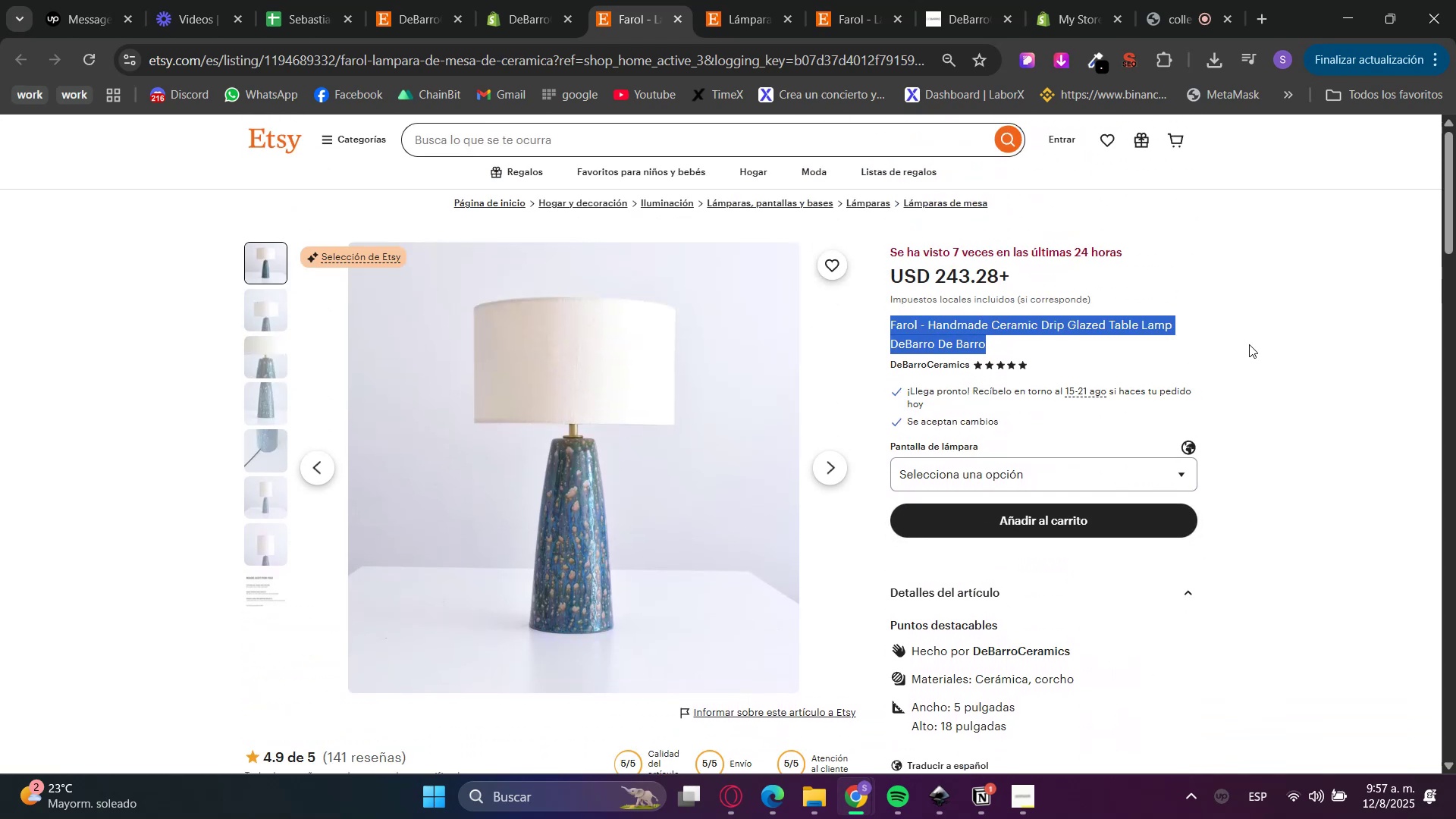 
key(Control+C)
 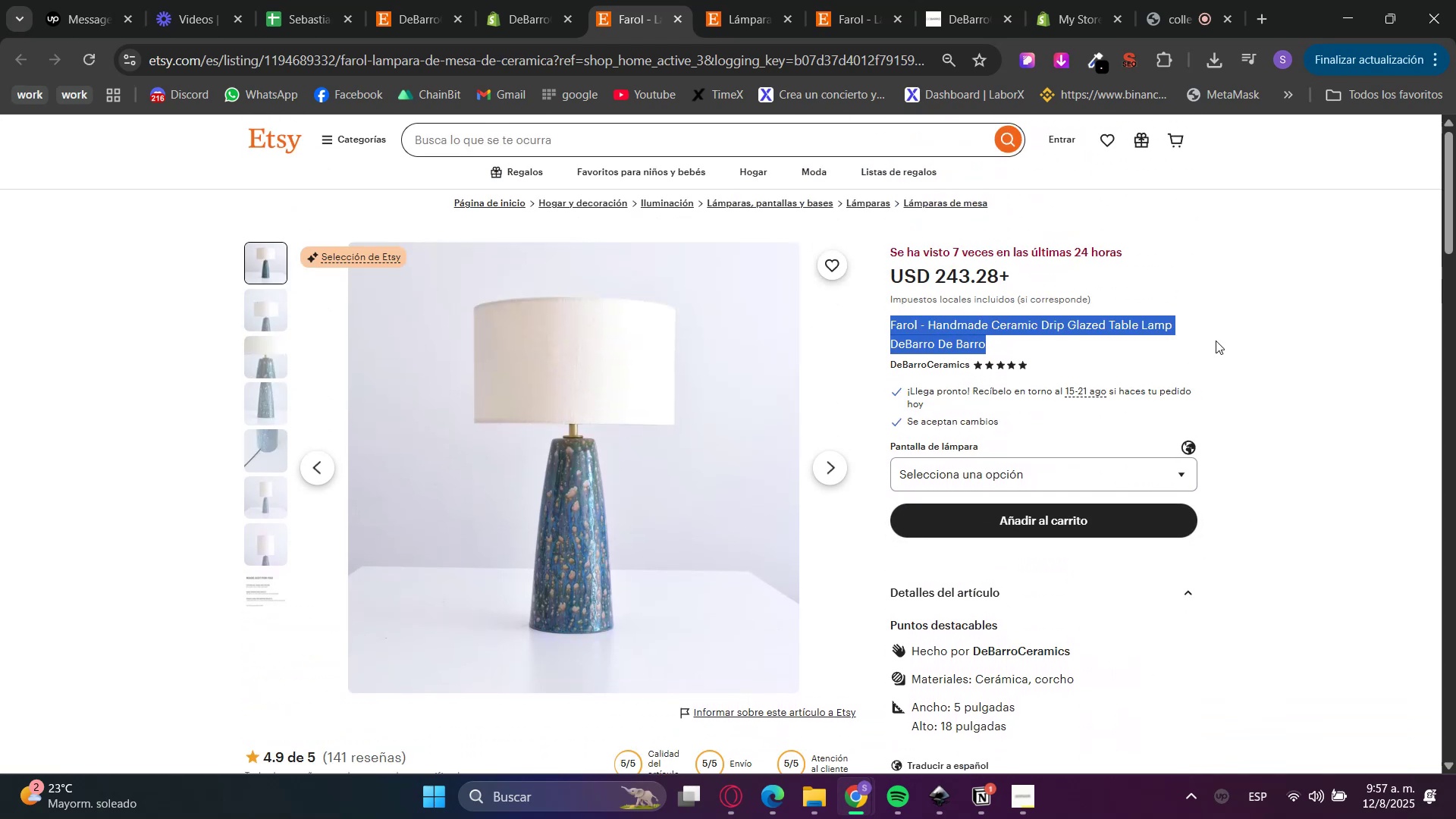 
key(Control+C)
 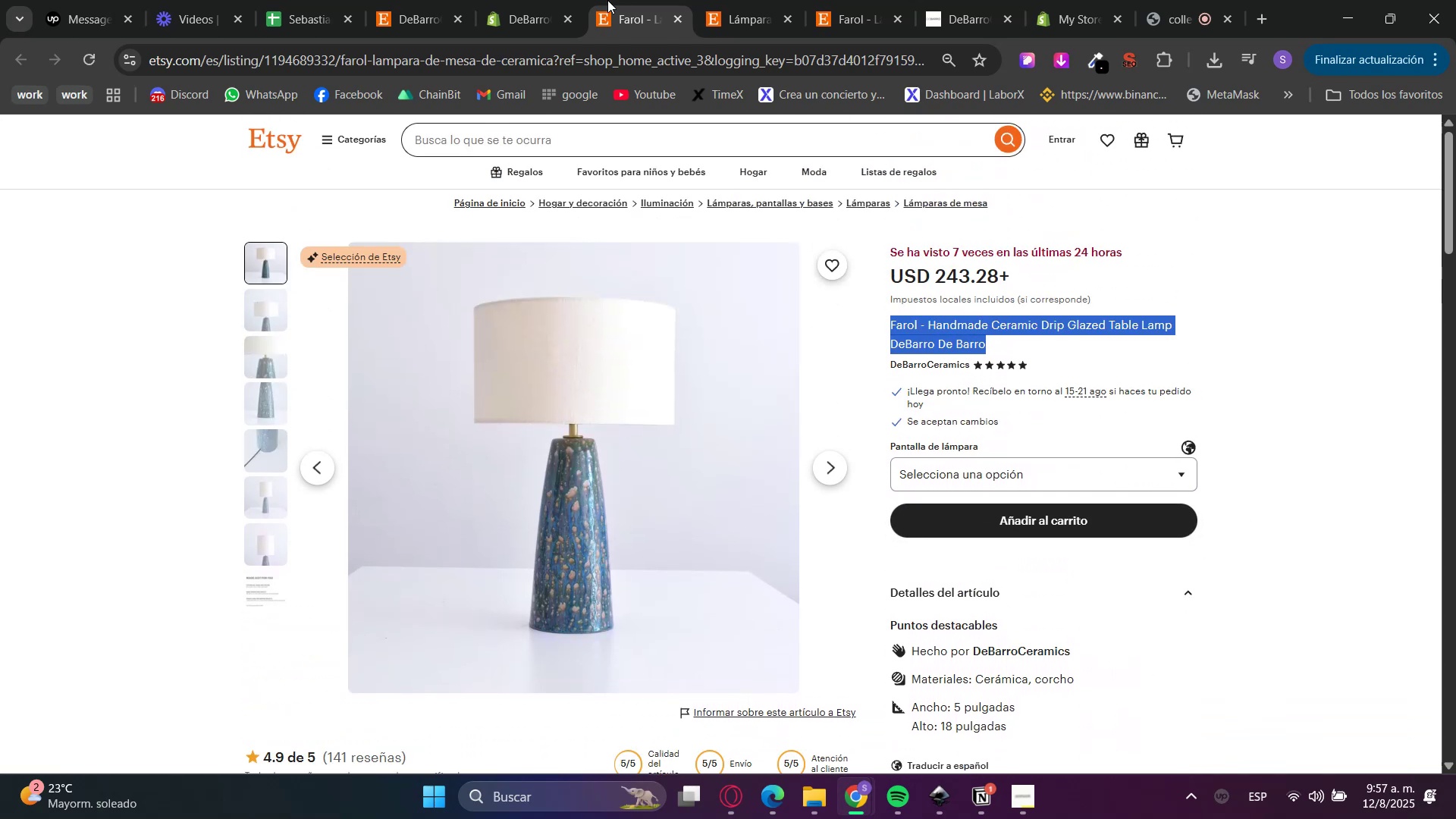 
left_click([528, 0])
 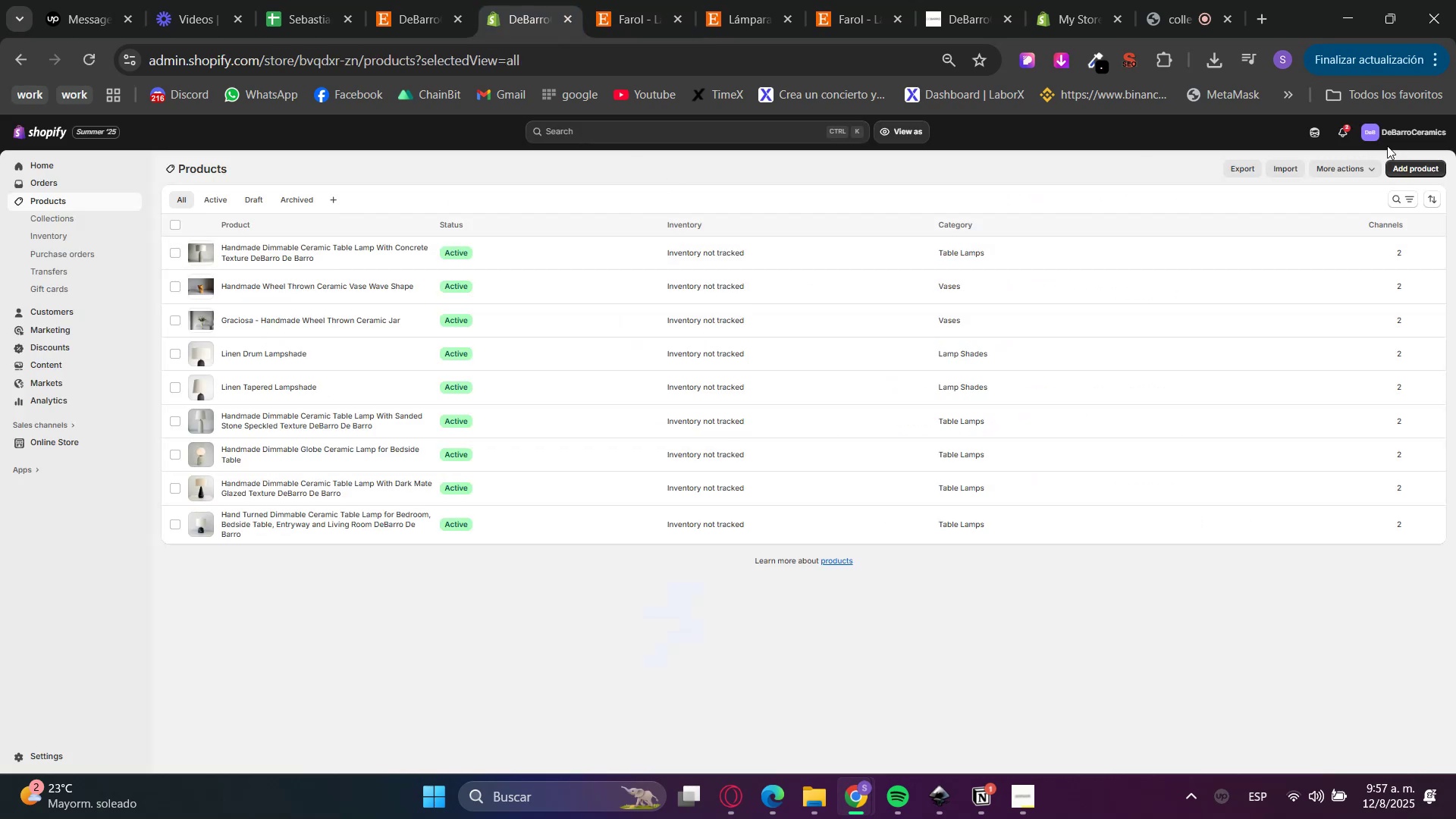 
double_click([1435, 169])
 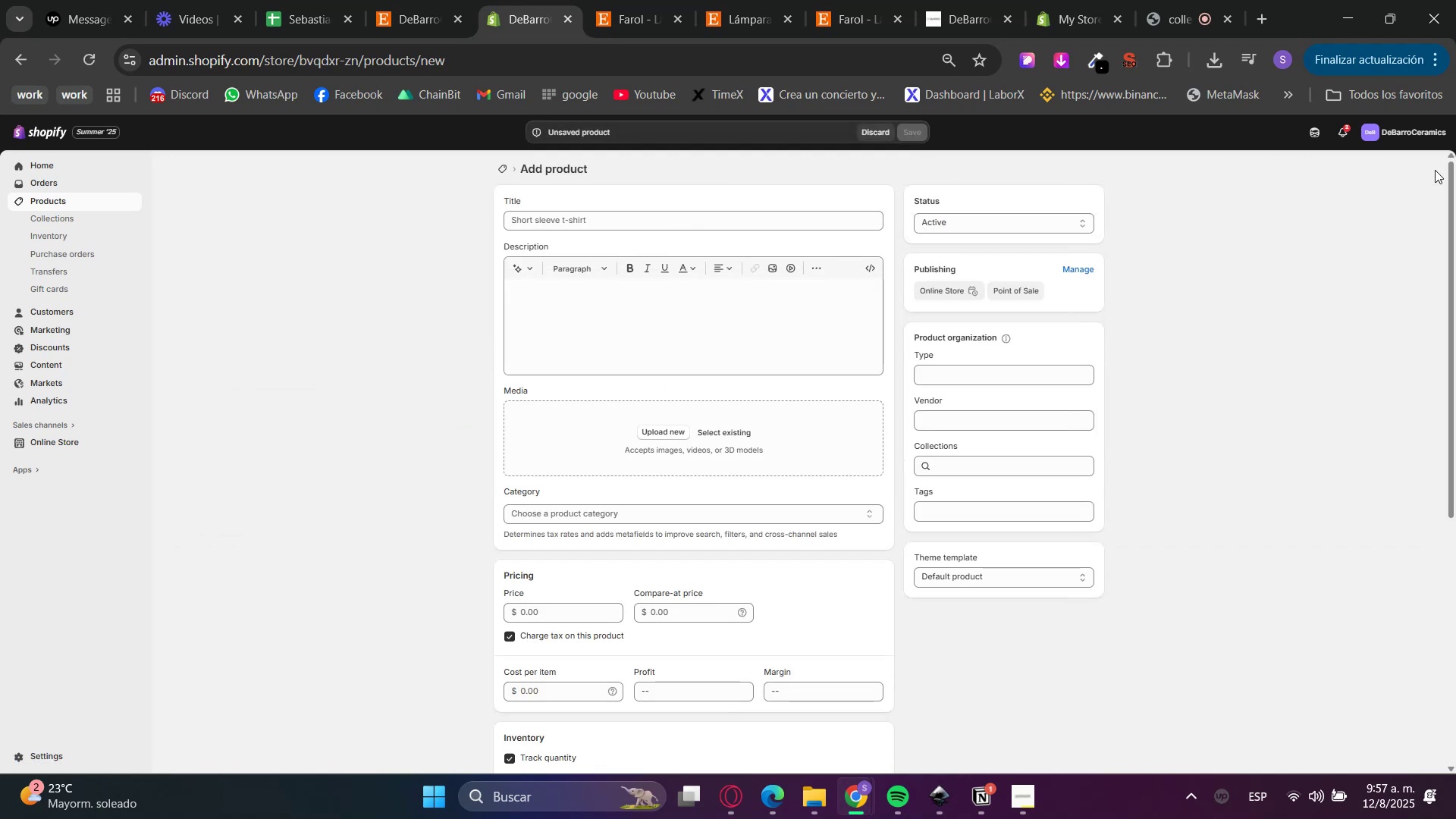 
left_click([585, 212])
 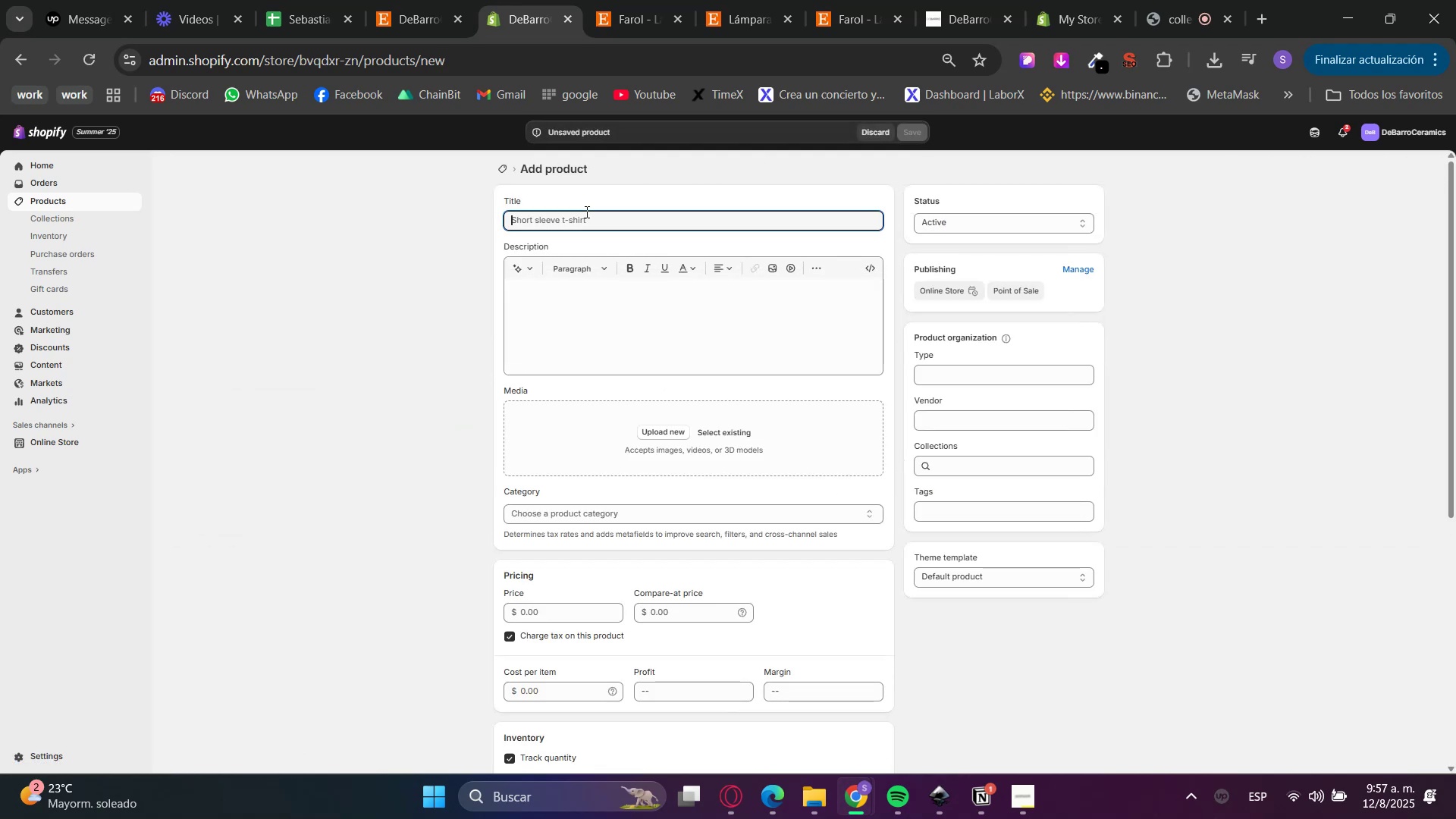 
key(Control+ControlLeft)
 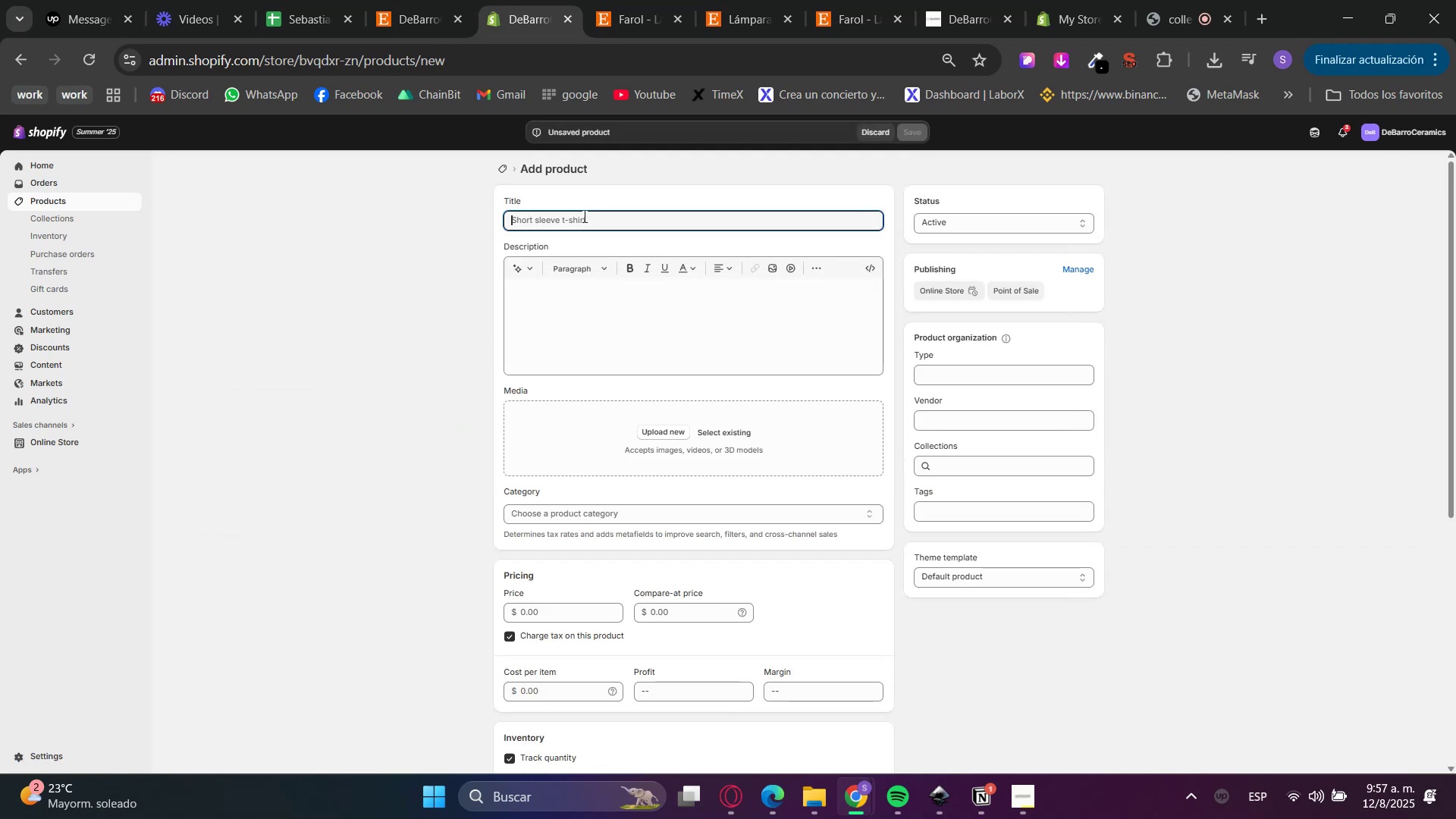 
key(Control+V)
 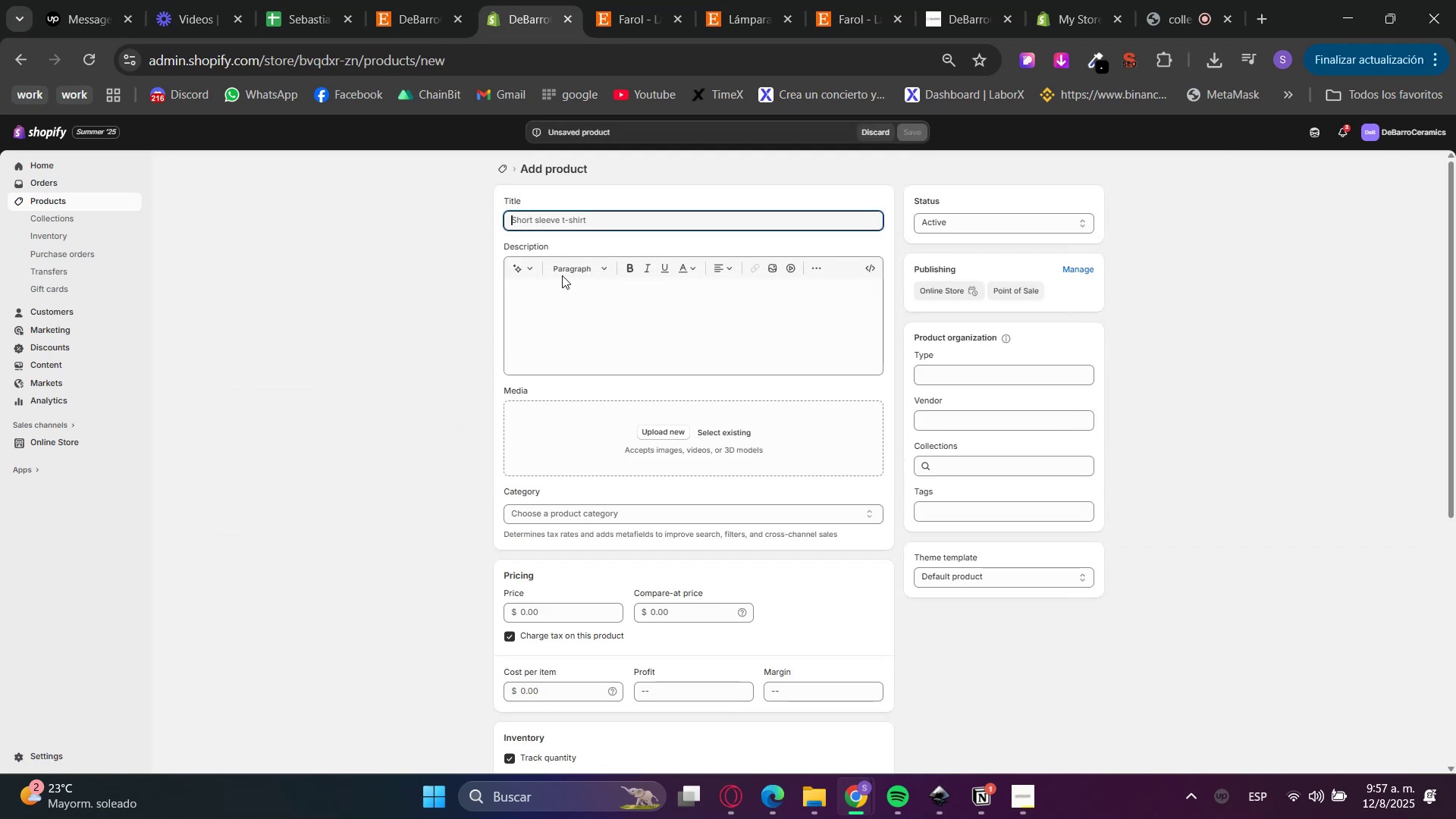 
double_click([557, 296])
 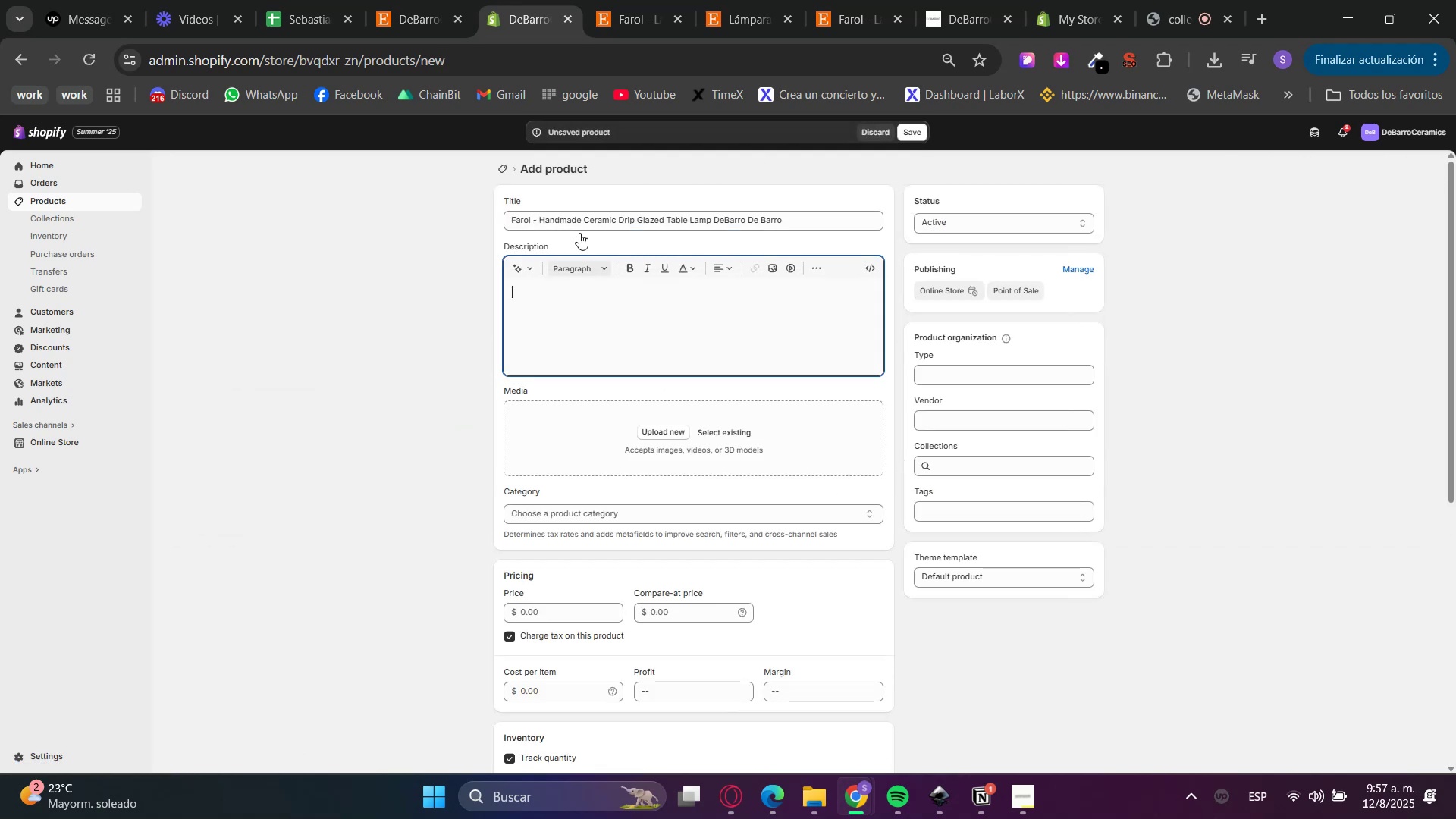 
triple_click([641, 0])
 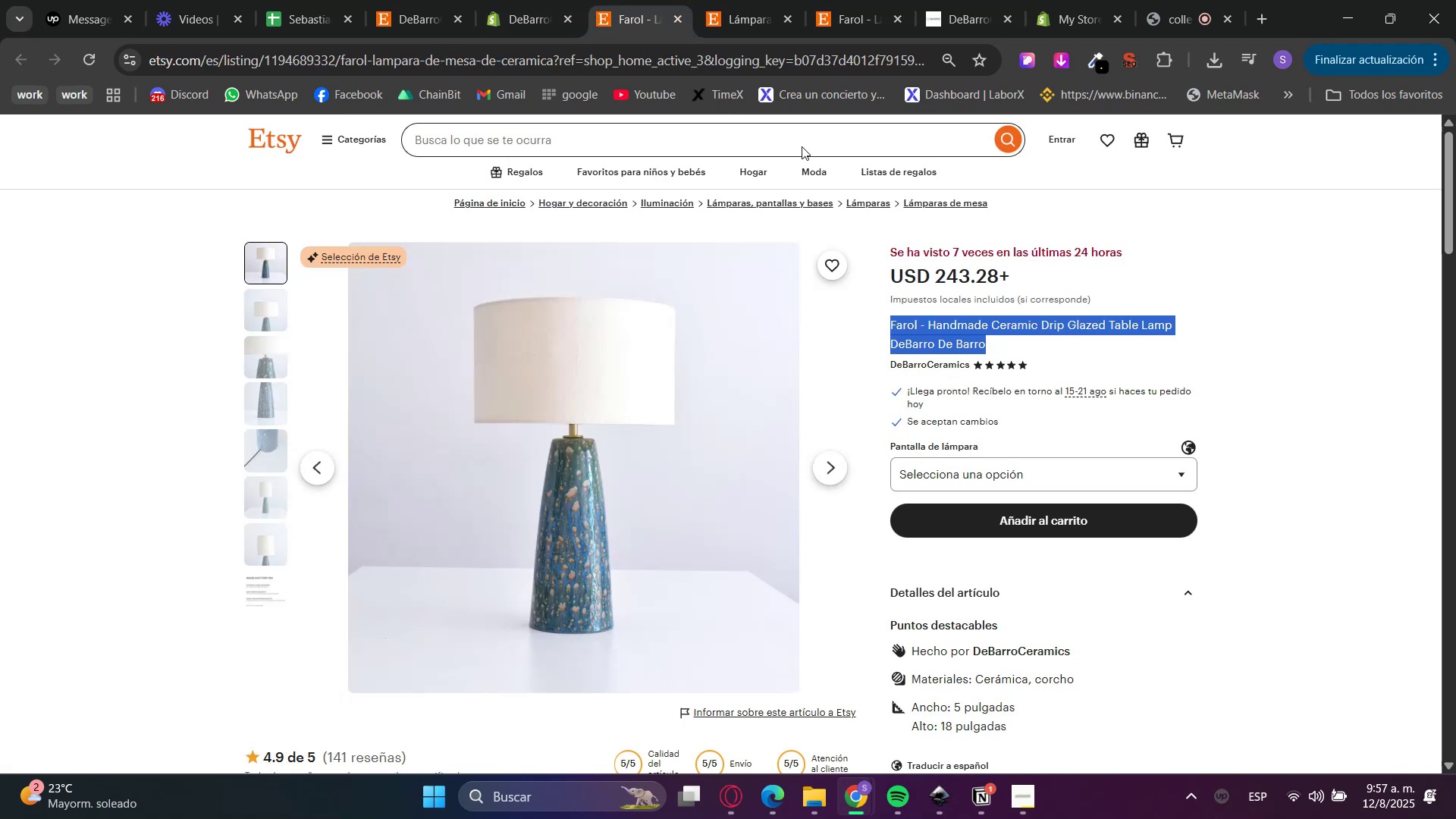 
scroll: coordinate [937, 465], scroll_direction: down, amount: 5.0
 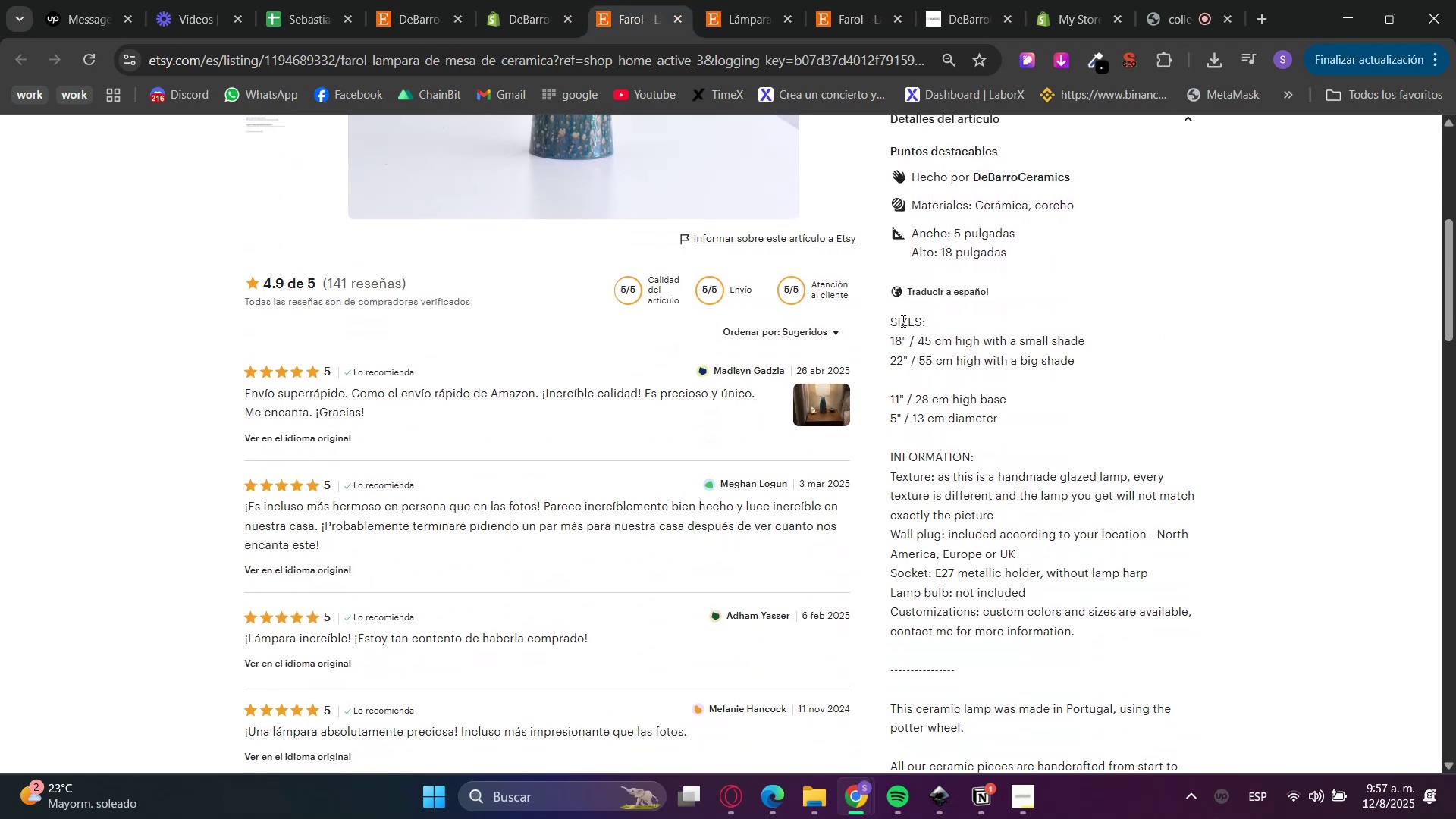 
double_click([901, 319])
 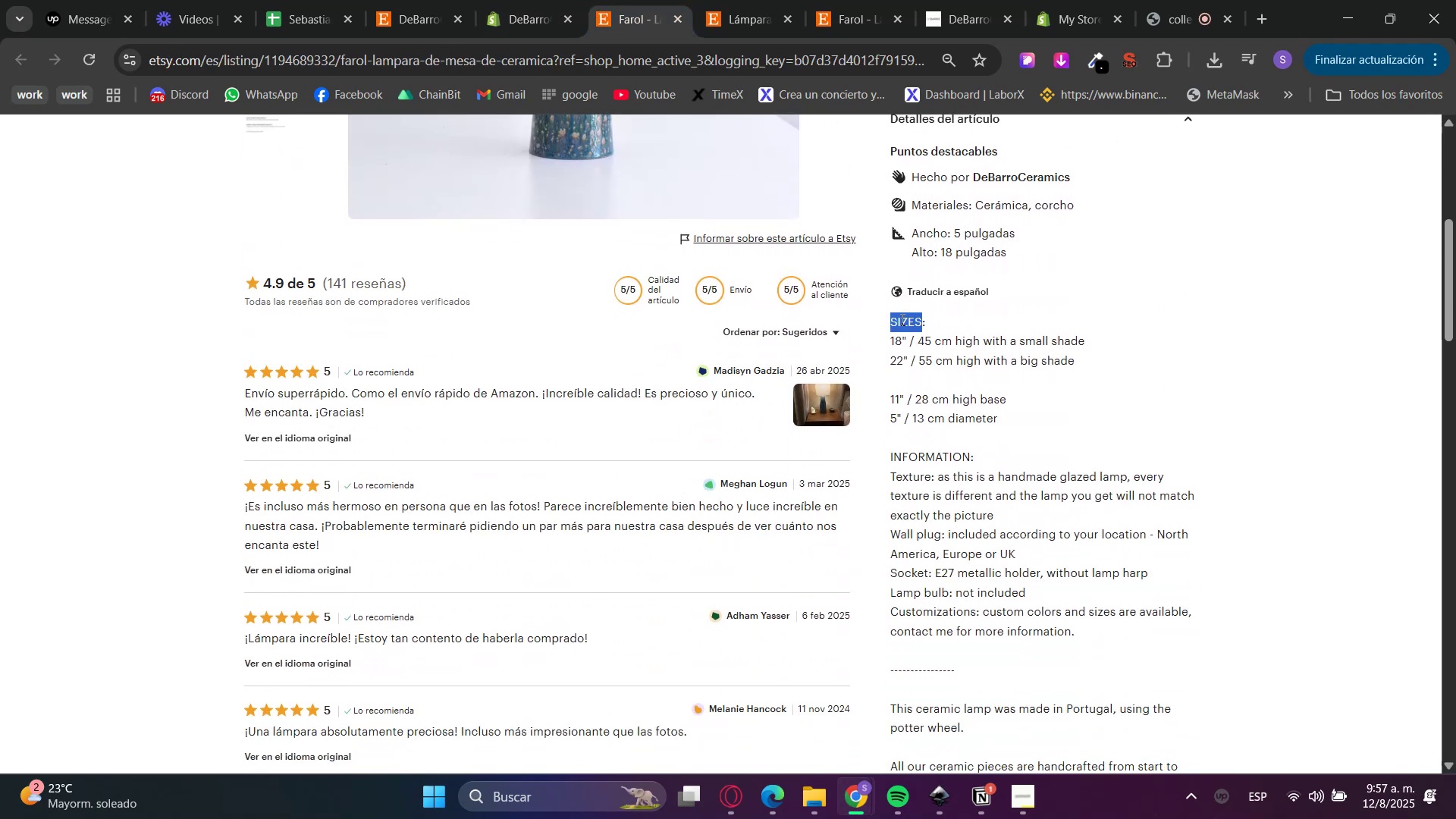 
left_click_drag(start_coordinate=[901, 319], to_coordinate=[984, 604])
 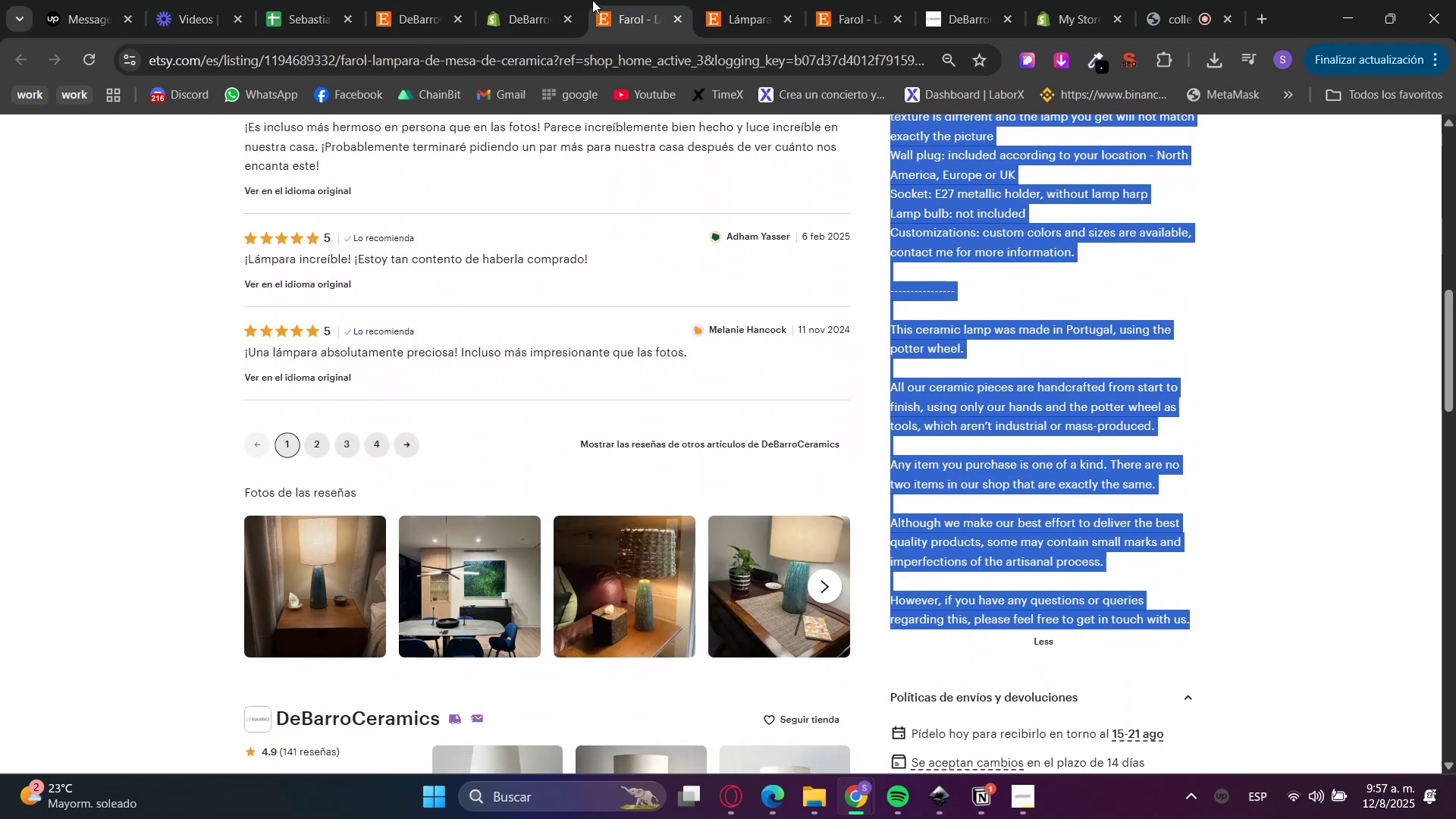 
scroll: coordinate [970, 595], scroll_direction: down, amount: 4.0
 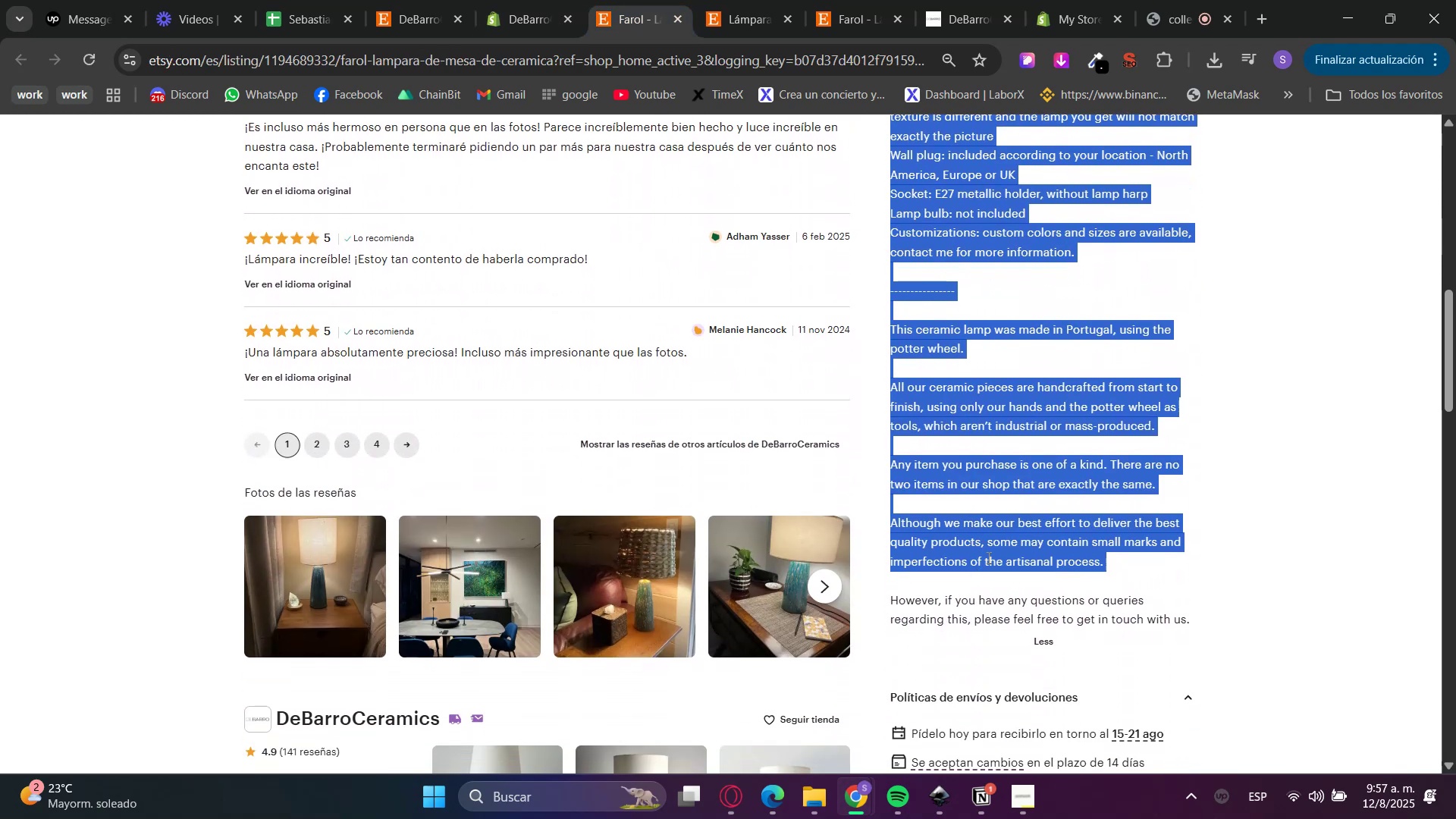 
key(Control+C)
 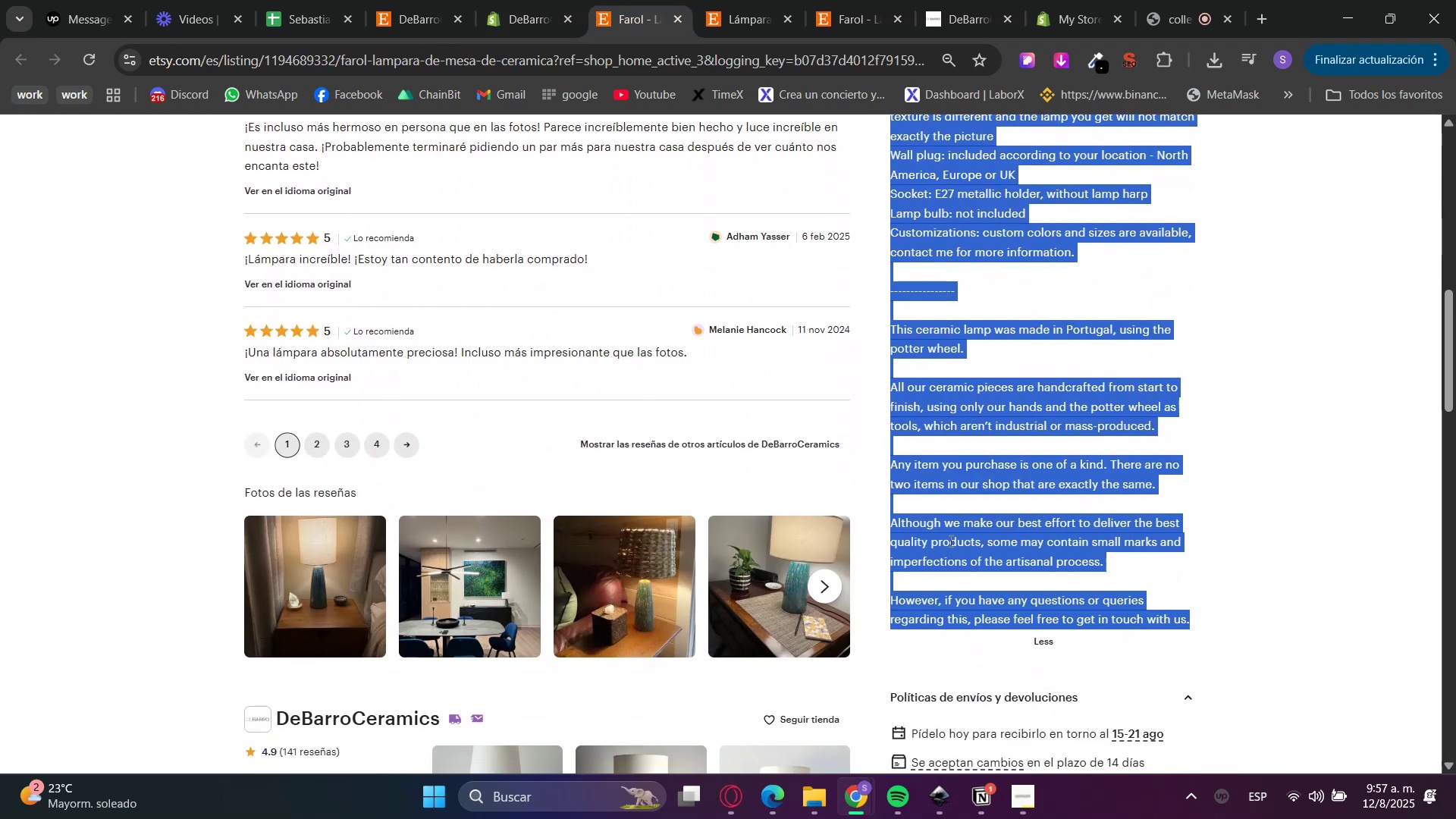 
key(Control+C)
 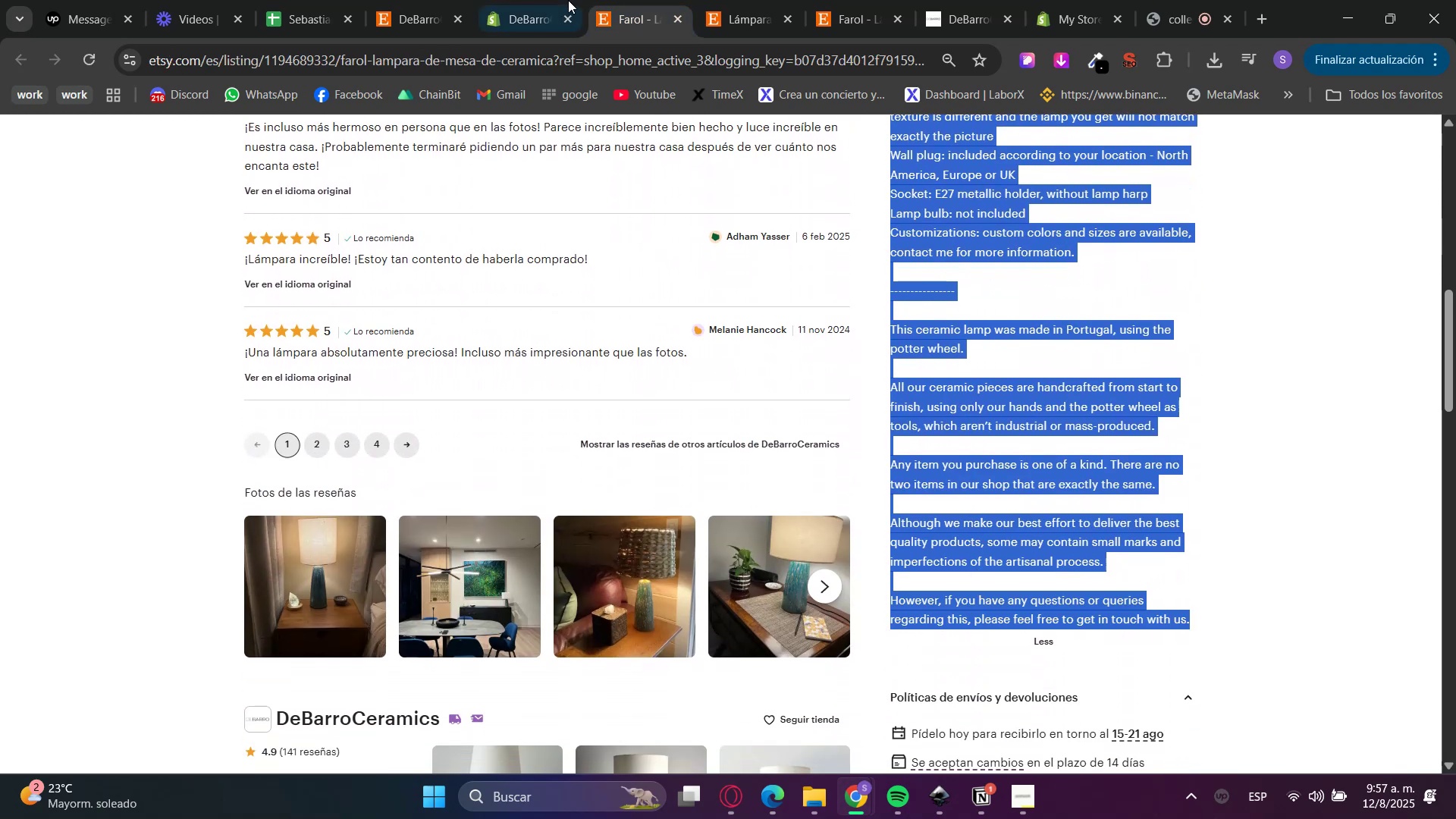 
left_click([513, 0])
 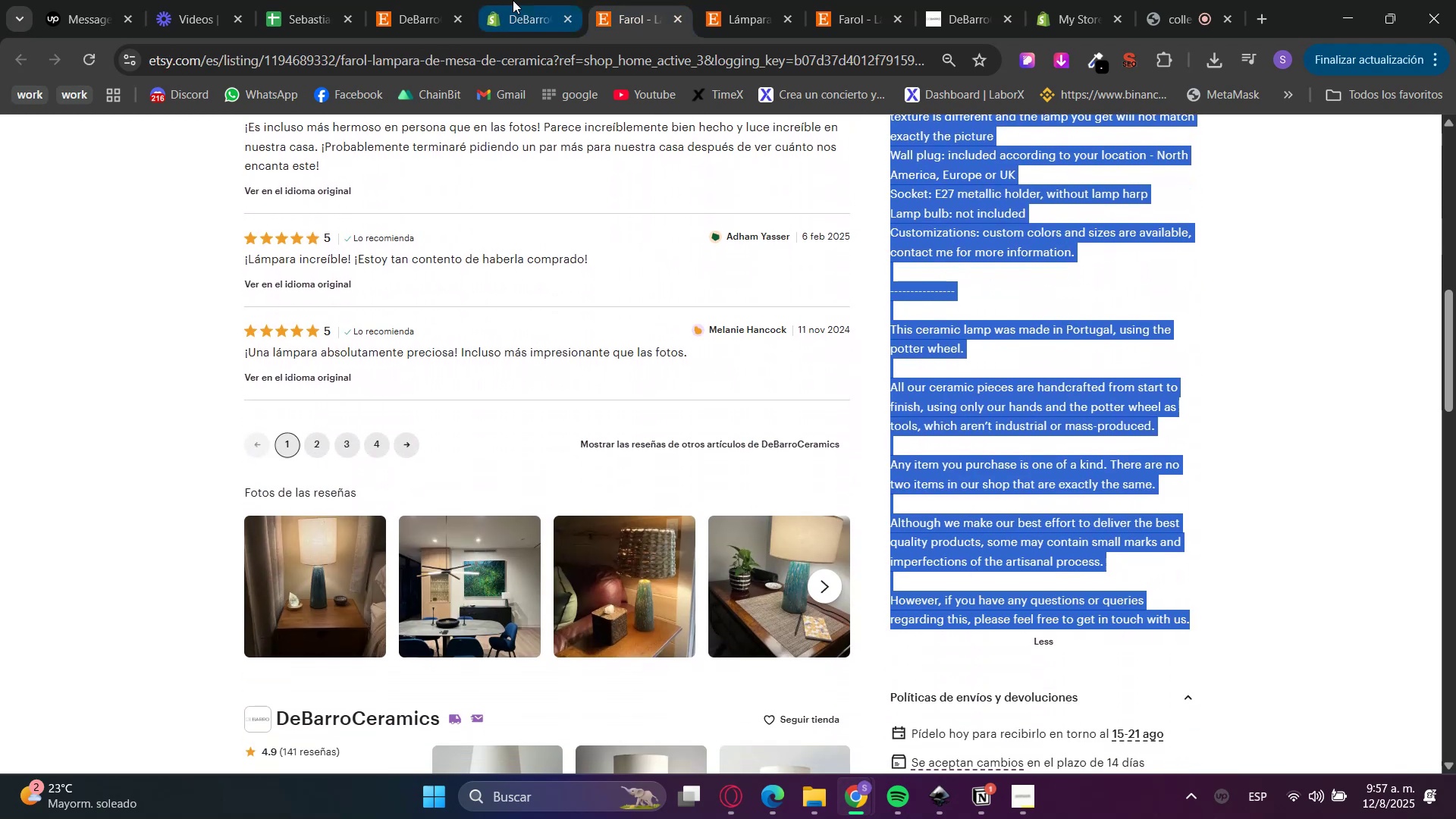 
key(Control+V)
 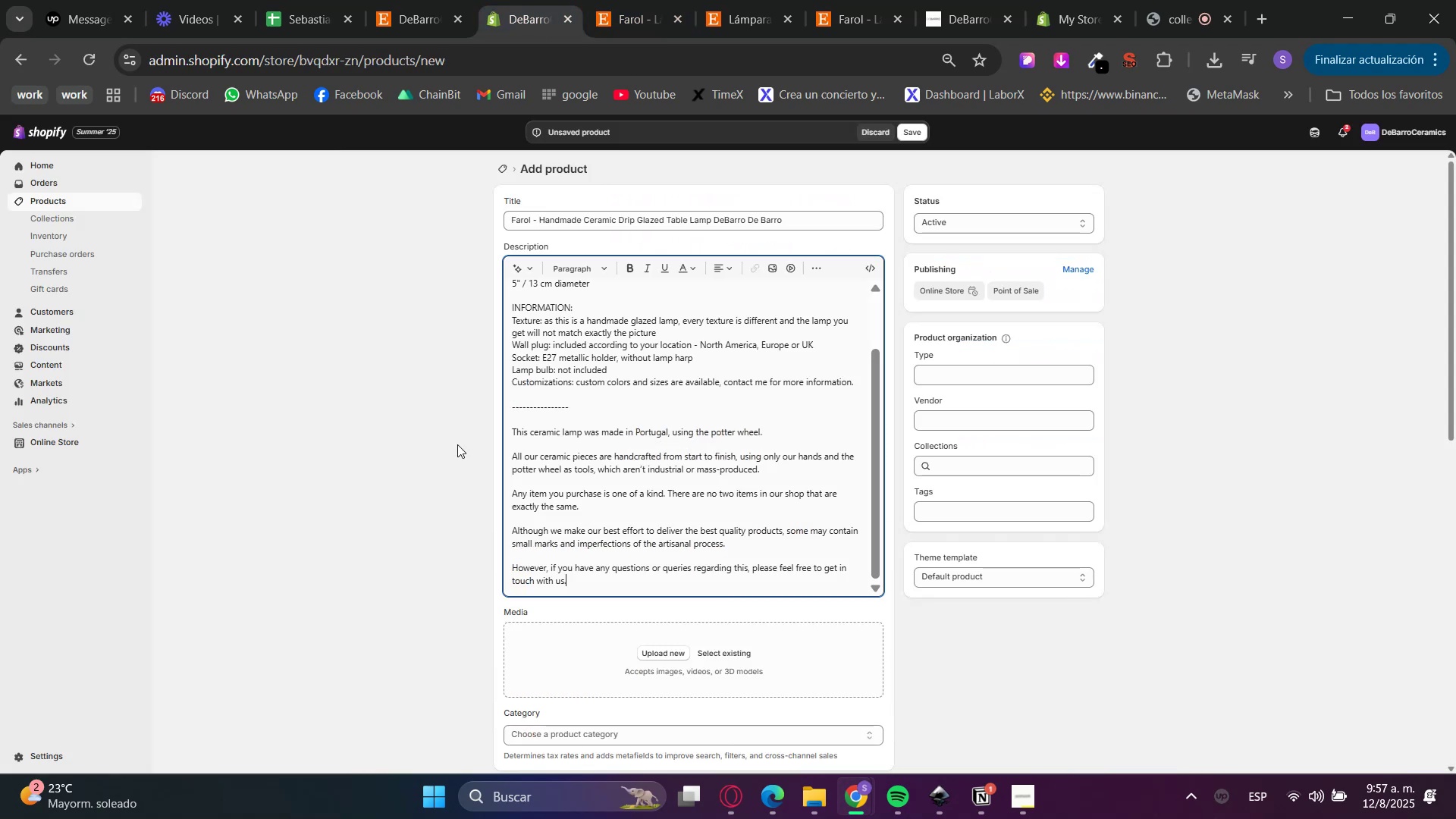 
left_click_drag(start_coordinate=[417, 510], to_coordinate=[413, 516])
 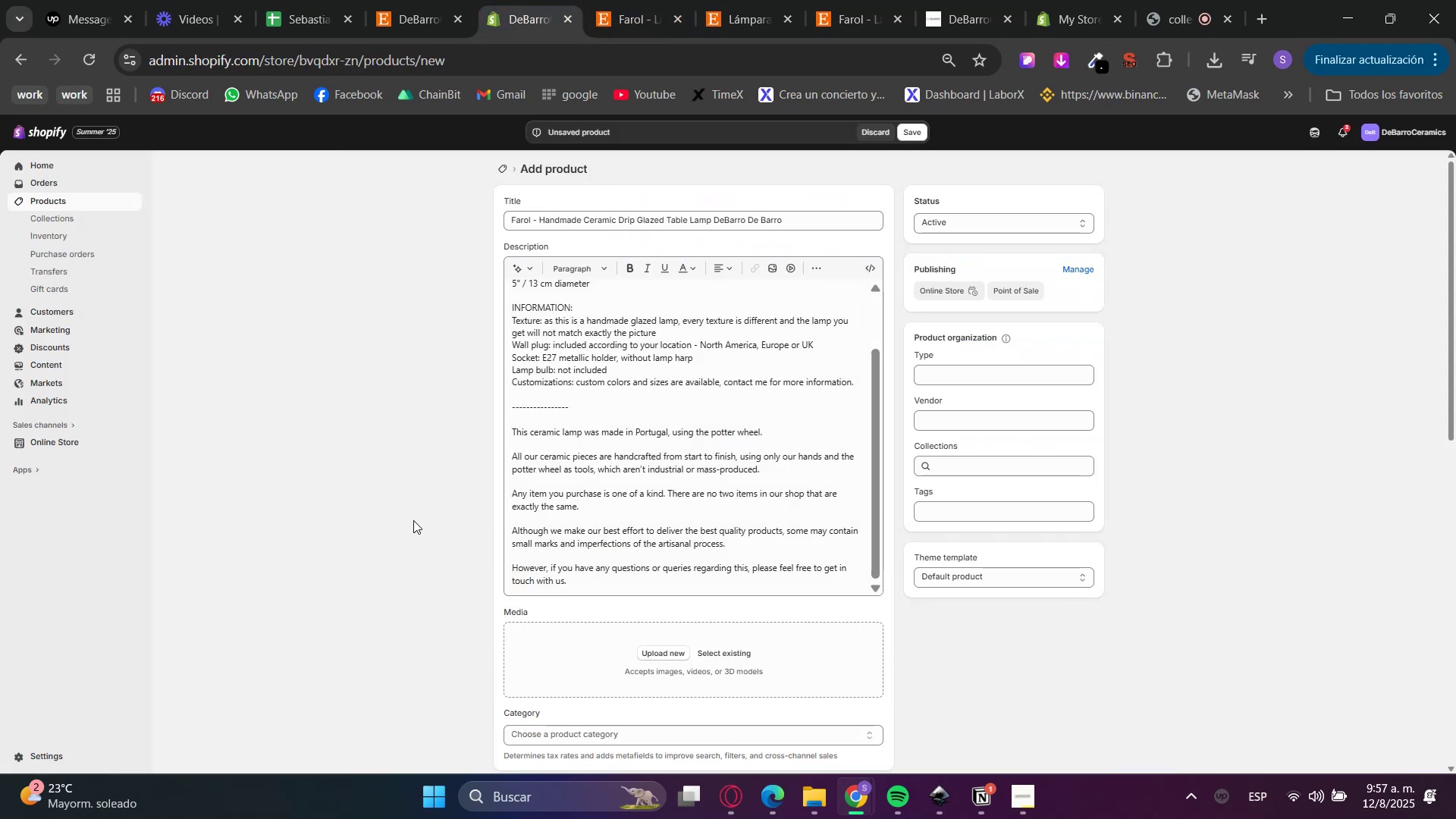 
scroll: coordinate [441, 569], scroll_direction: down, amount: 2.0
 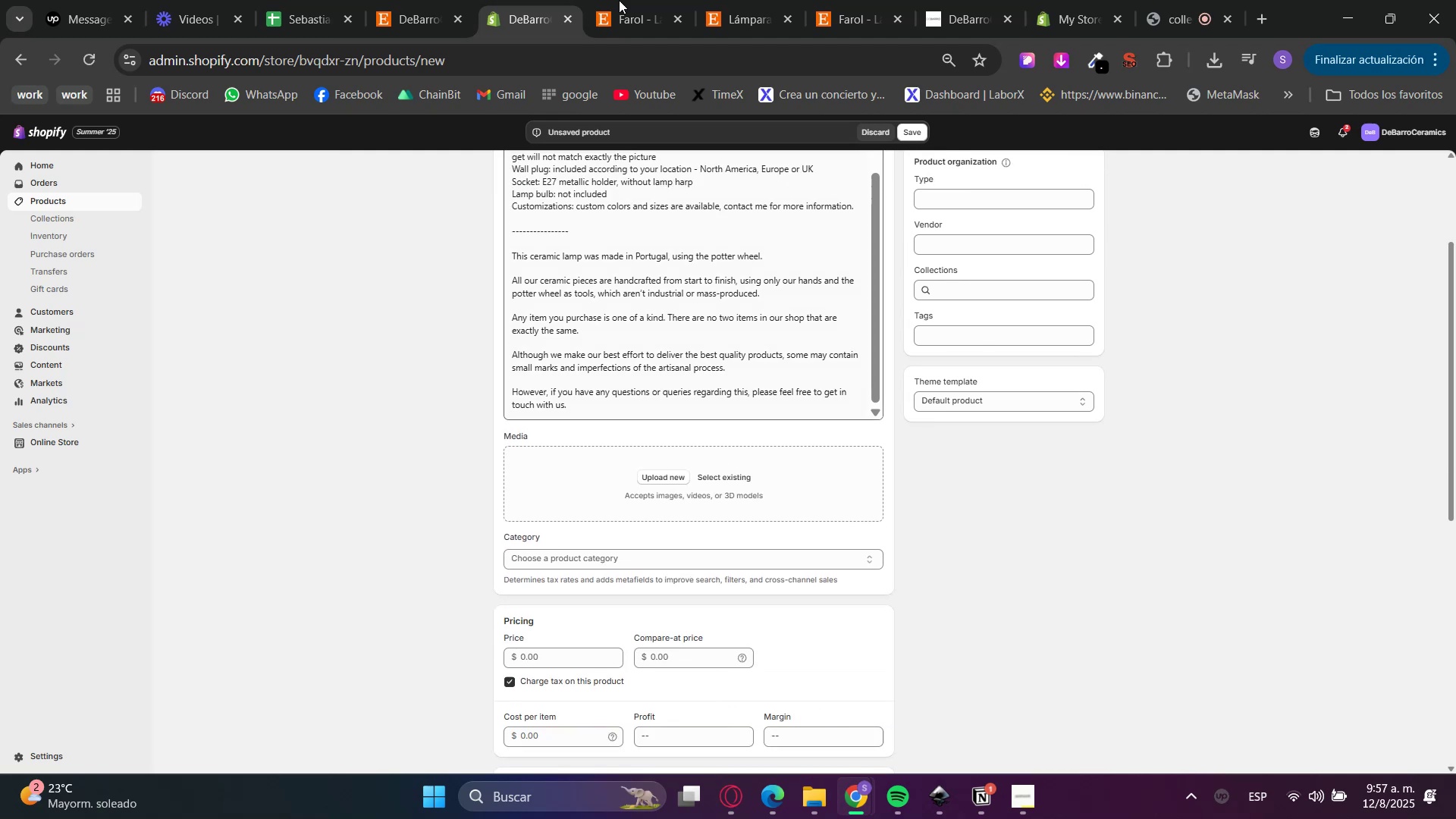 
left_click([645, 0])
 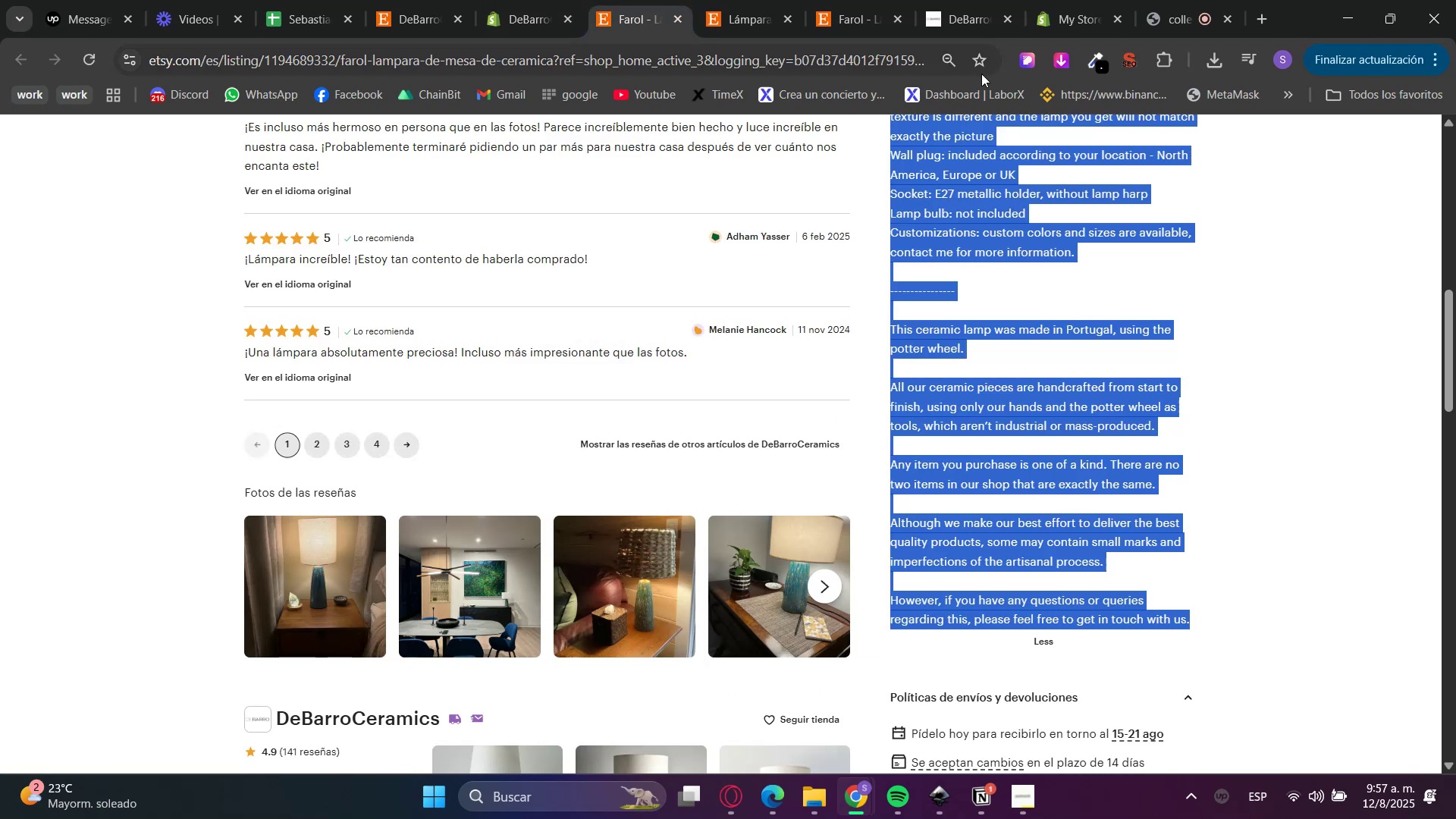 
scroll: coordinate [1075, 413], scroll_direction: up, amount: 10.0
 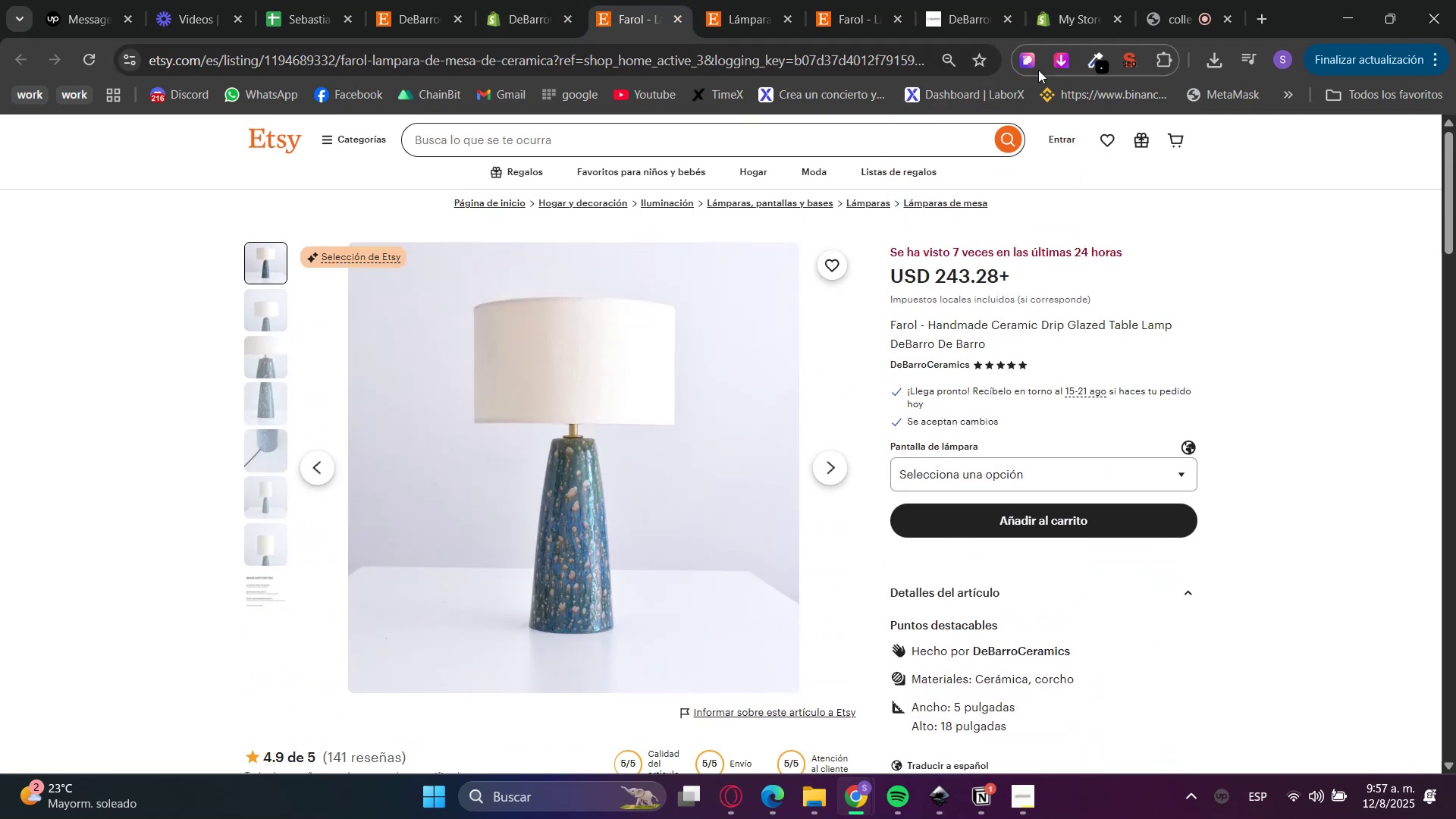 
left_click([1064, 75])
 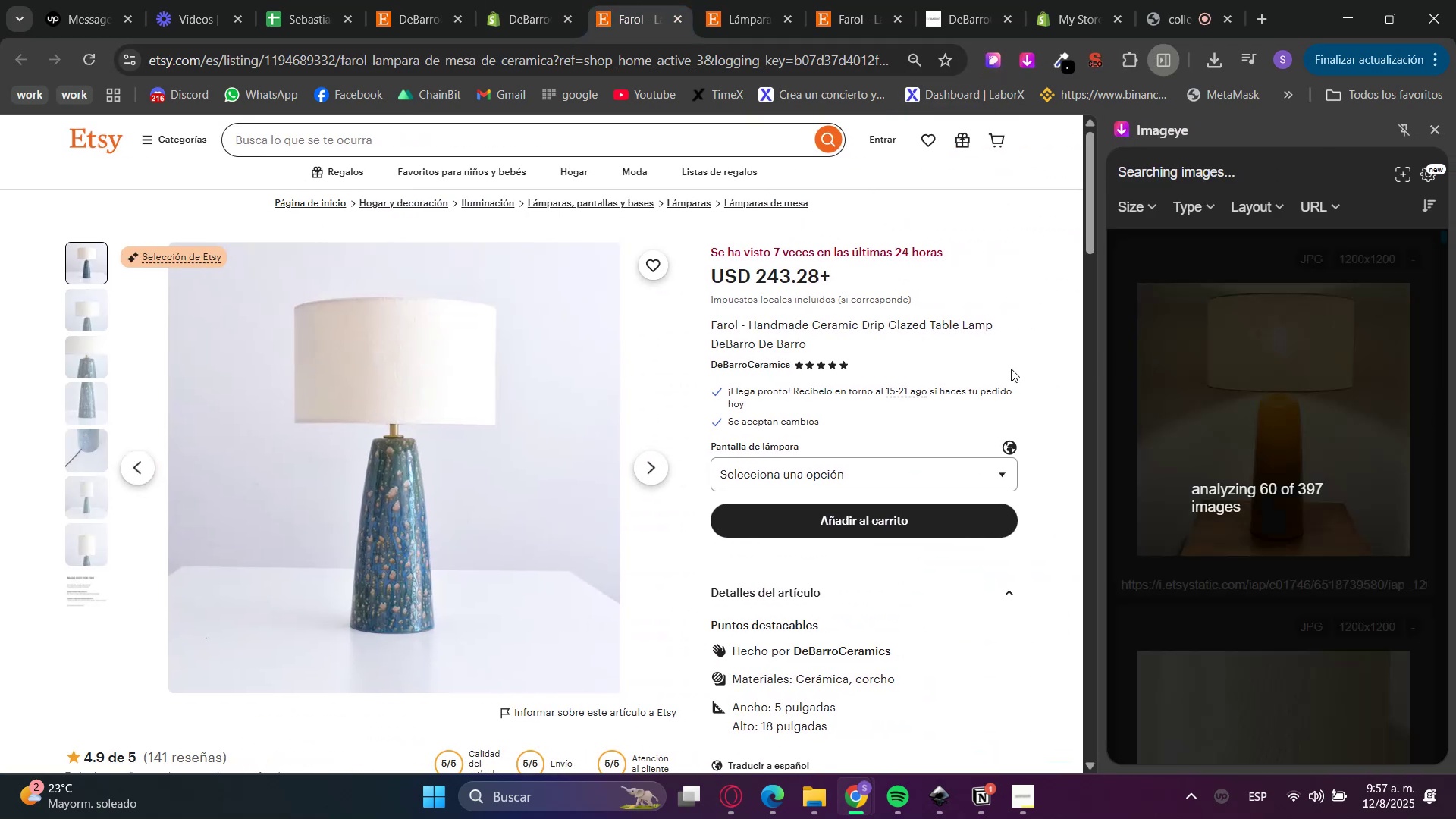 
key(MediaTrackNext)
 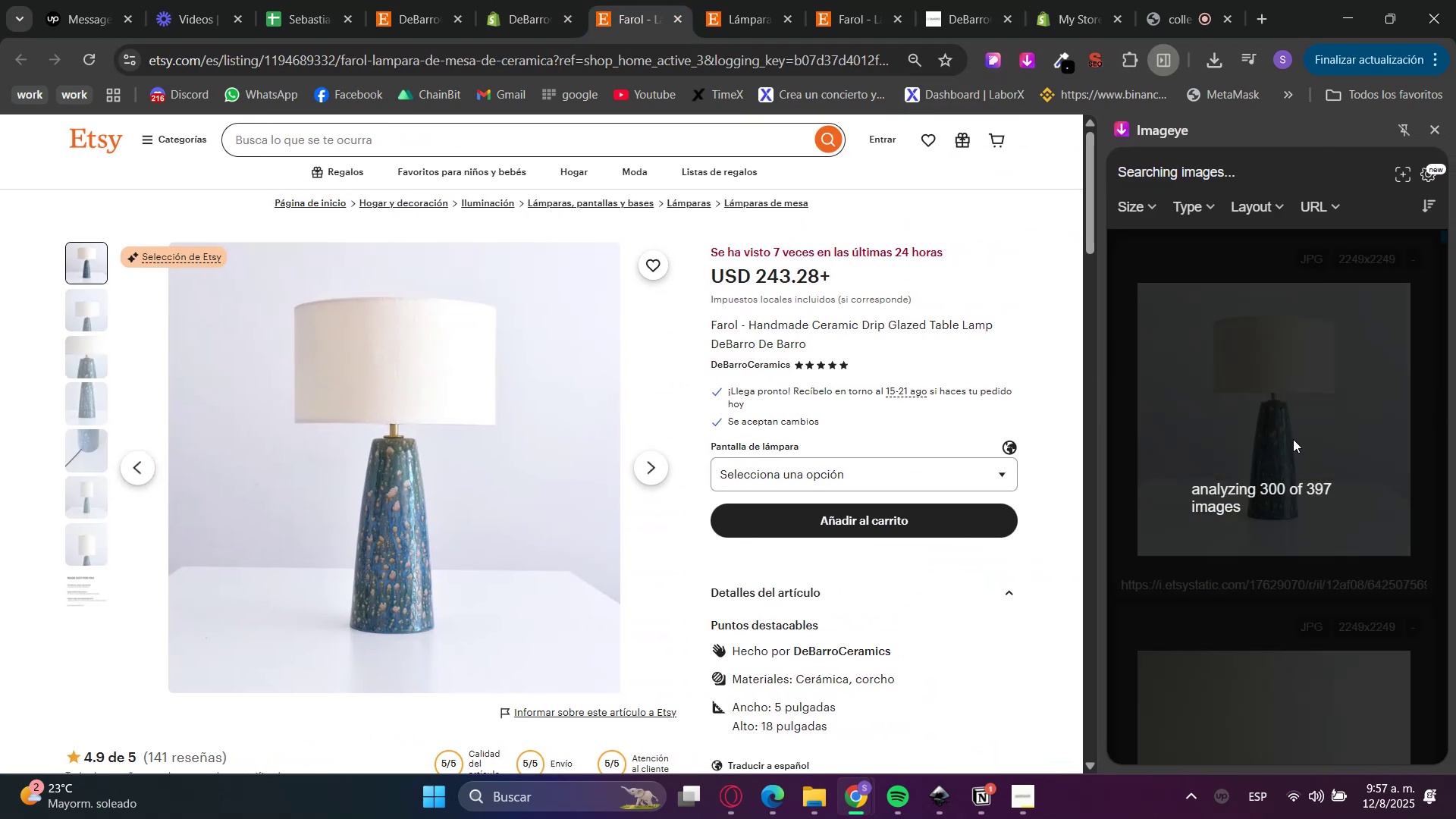 
left_click([1294, 432])
 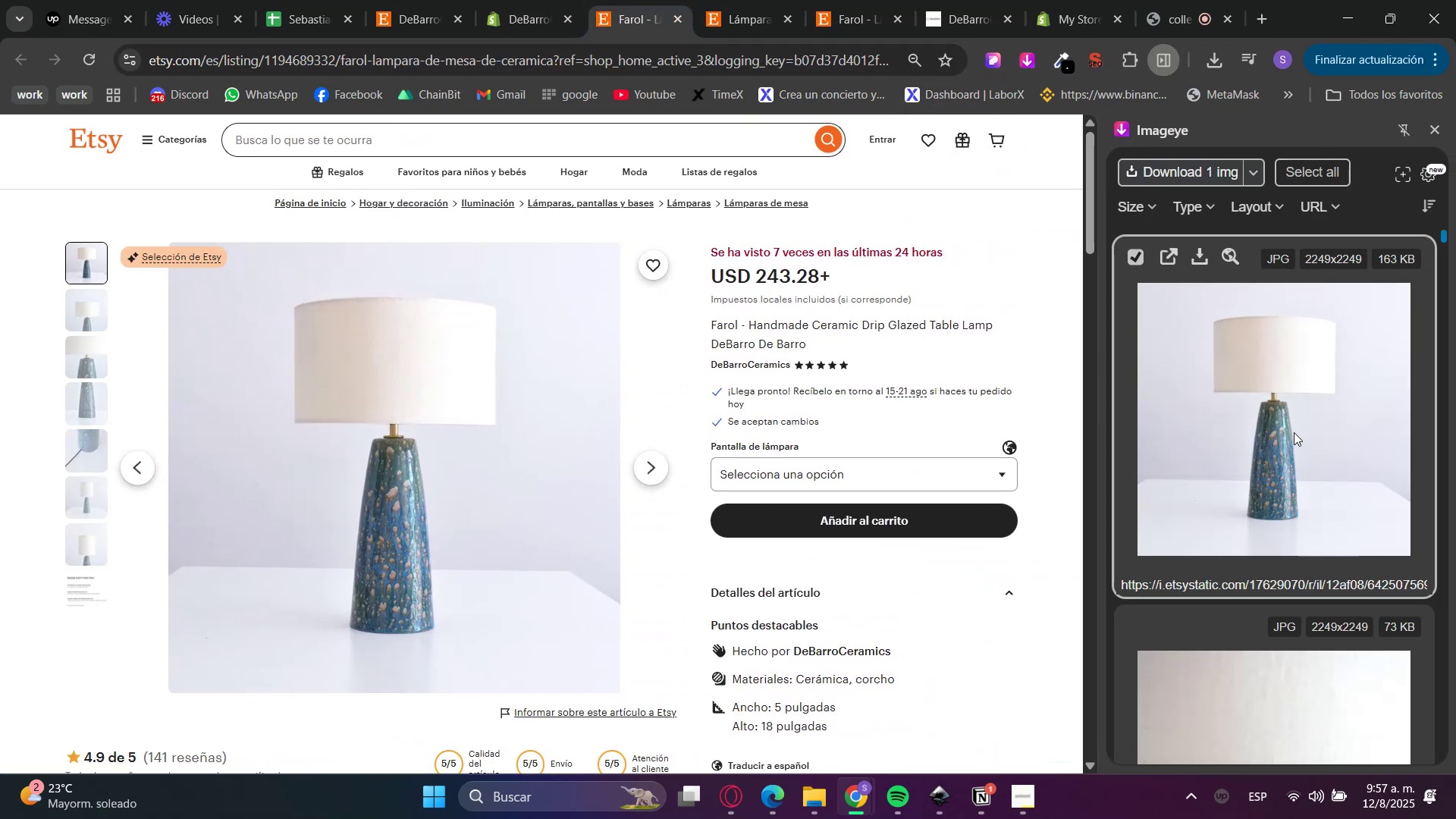 
scroll: coordinate [1294, 432], scroll_direction: down, amount: 3.0
 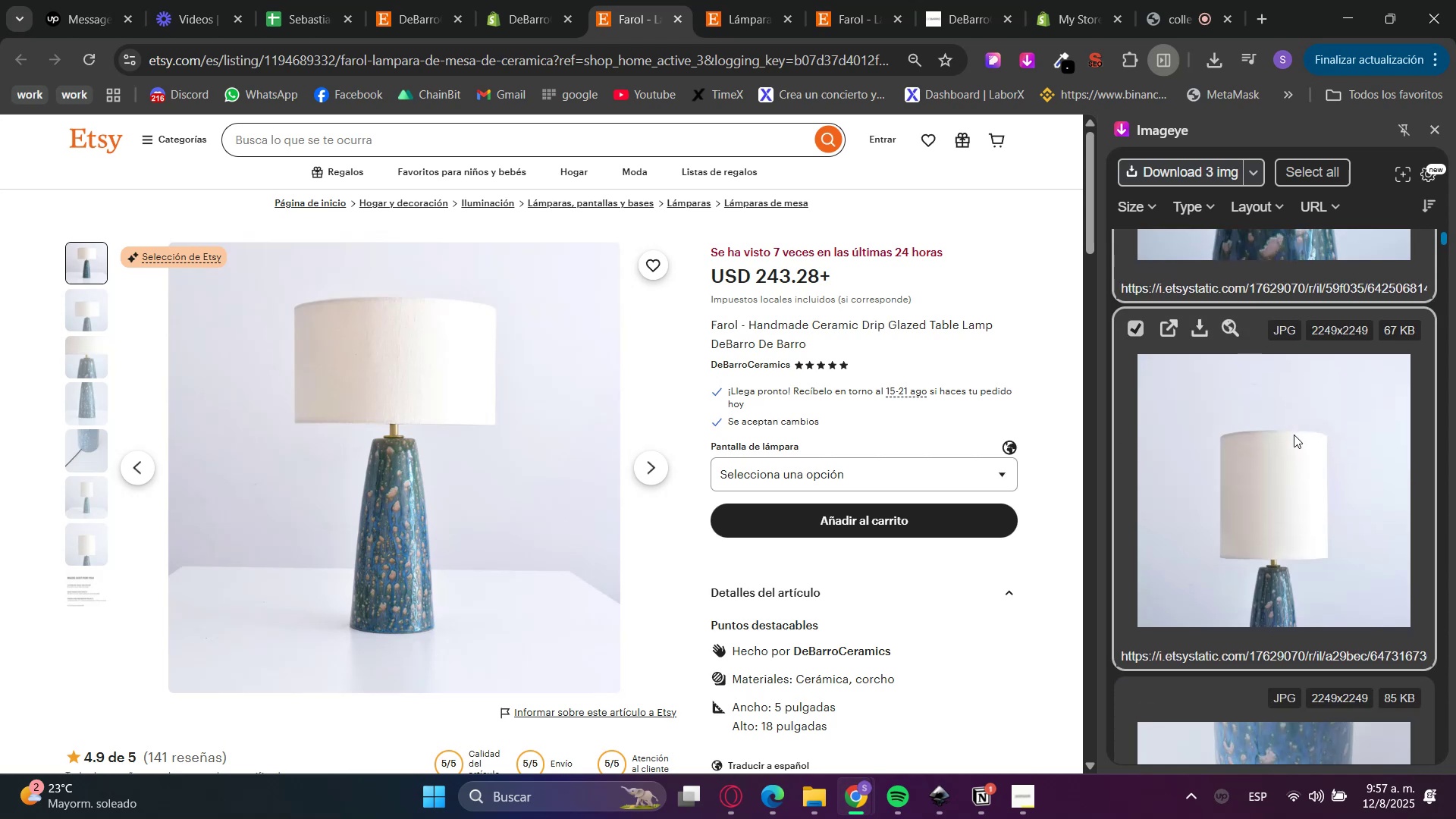 
left_click([1294, 432])
 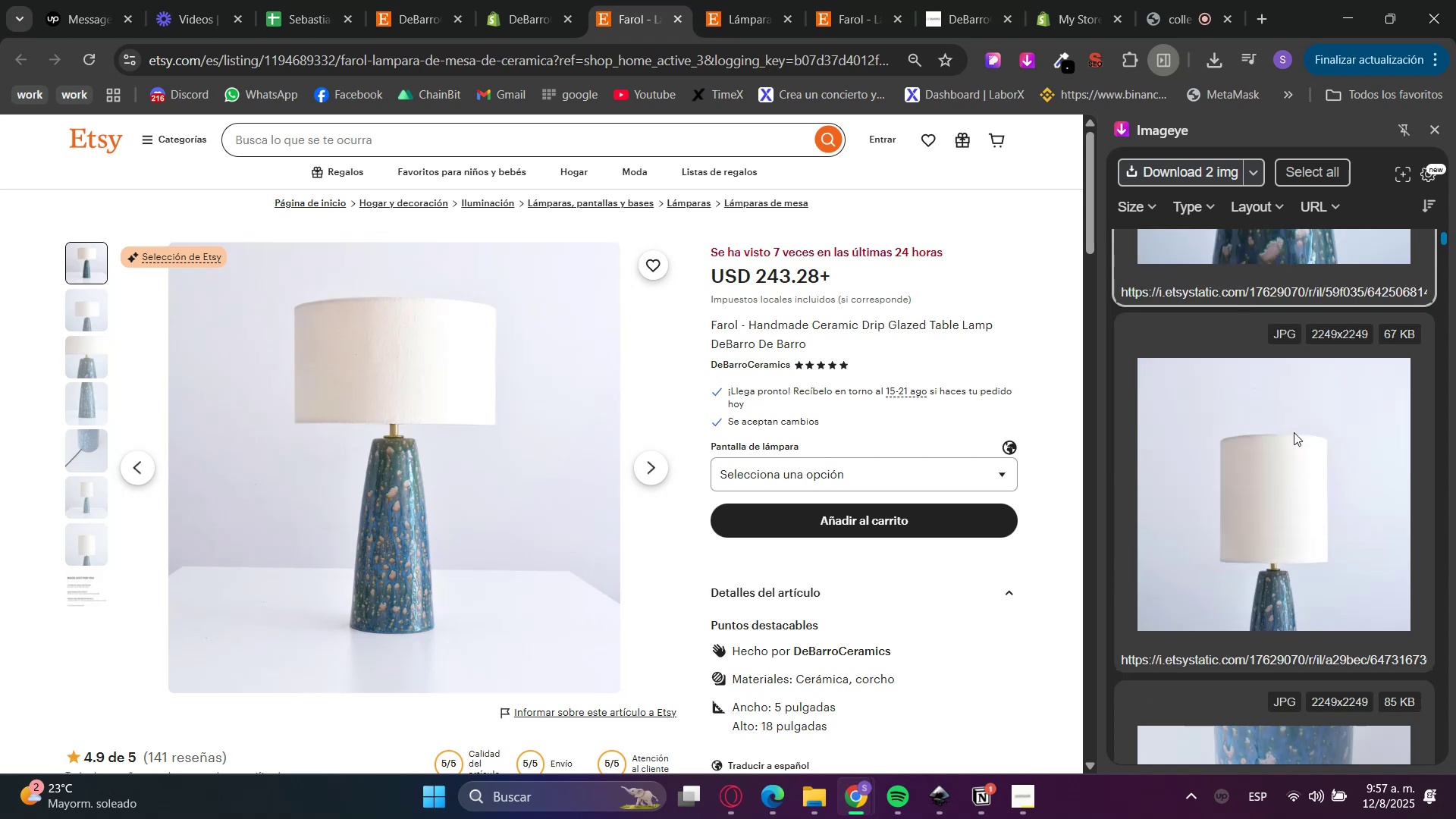 
left_click([1294, 435])
 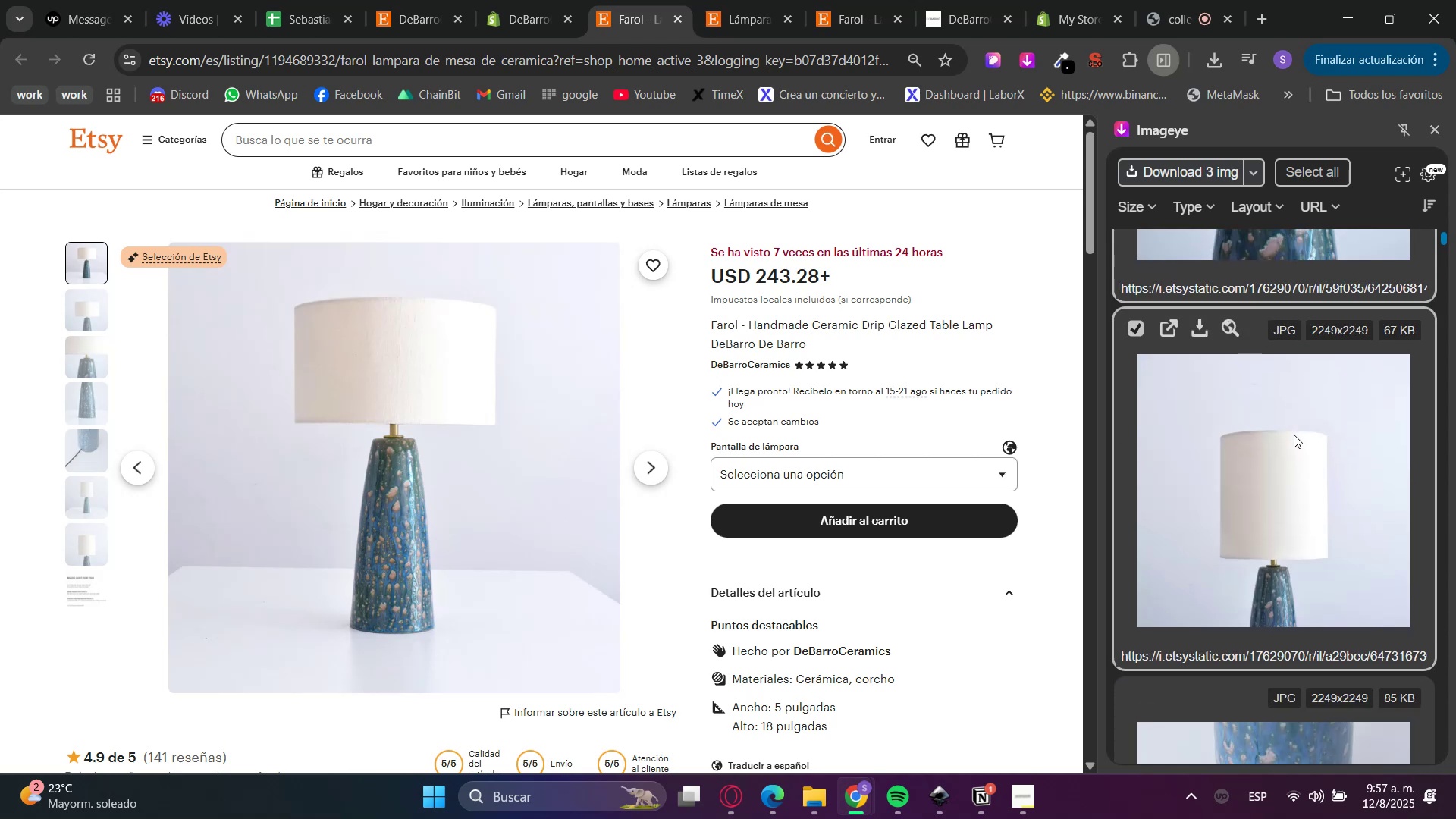 
scroll: coordinate [1292, 438], scroll_direction: down, amount: 12.0
 